 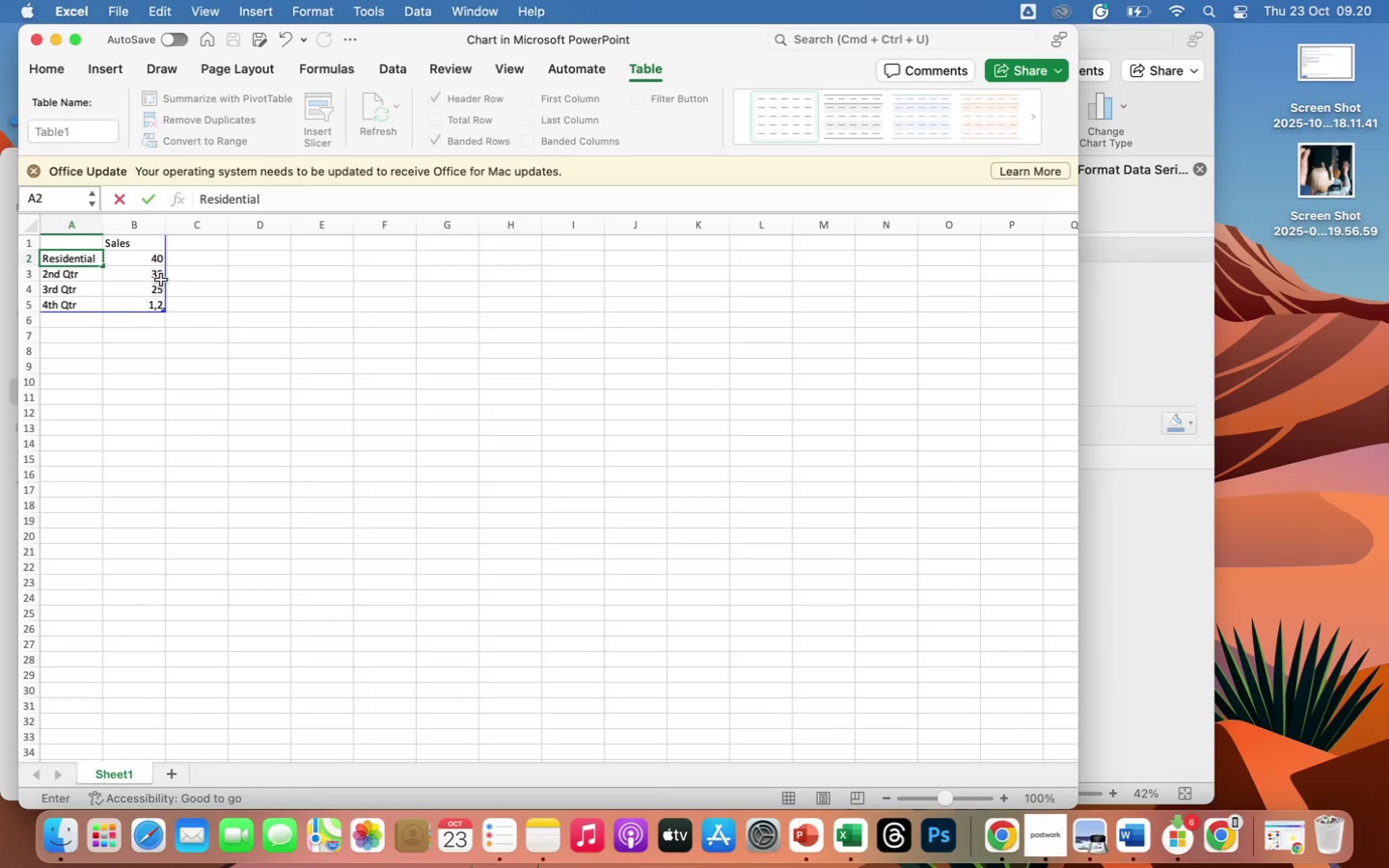 
left_click([301, 205])
 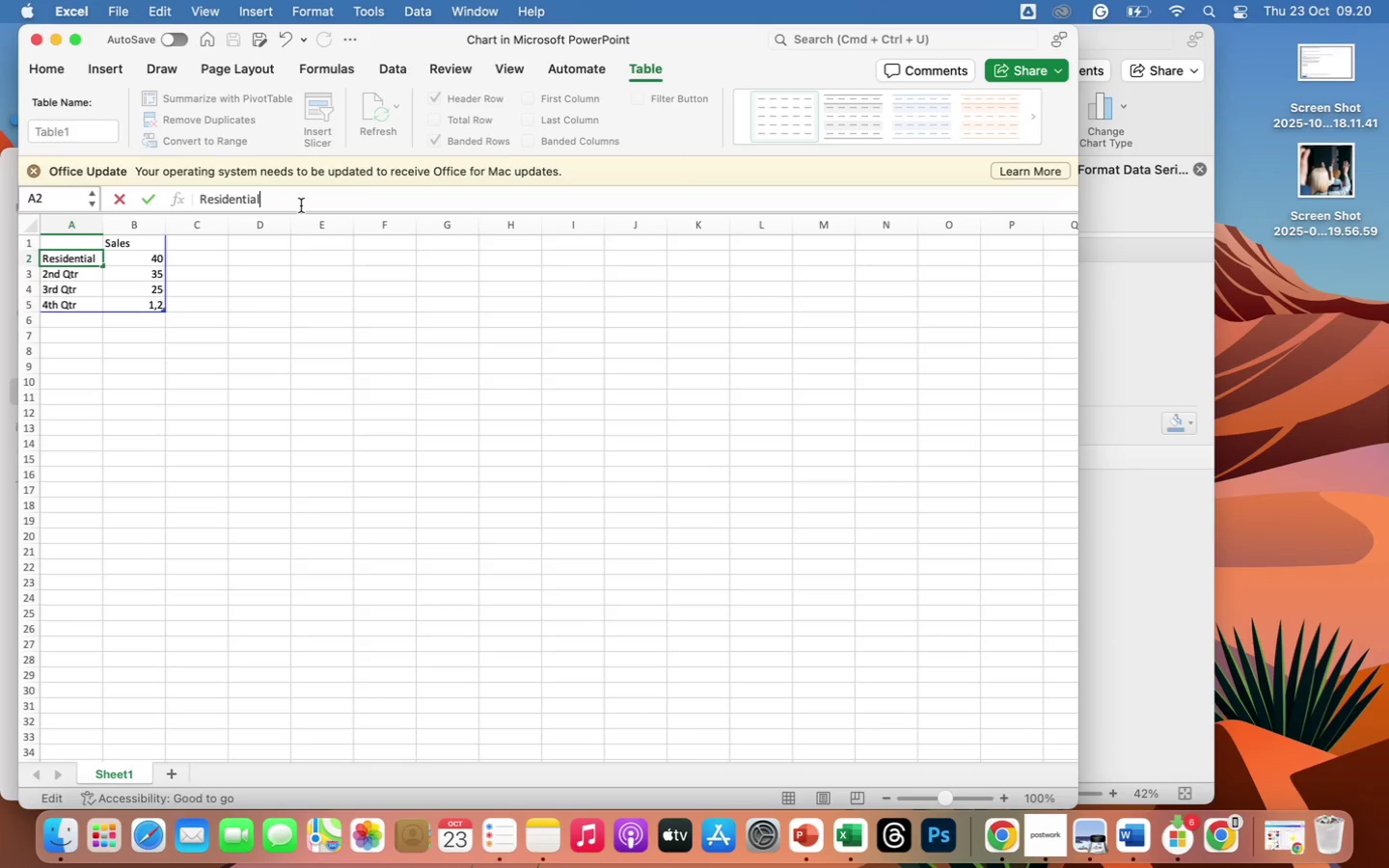 
type( Solar)
 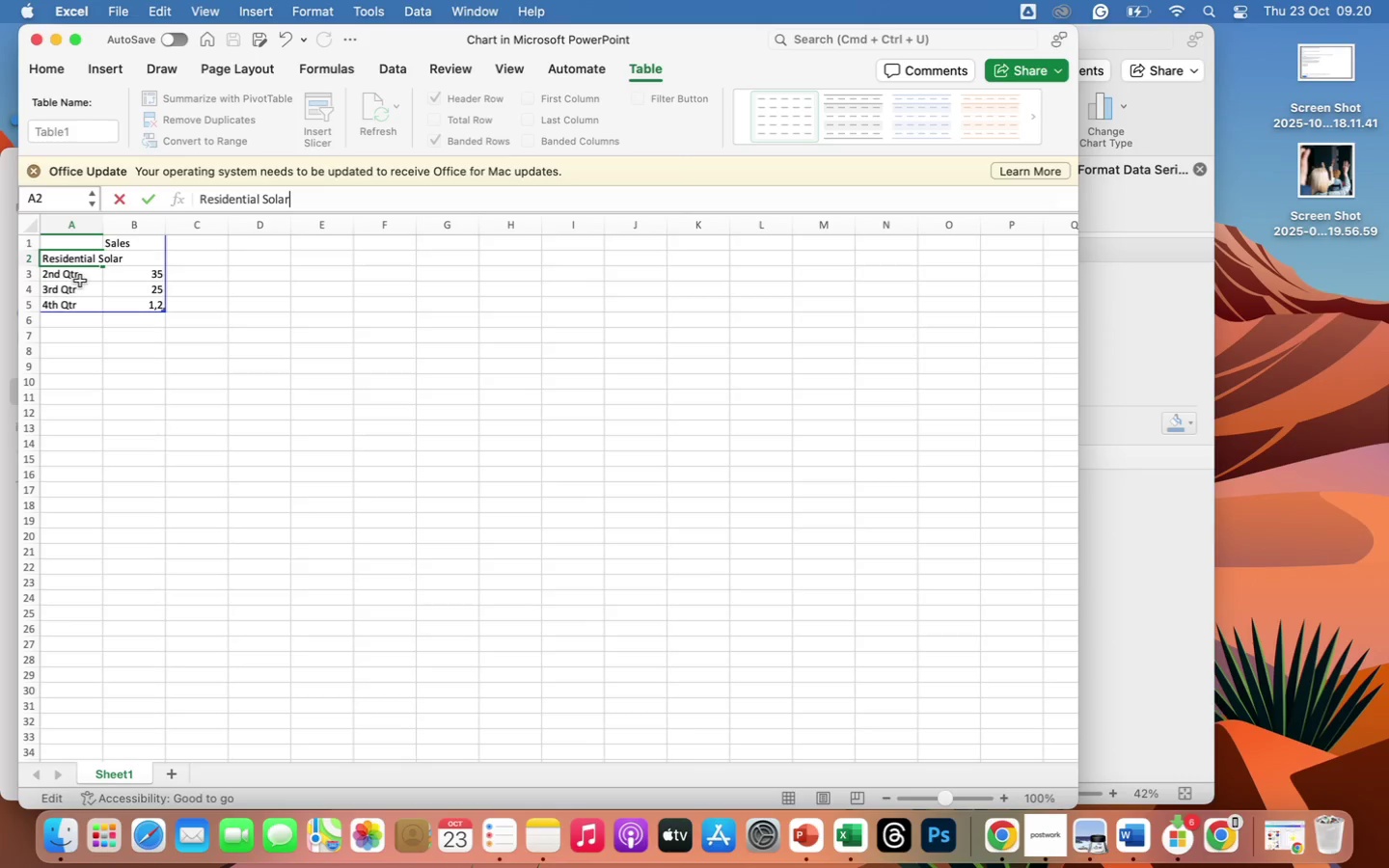 
left_click([77, 279])
 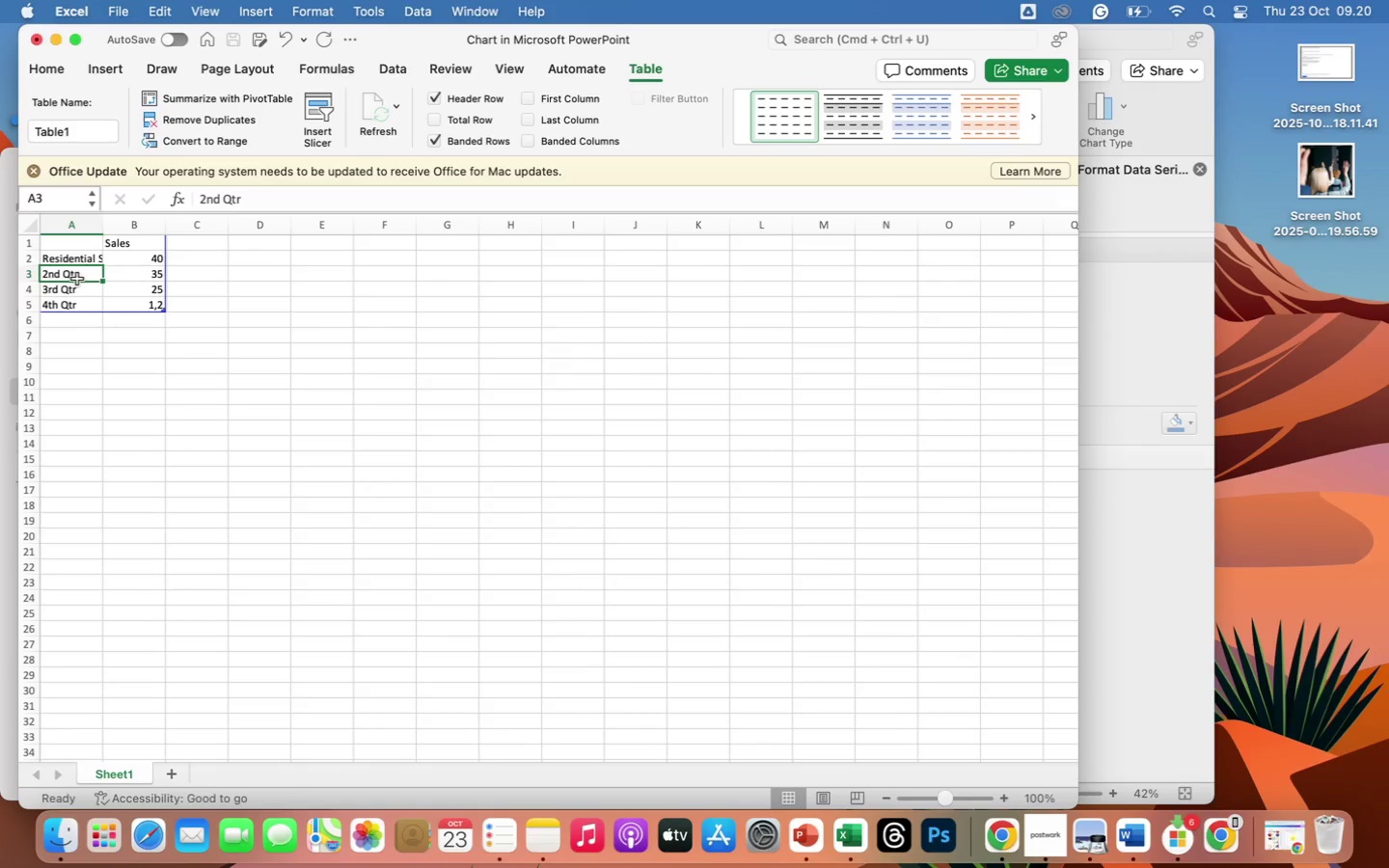 
type(Industrial Project)
 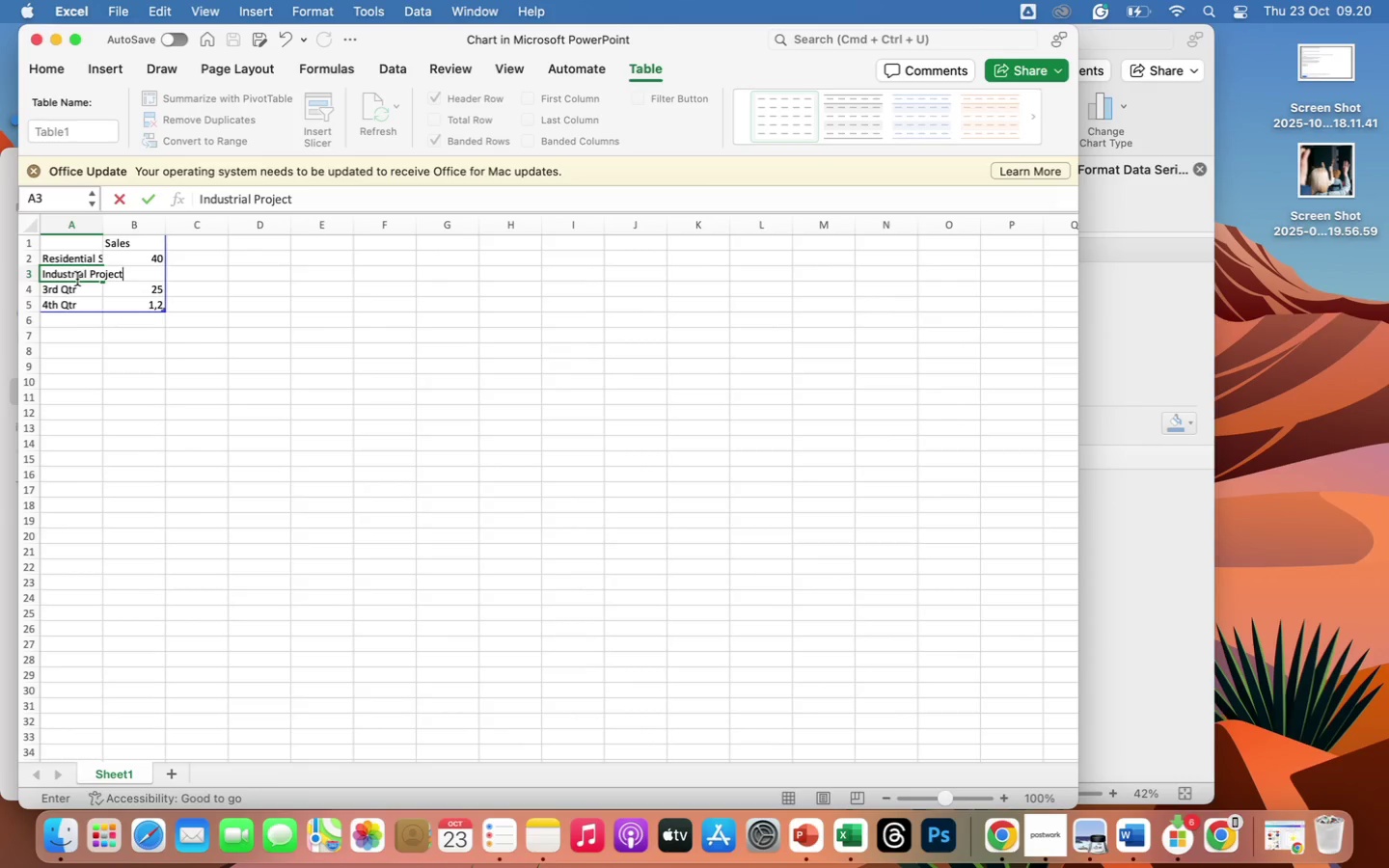 
key(S)
 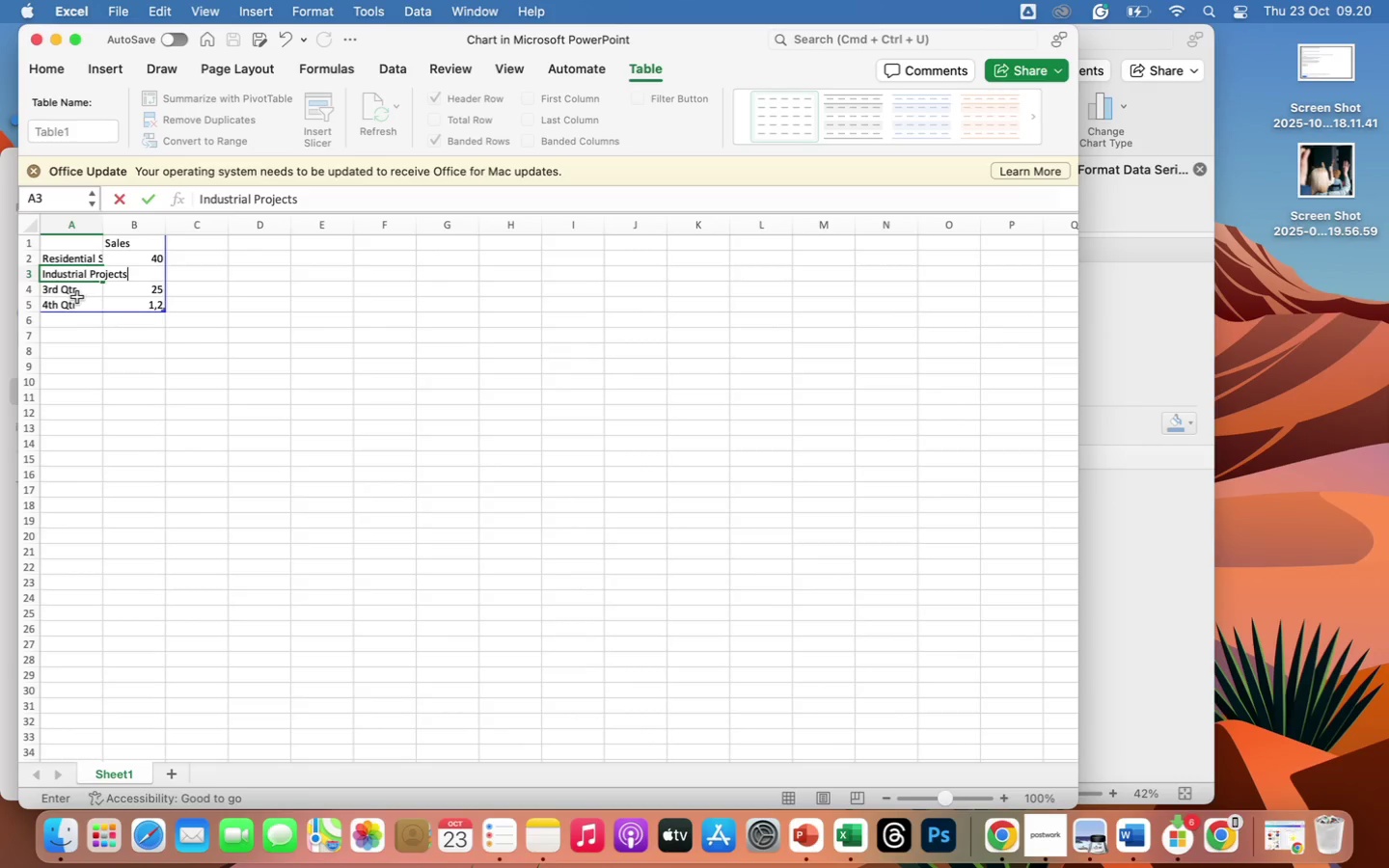 
left_click([76, 297])
 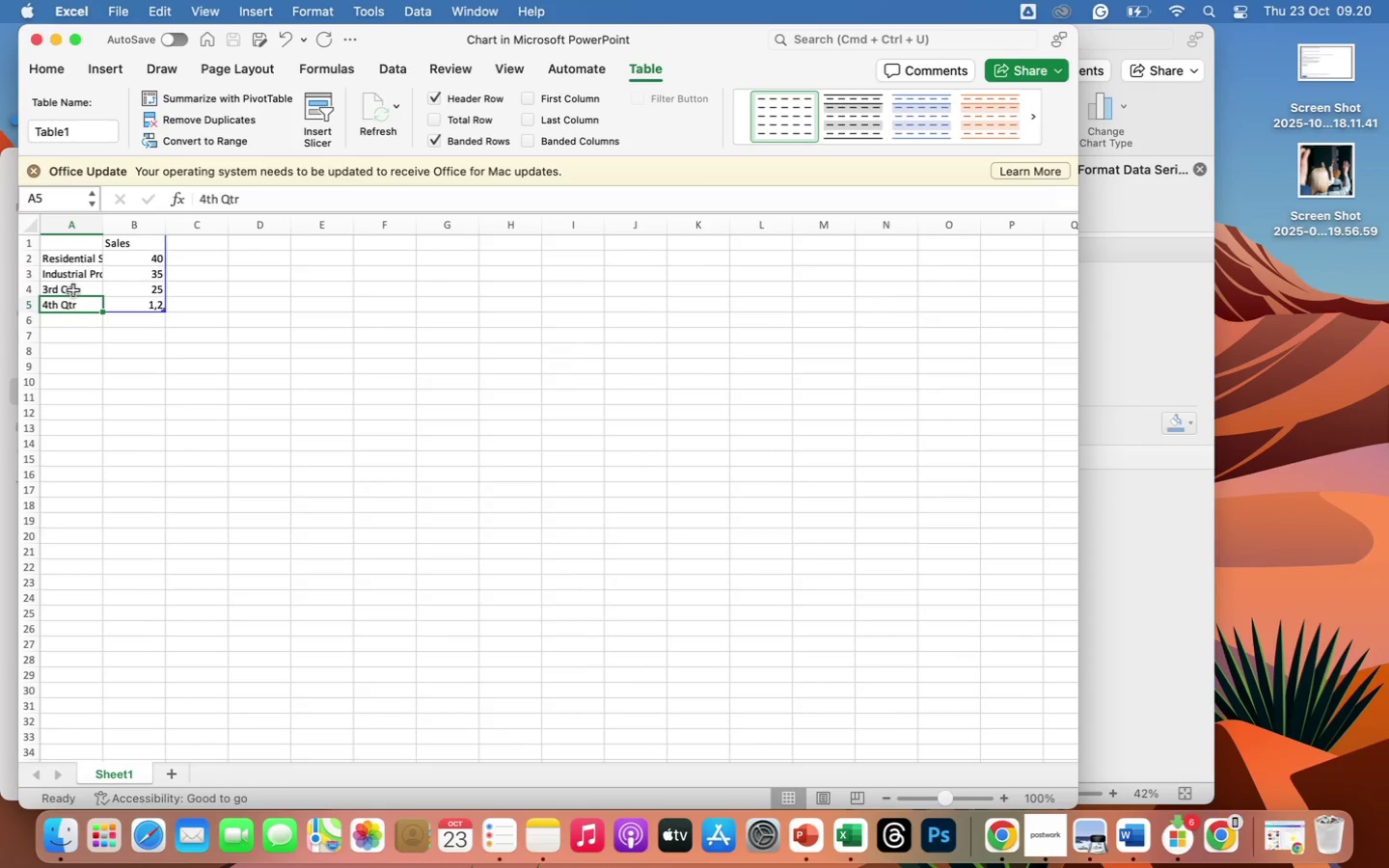 
left_click([73, 290])
 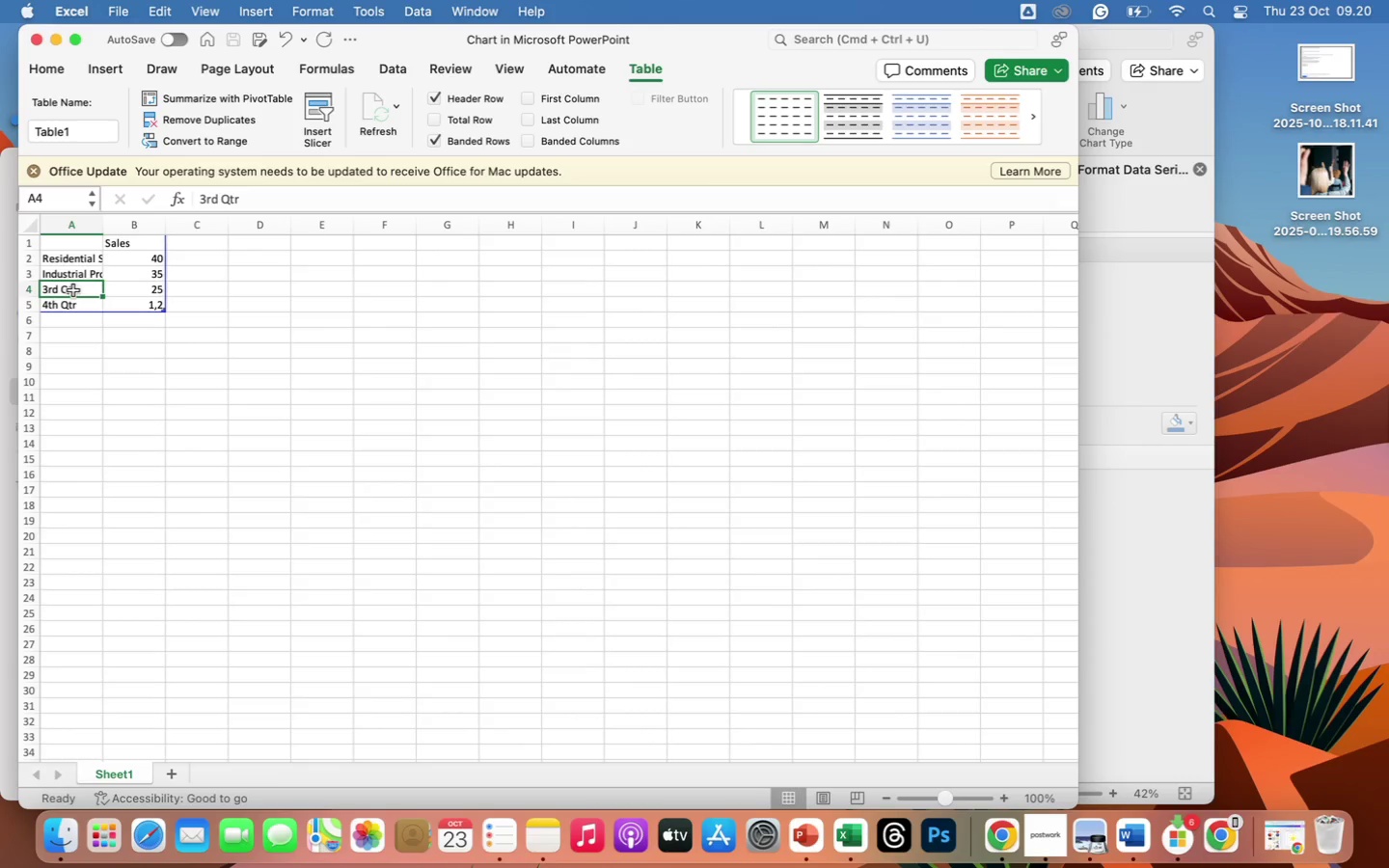 
type(Commercial Rooftops)
 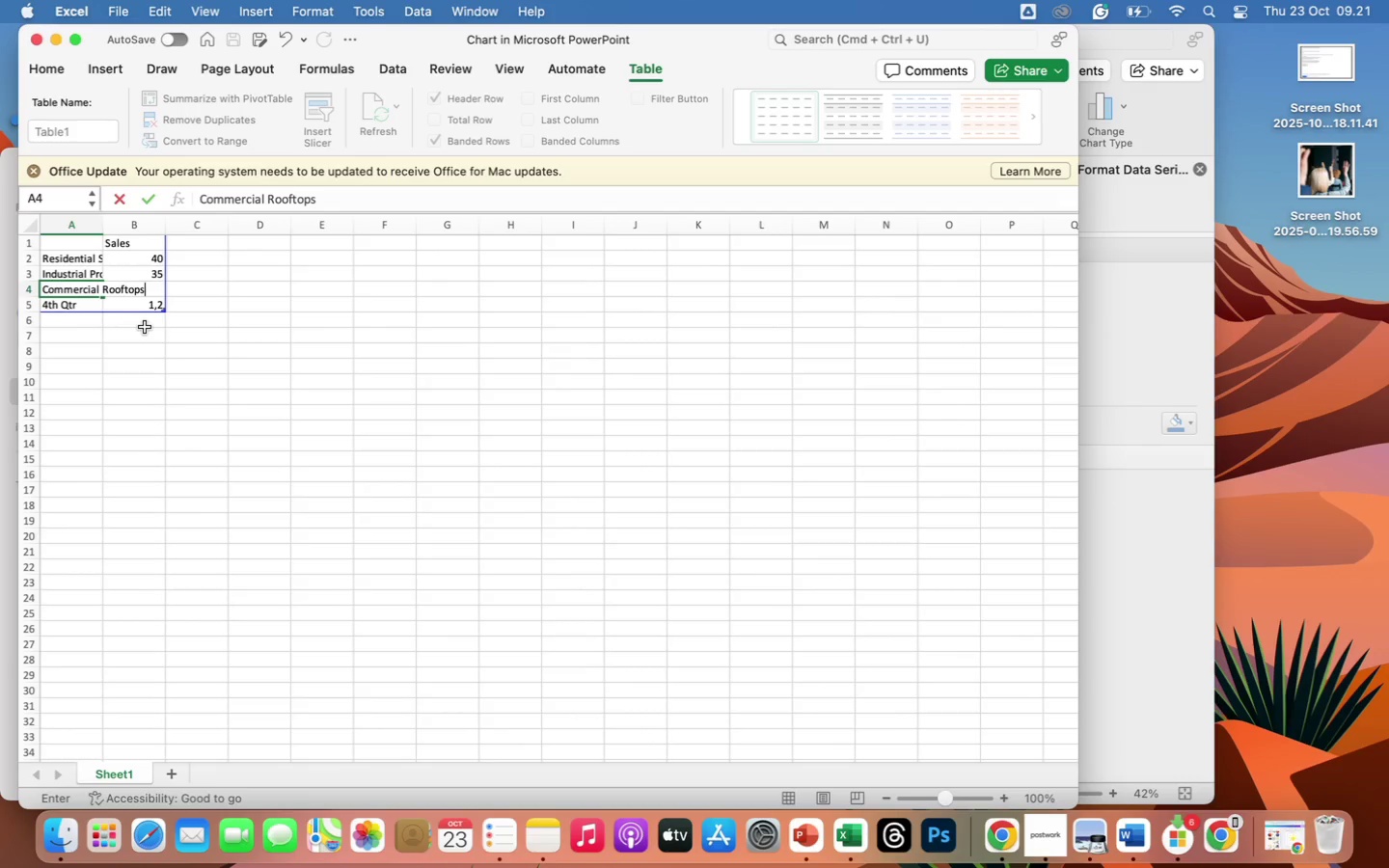 
left_click([178, 349])
 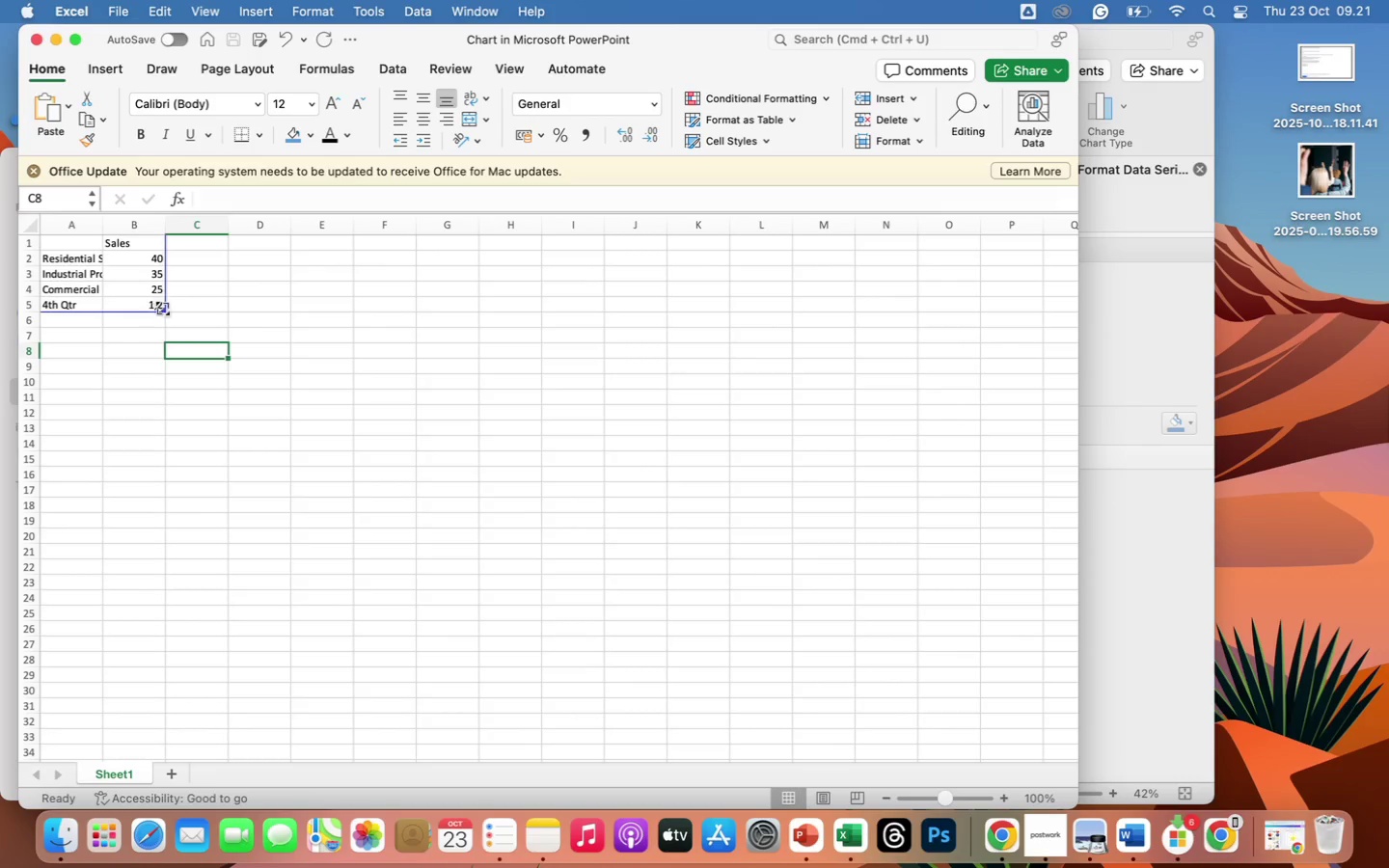 
left_click_drag(start_coordinate=[77, 304], to_coordinate=[110, 304])
 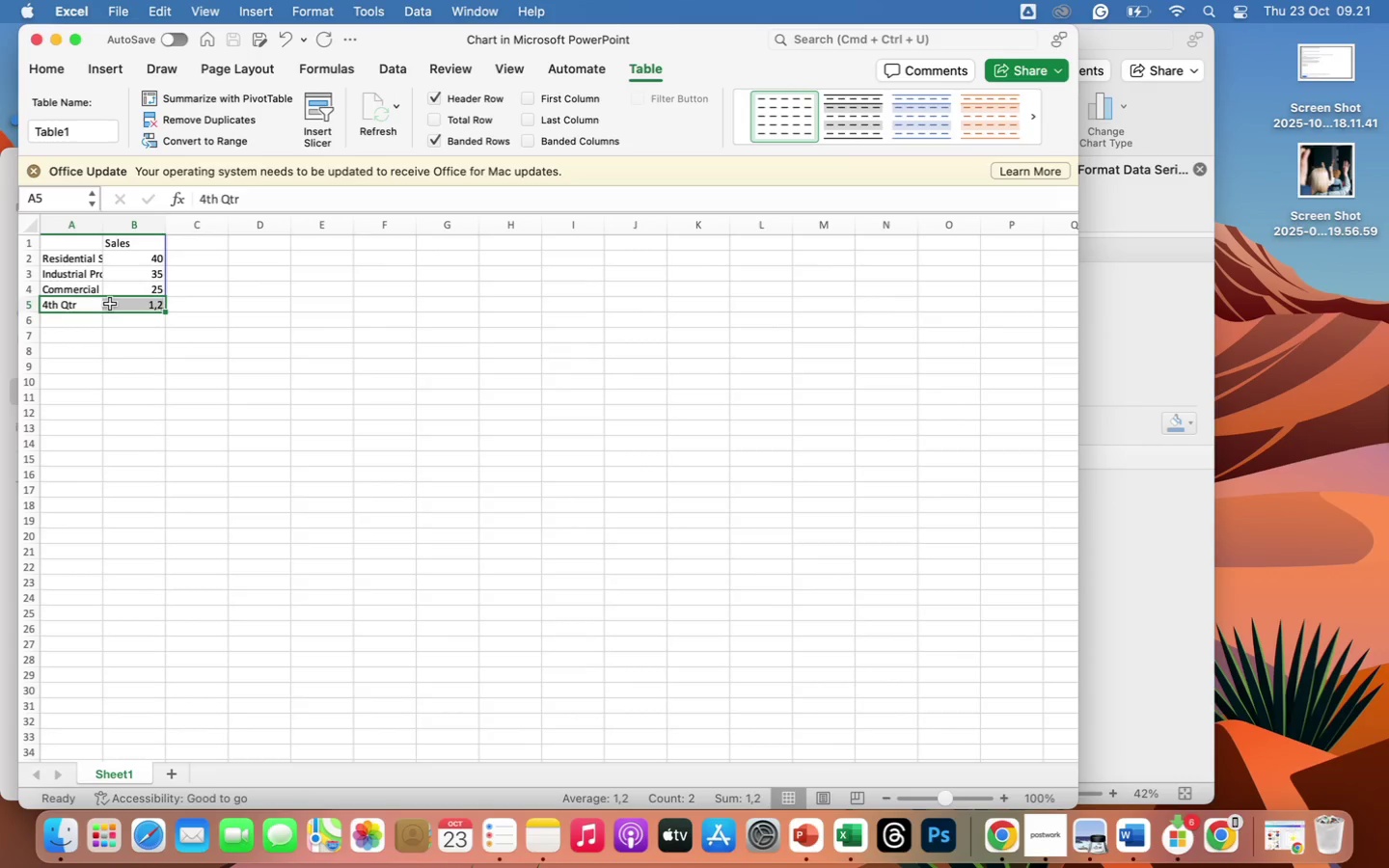 
key(Backspace)
 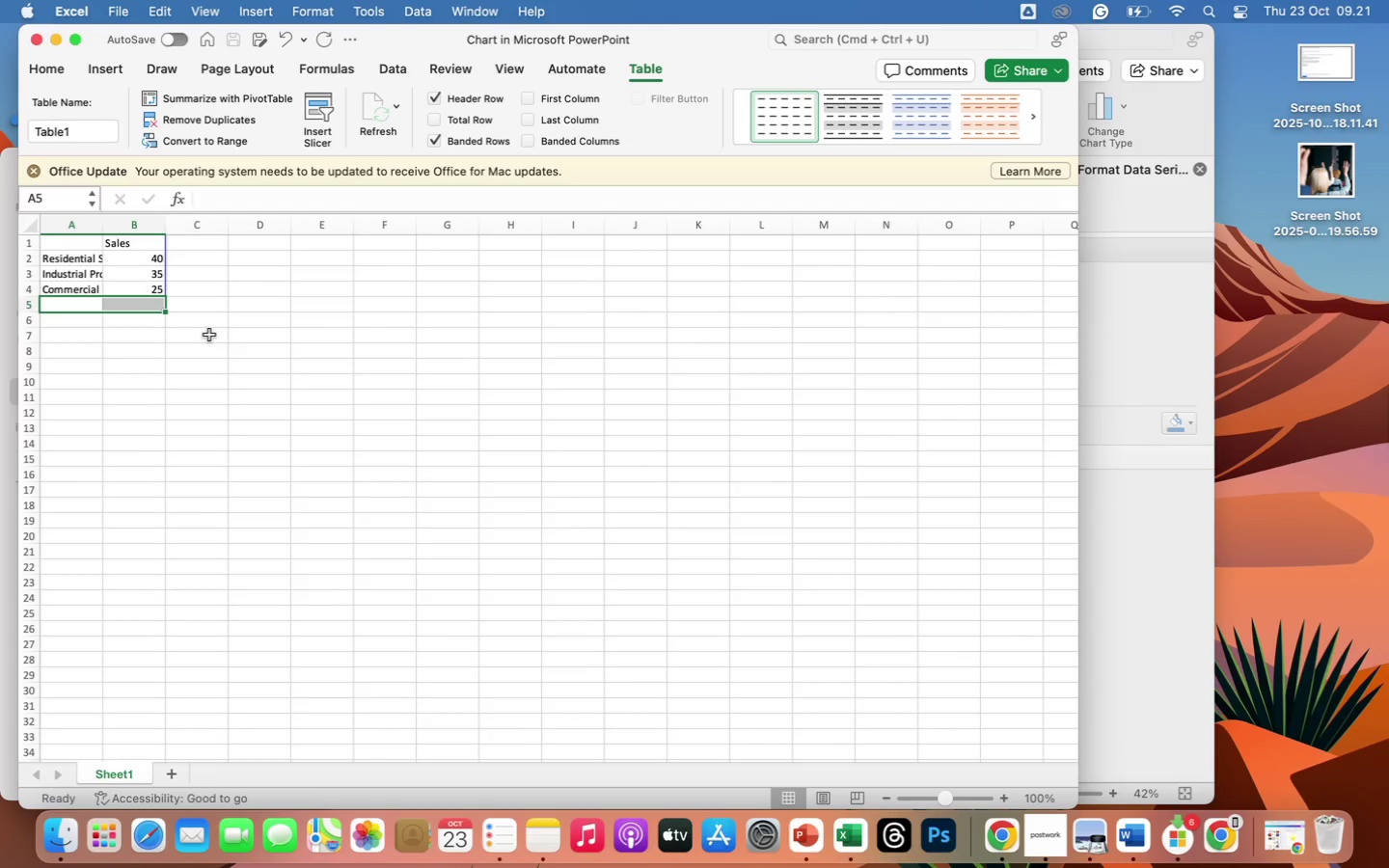 
left_click([209, 335])
 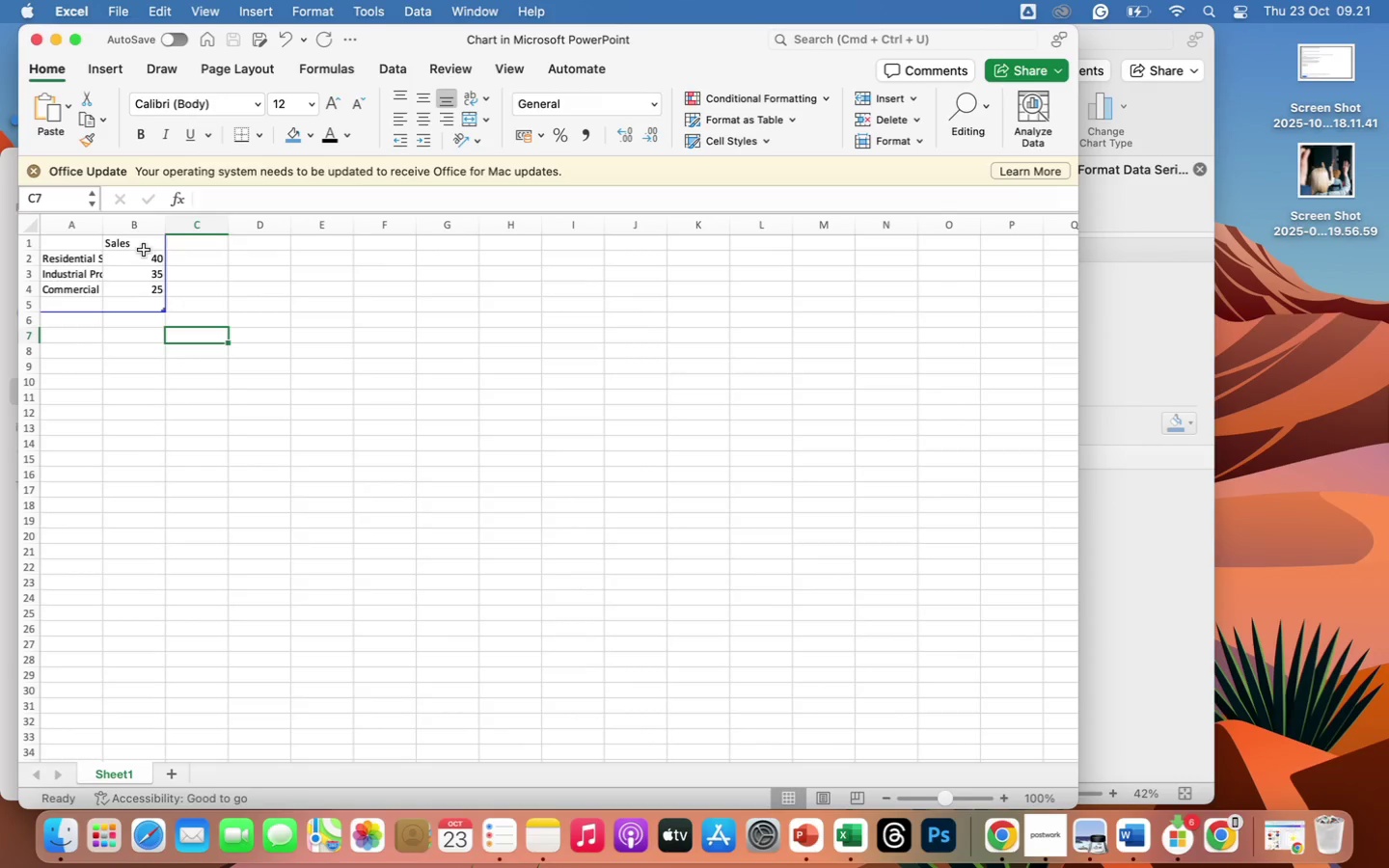 
left_click([144, 249])
 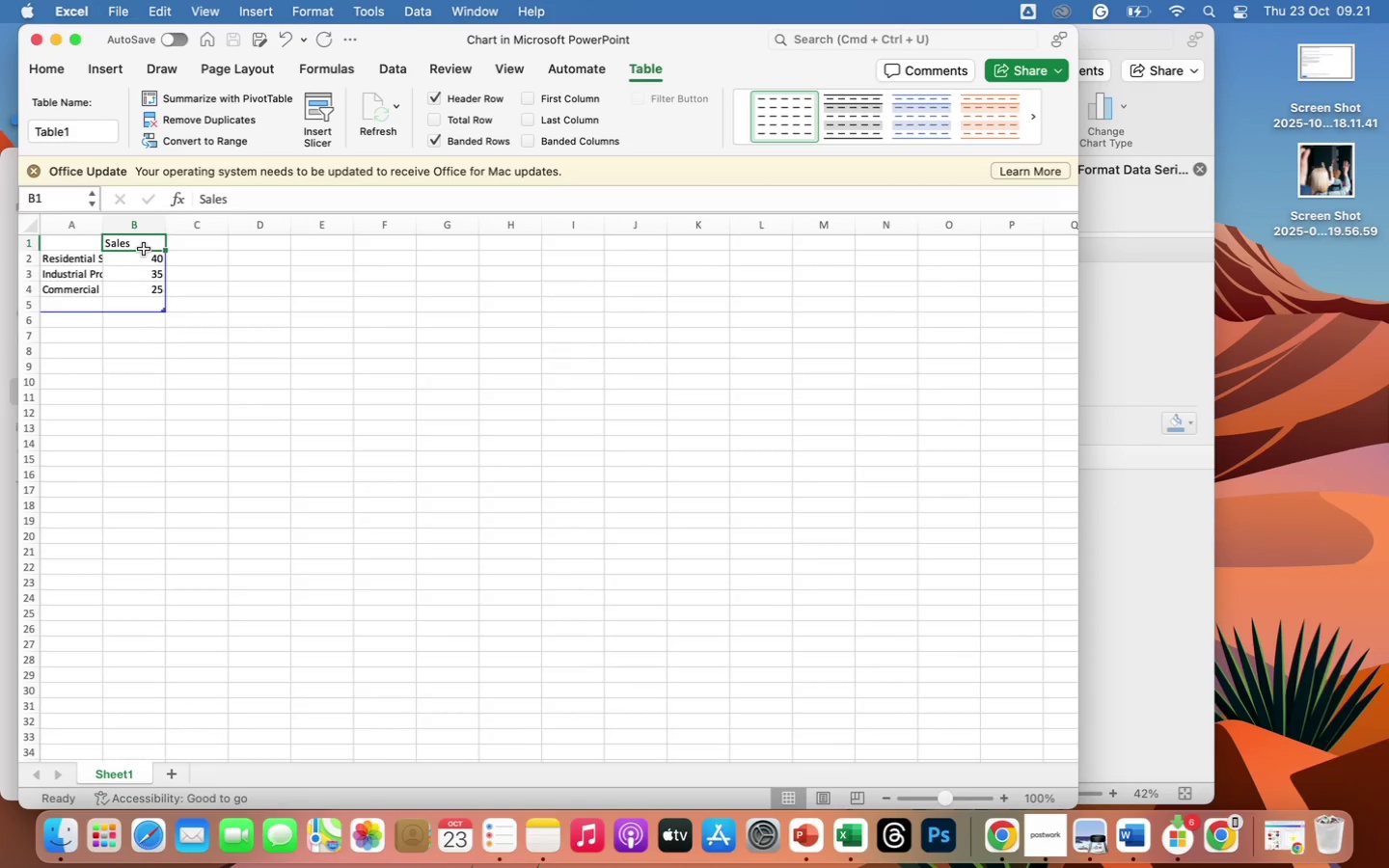 
key(Backspace)
 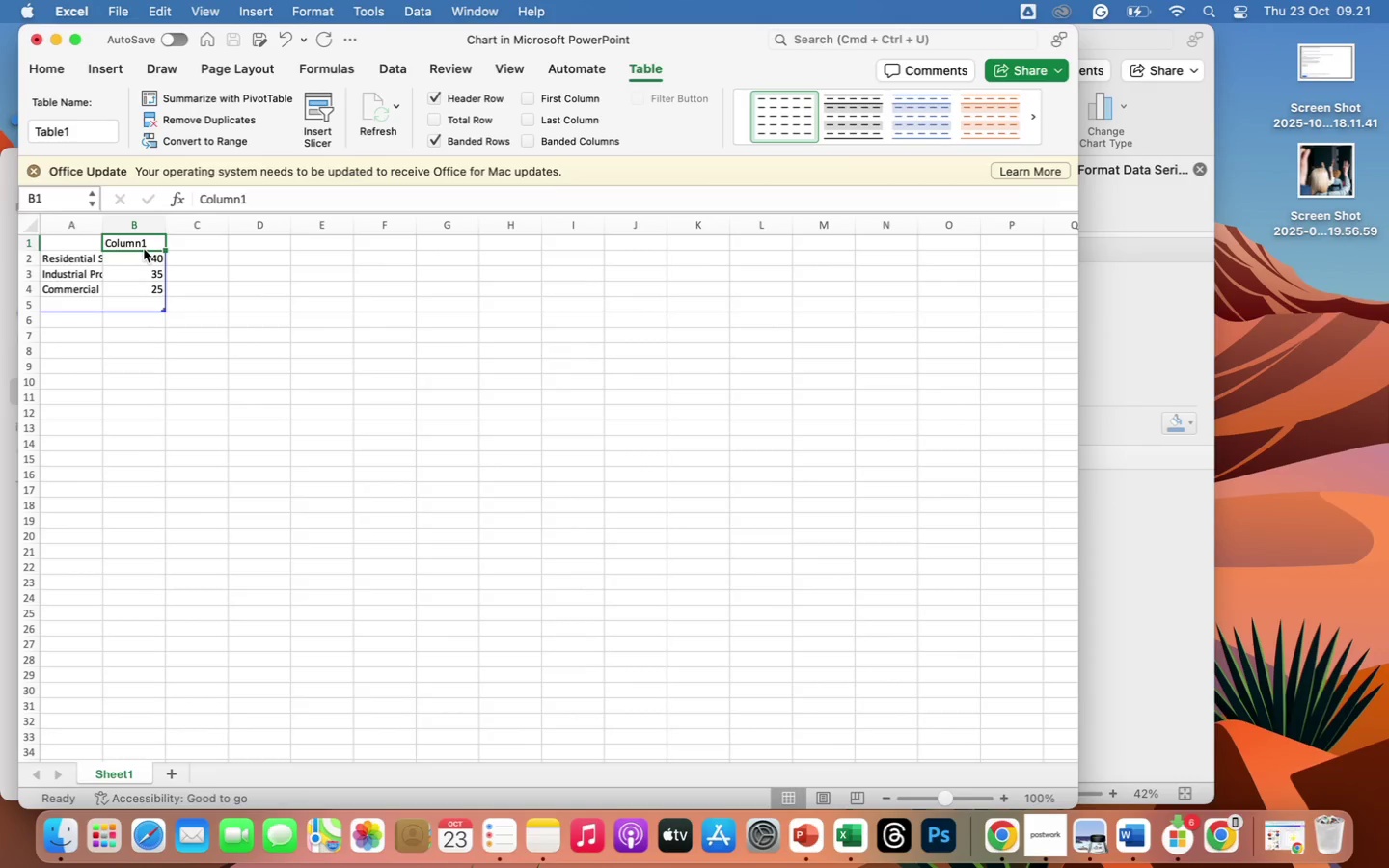 
left_click([144, 249])
 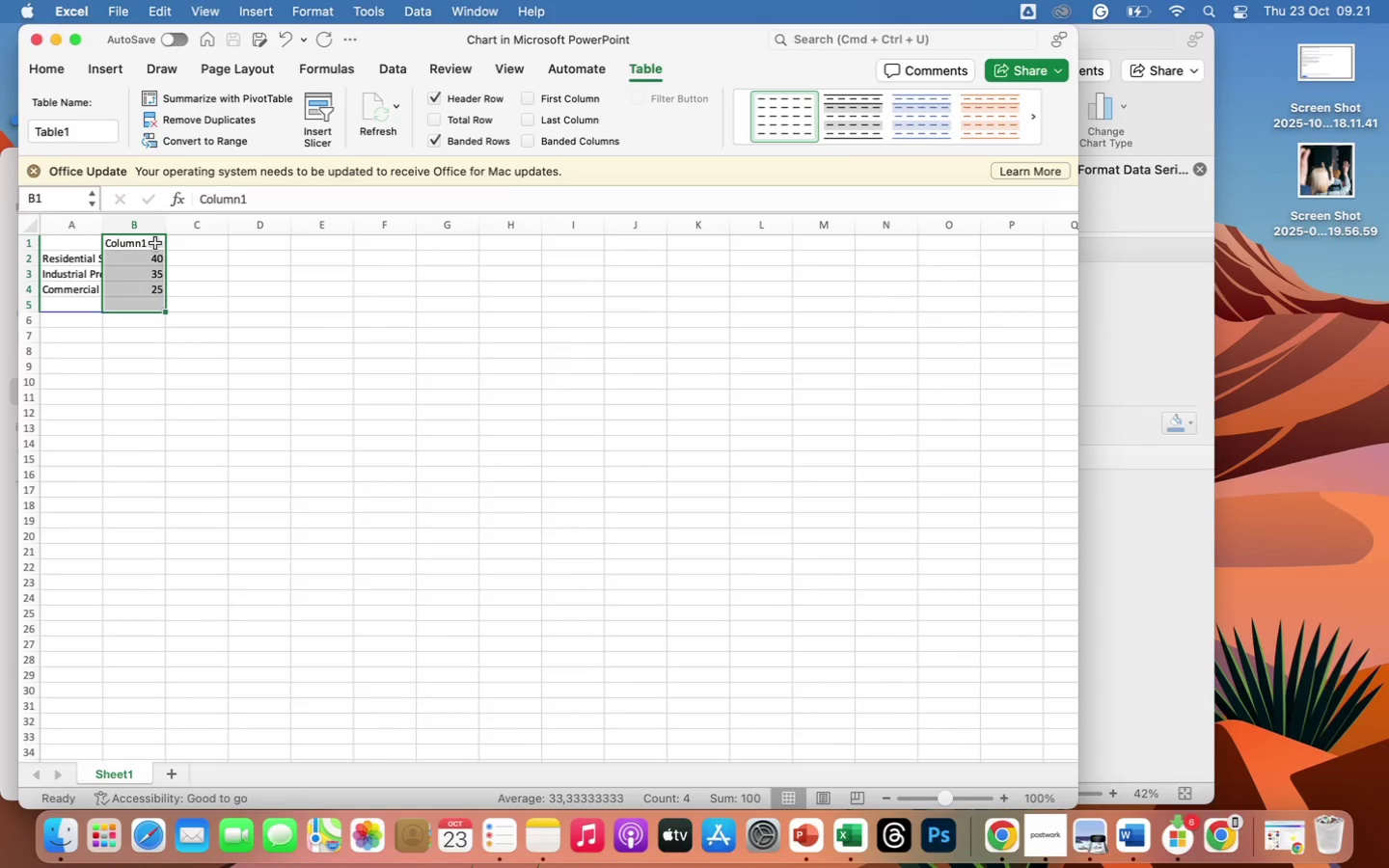 
left_click([155, 243])
 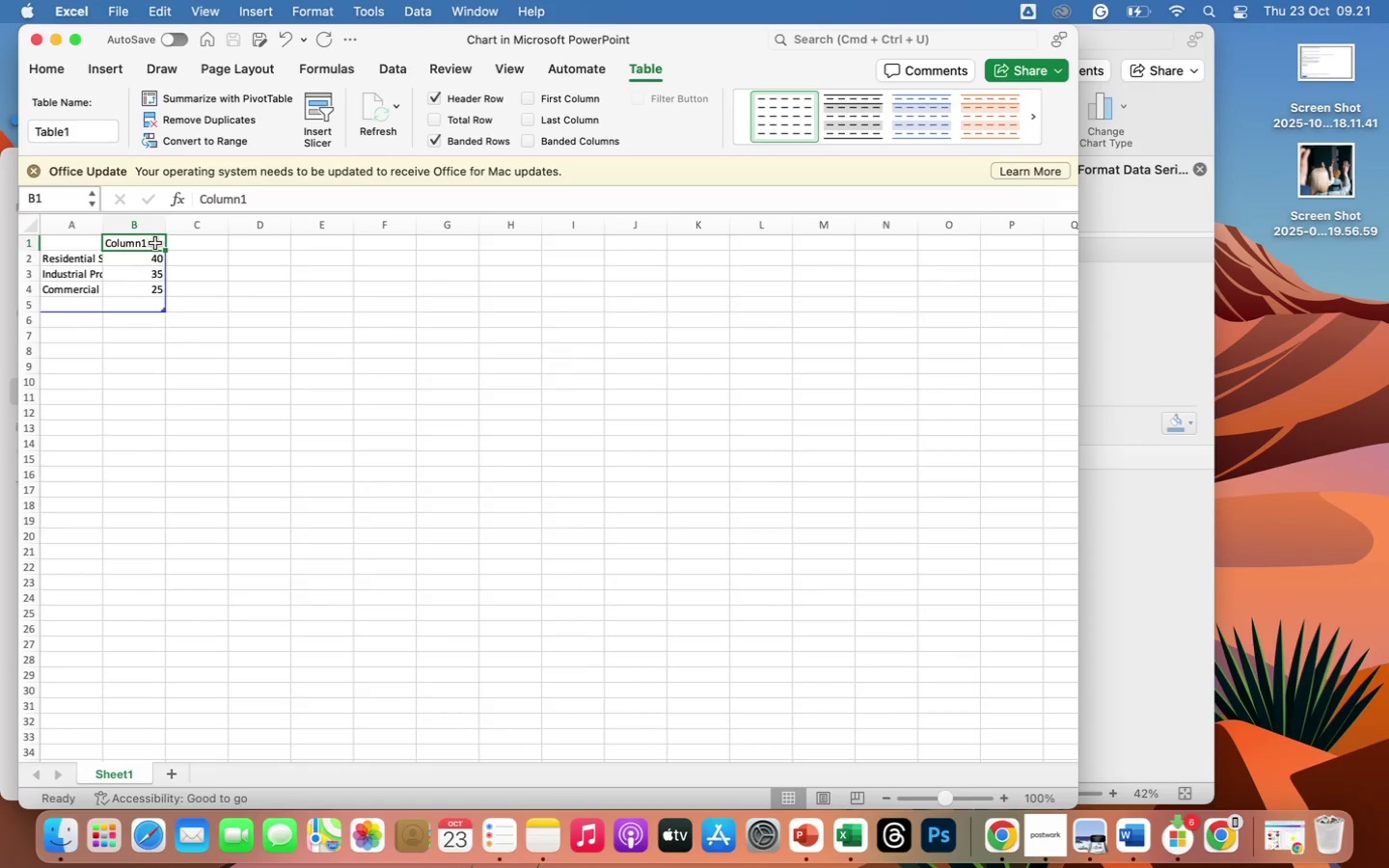 
wait(16.18)
 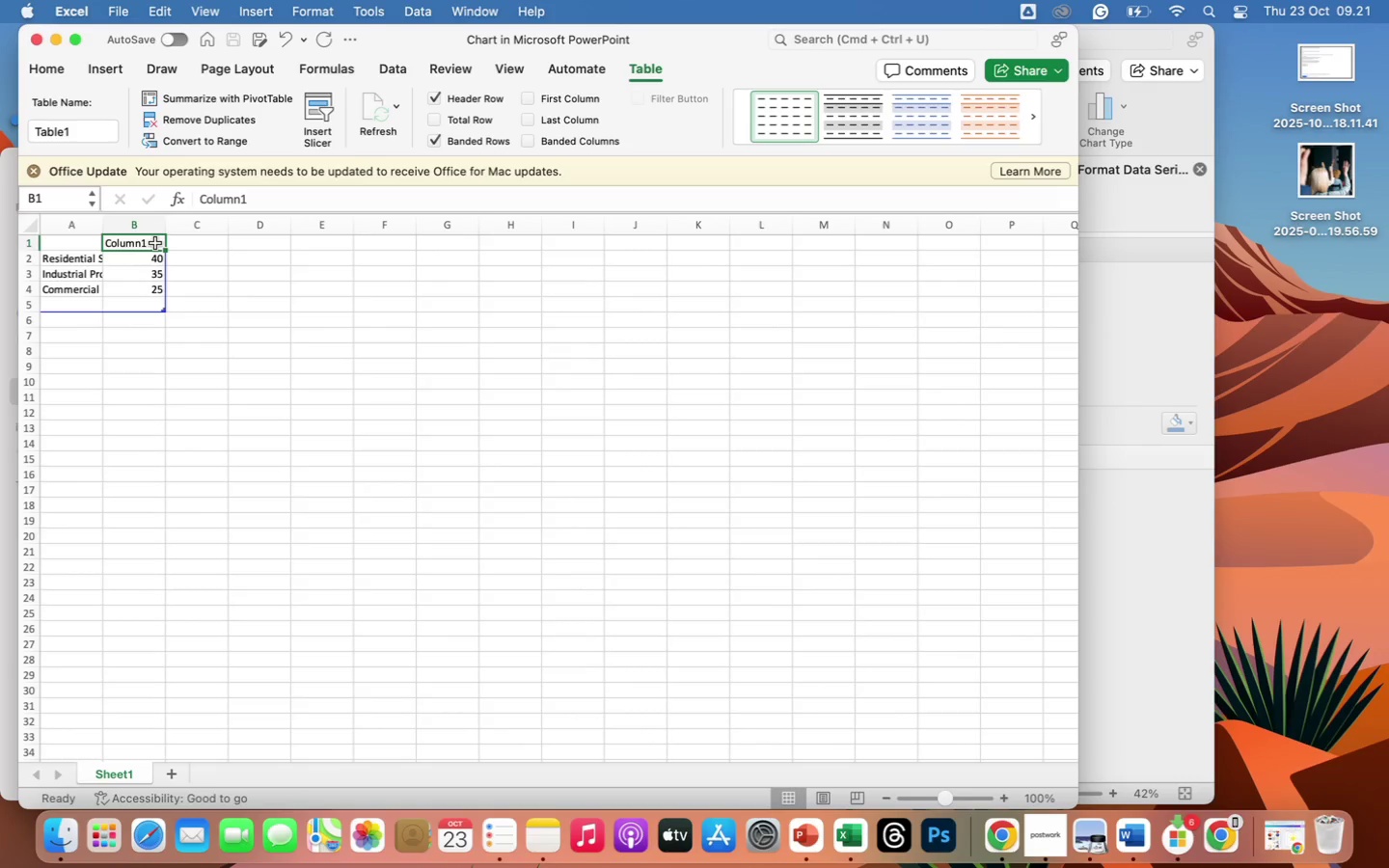 
type(P)
key(Backspace)
type(Oppo)
 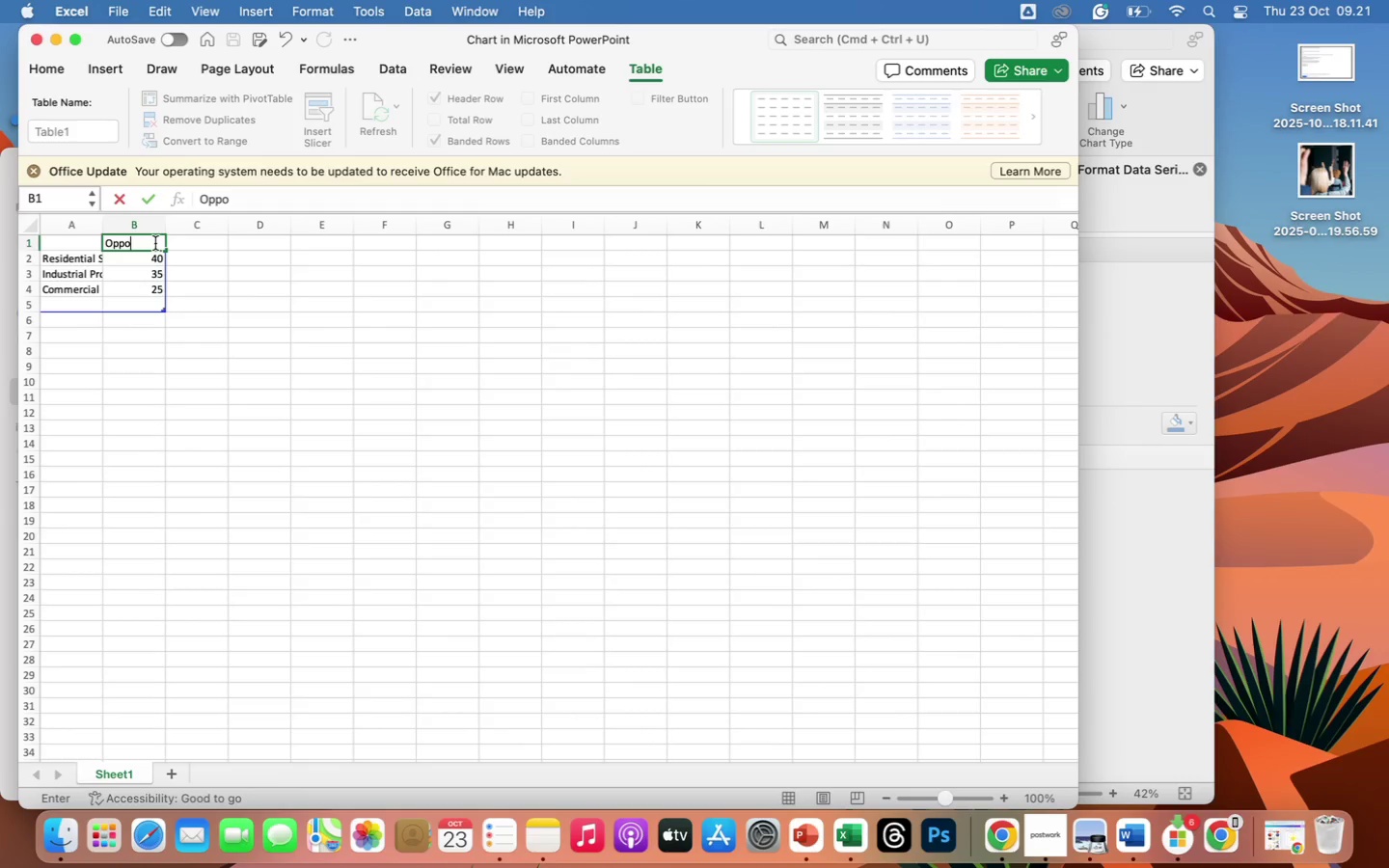 
key(R)
 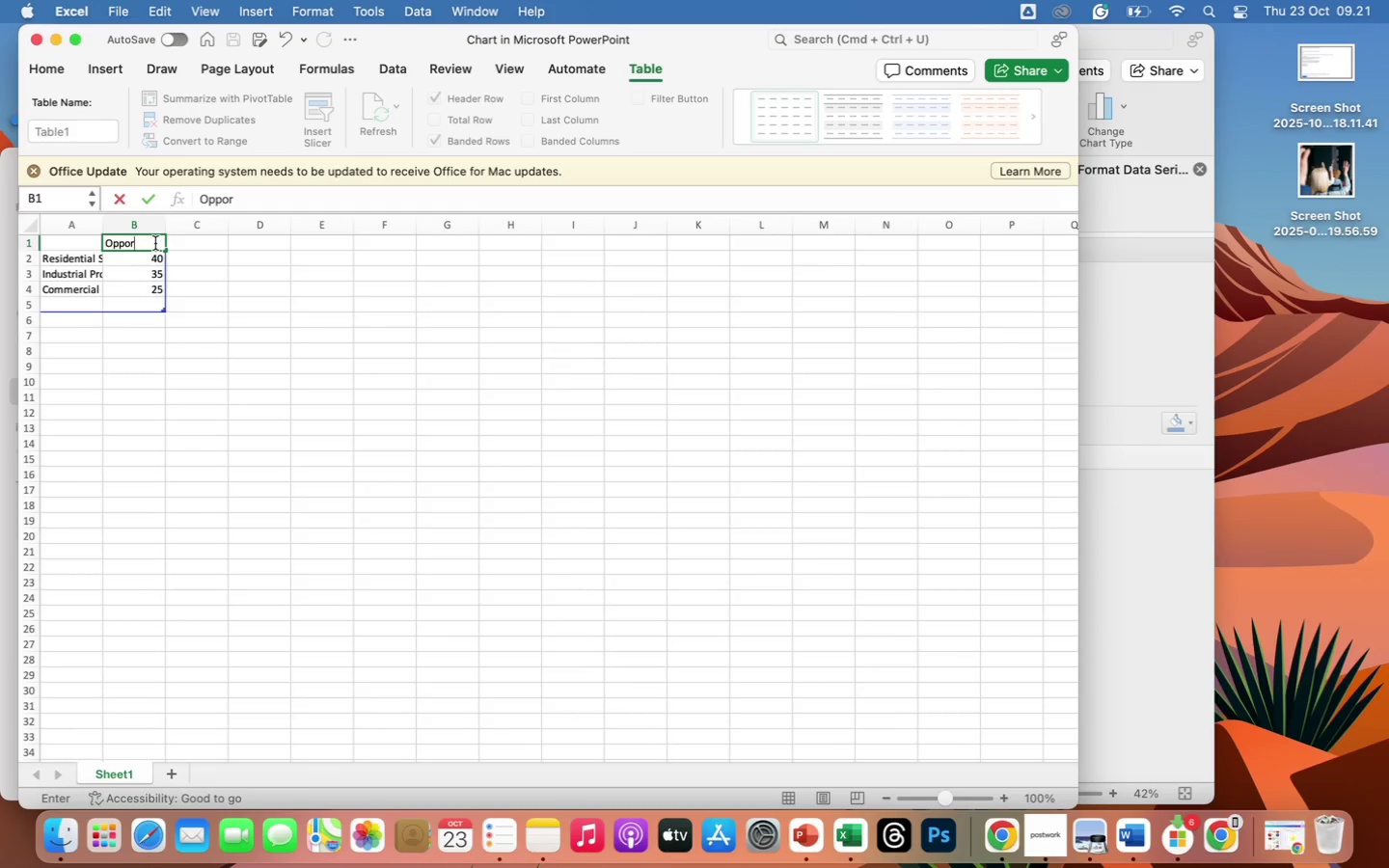 
type(tunity)
 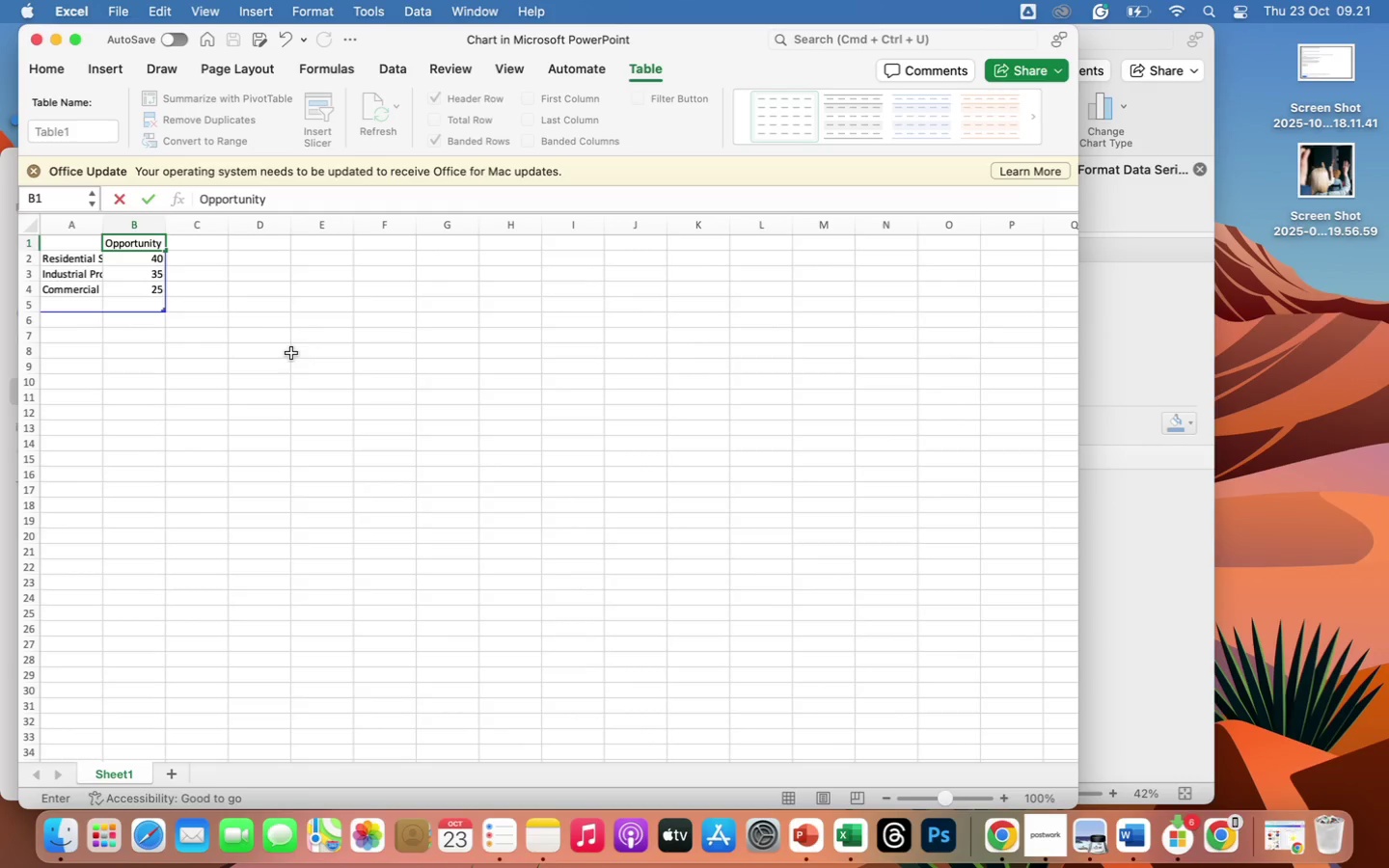 
left_click([294, 354])
 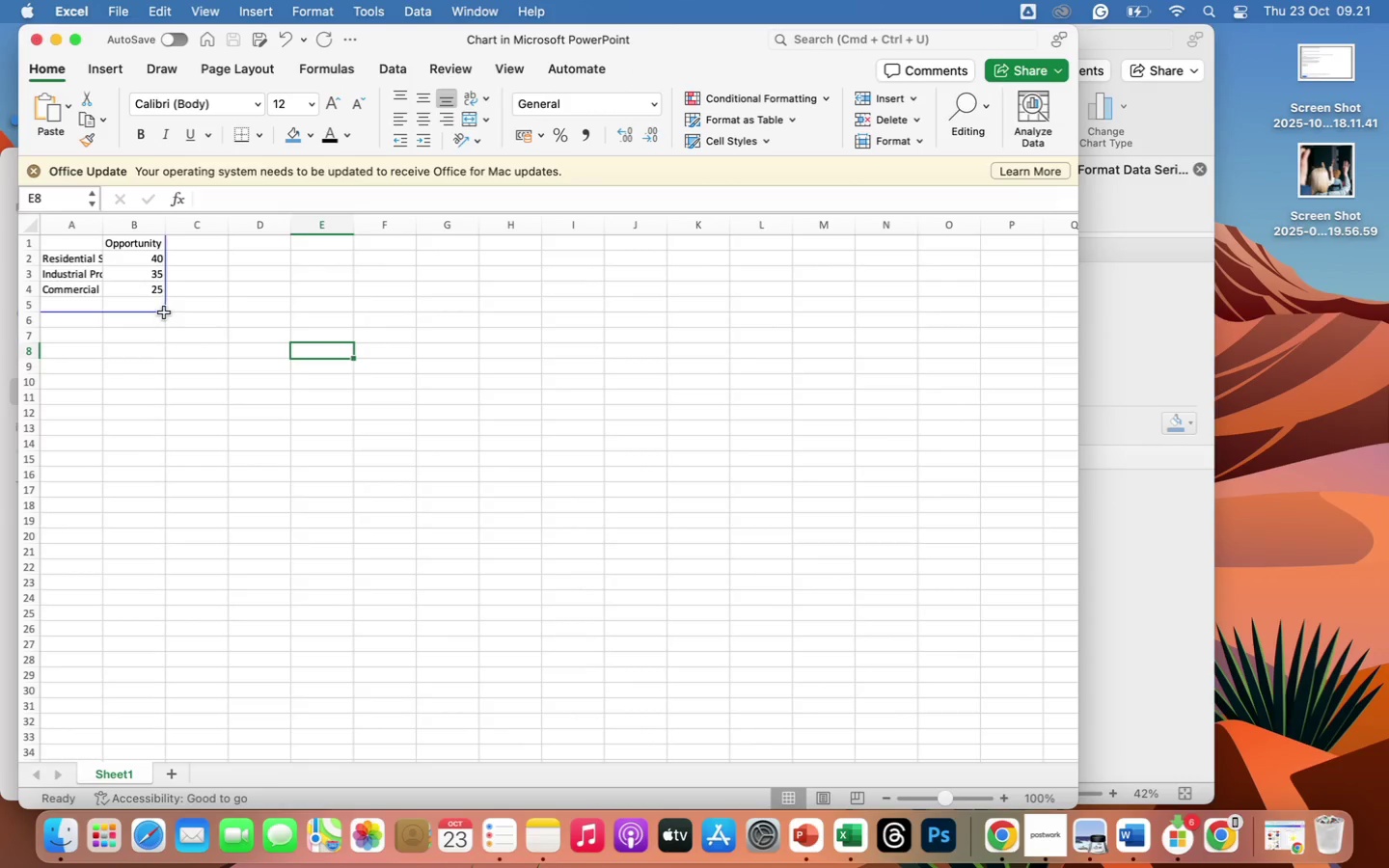 
left_click_drag(start_coordinate=[164, 312], to_coordinate=[167, 299])
 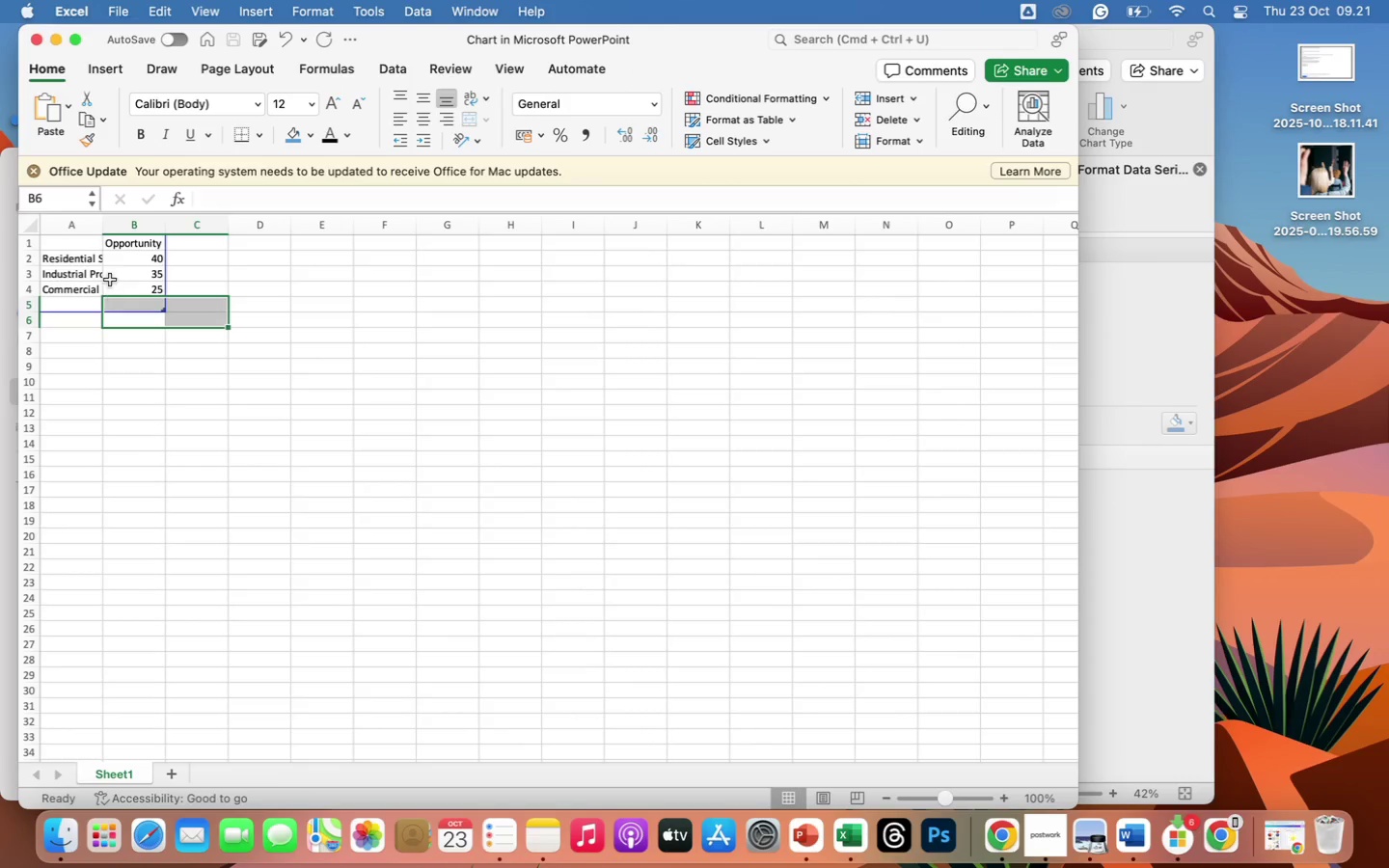 
left_click([166, 257])
 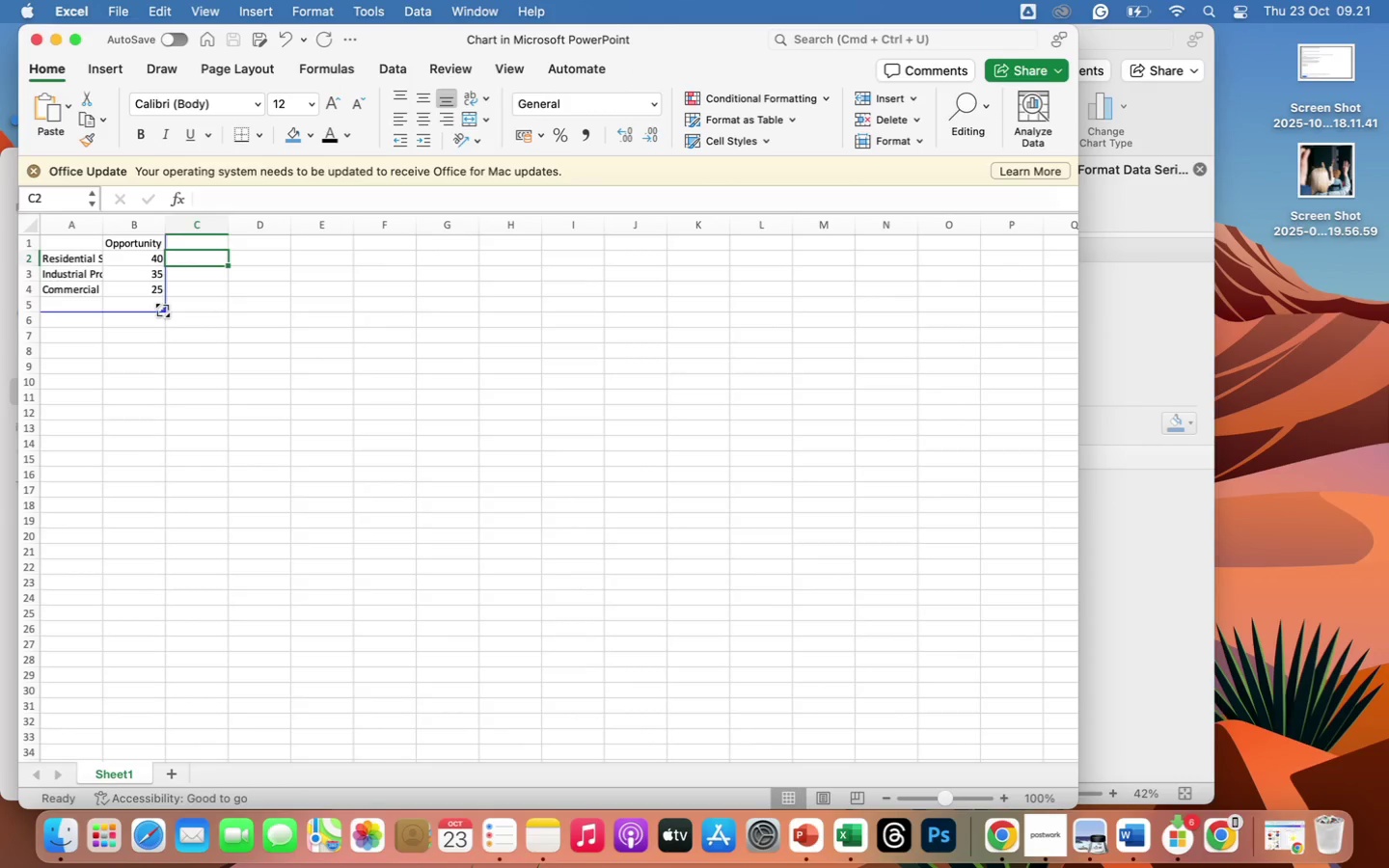 
left_click_drag(start_coordinate=[163, 311], to_coordinate=[163, 300])
 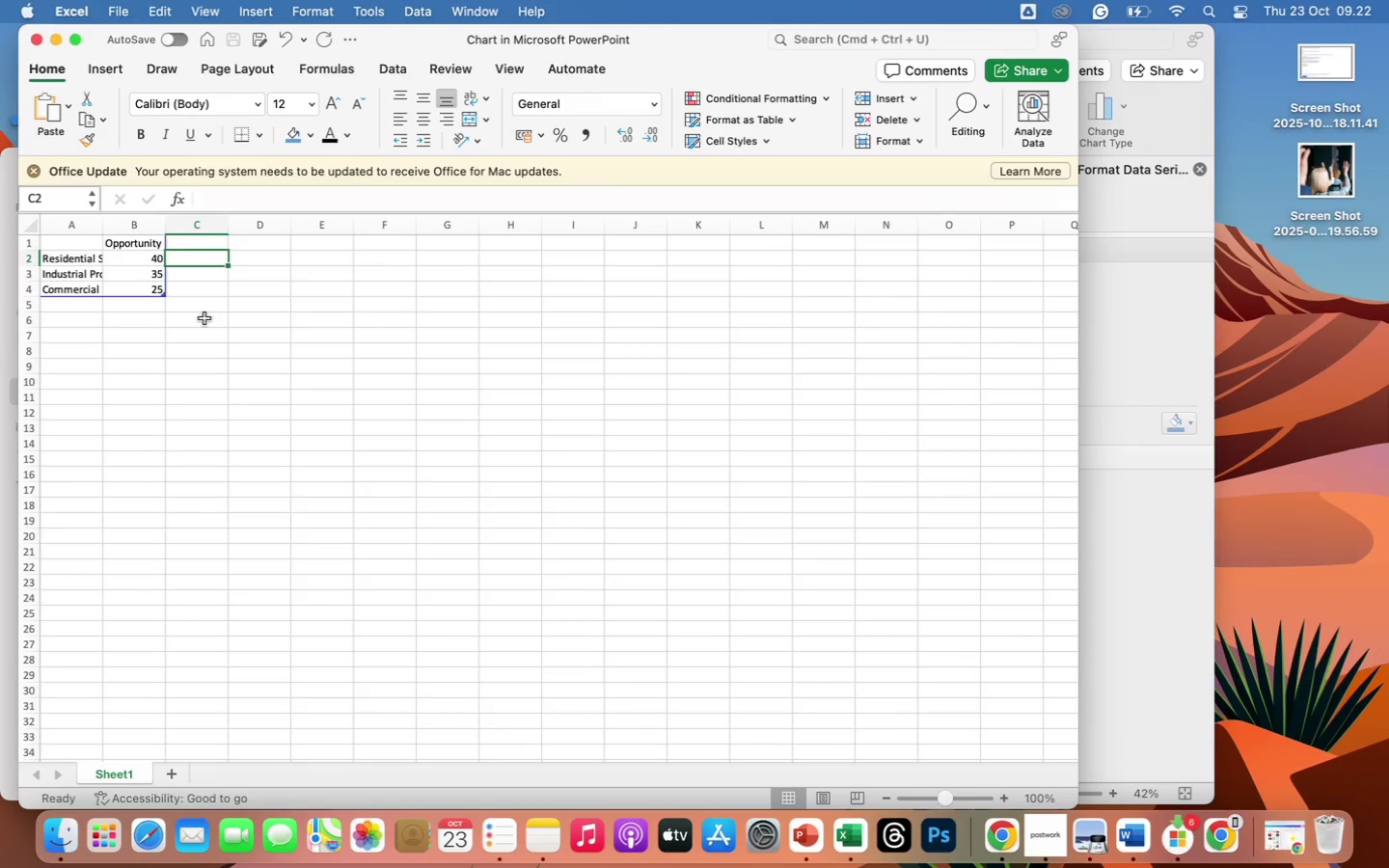 
wait(7.6)
 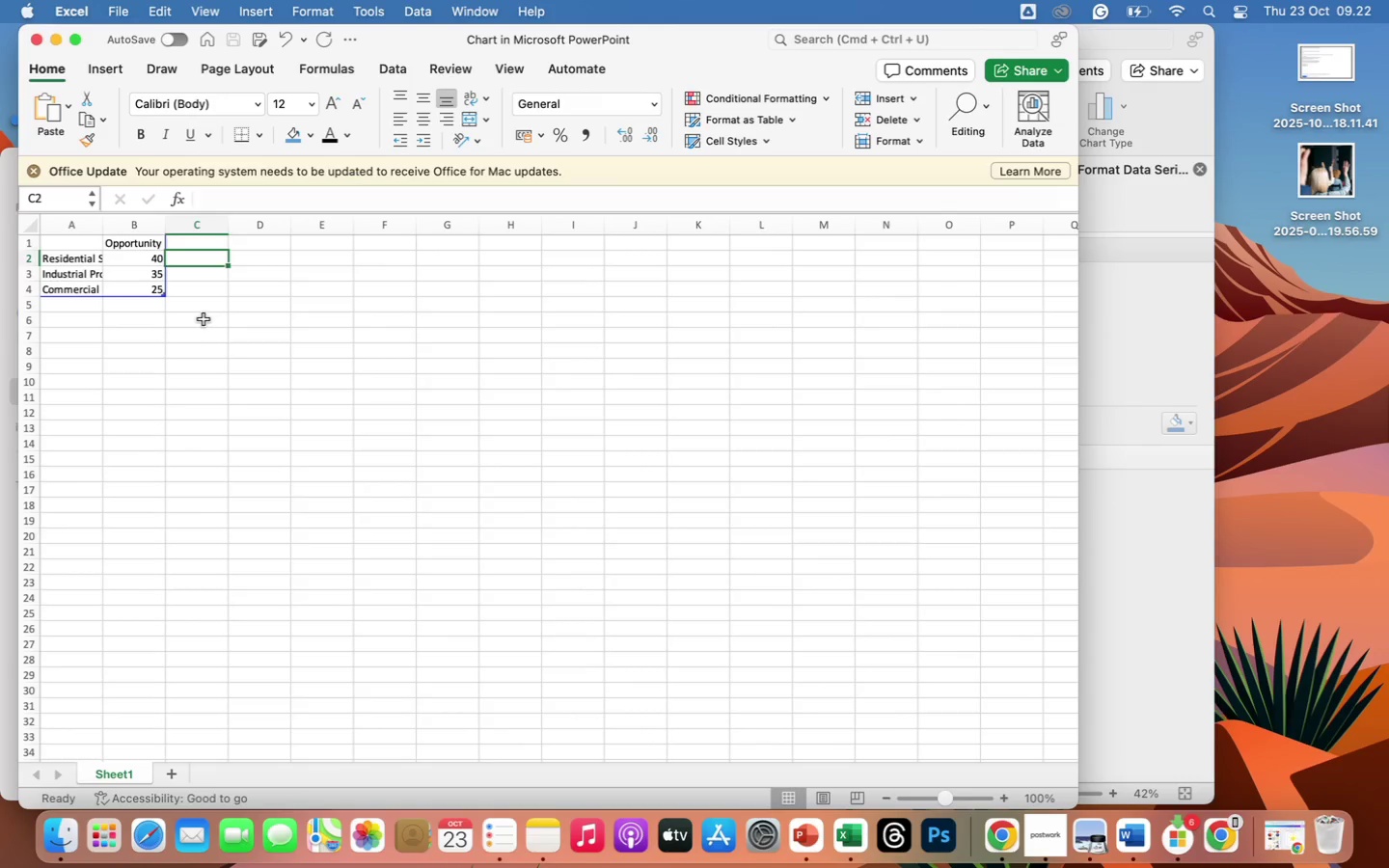 
left_click([204, 321])
 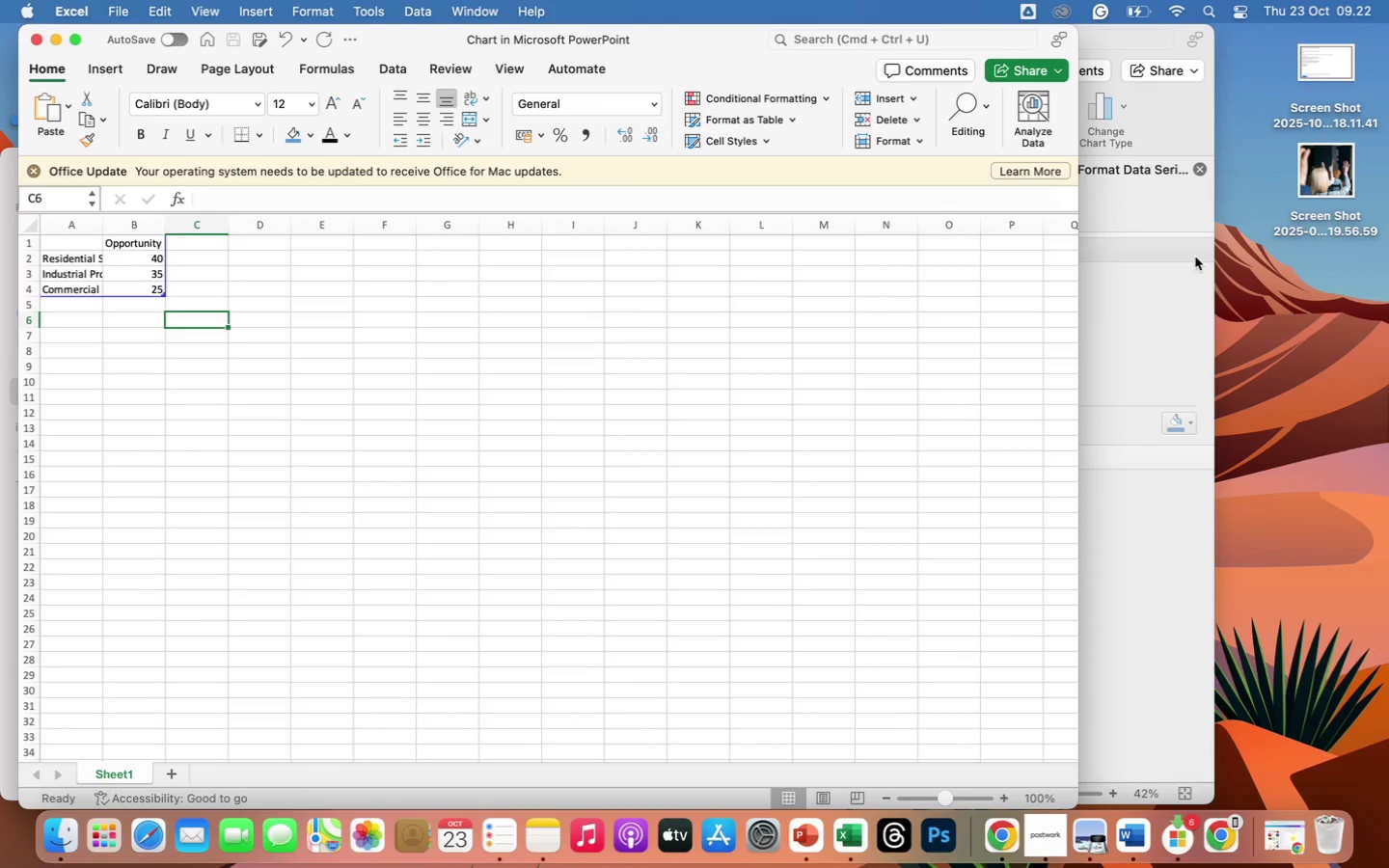 
left_click([1152, 308])
 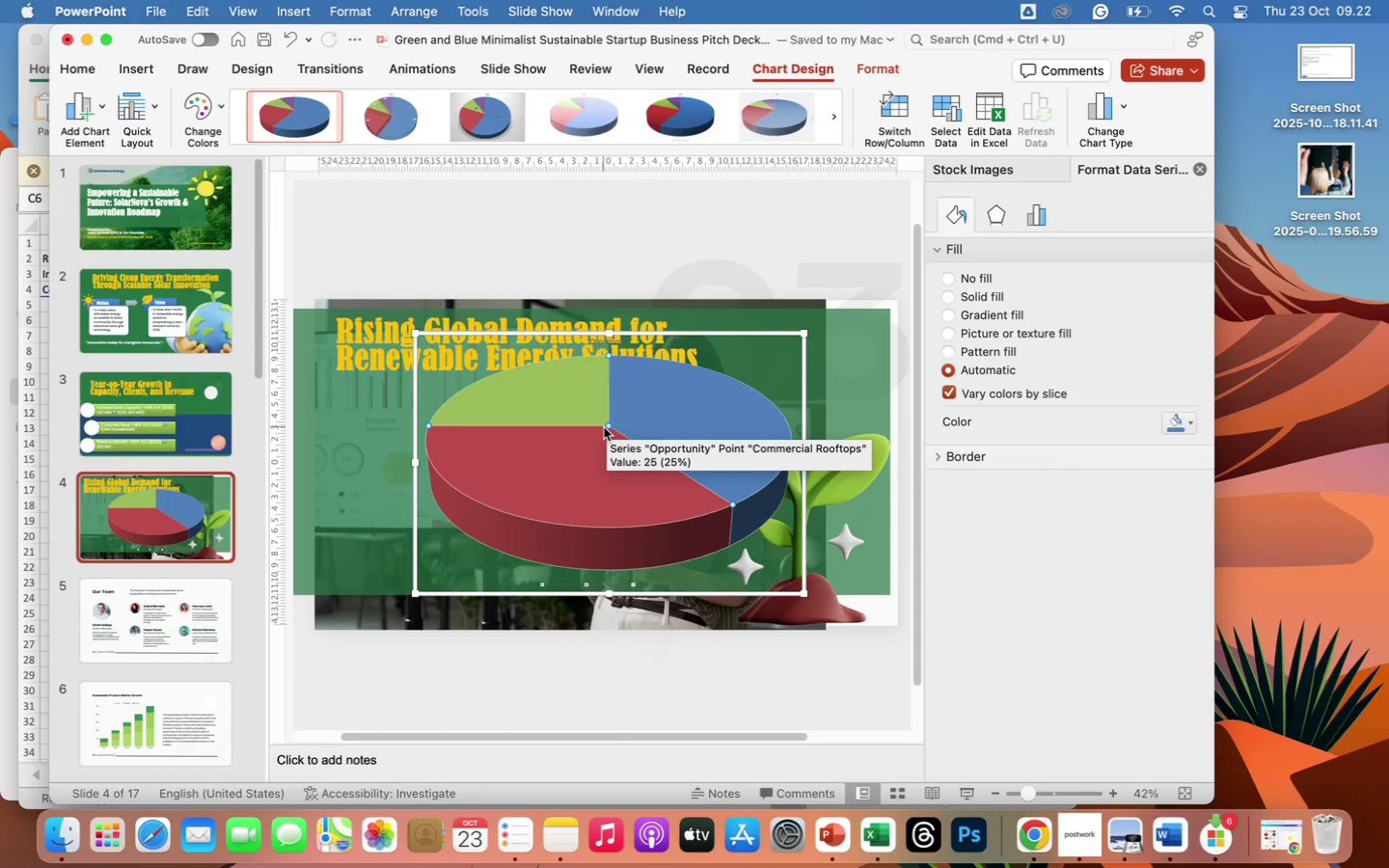 
wait(11.28)
 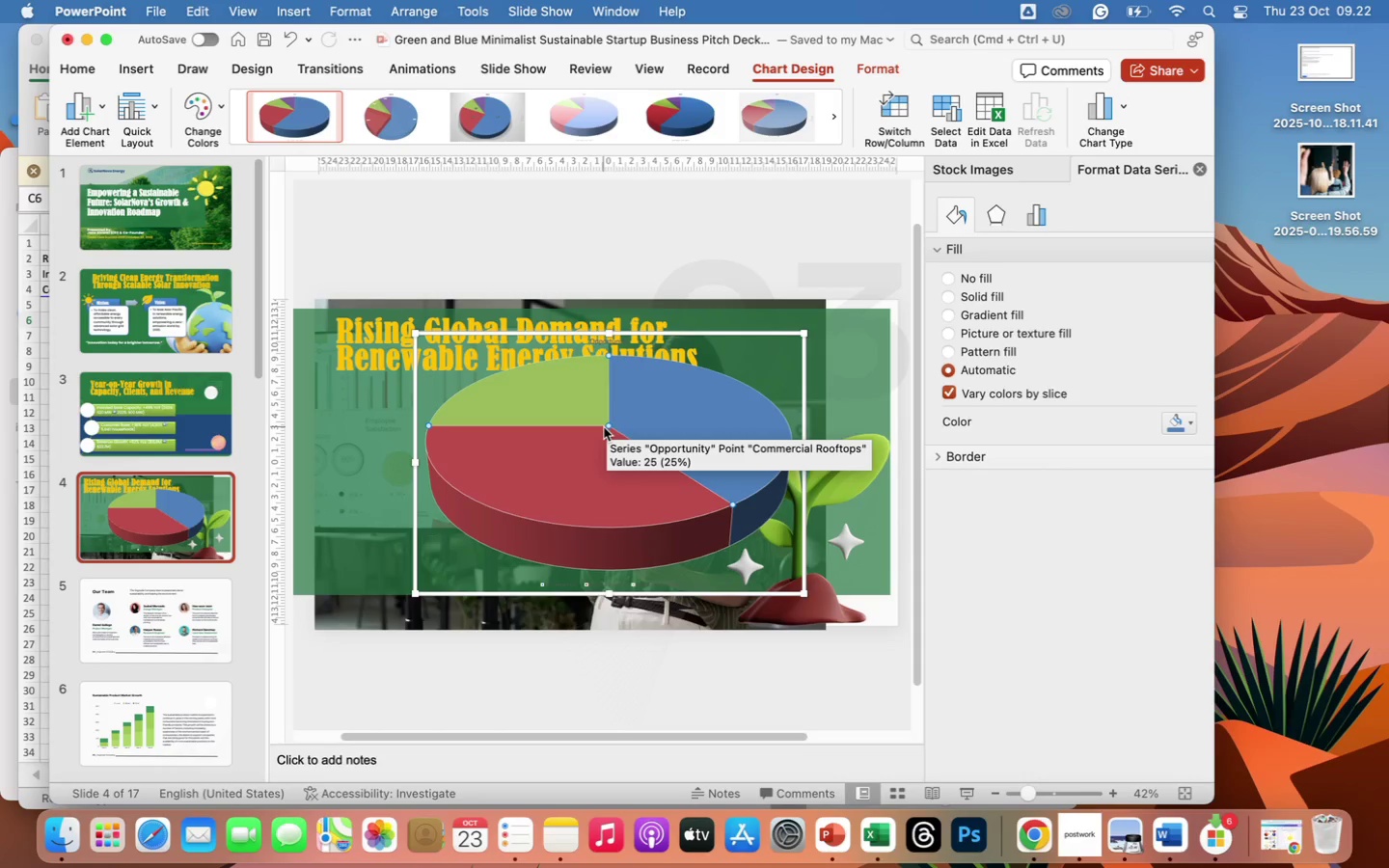 
left_click([606, 424])
 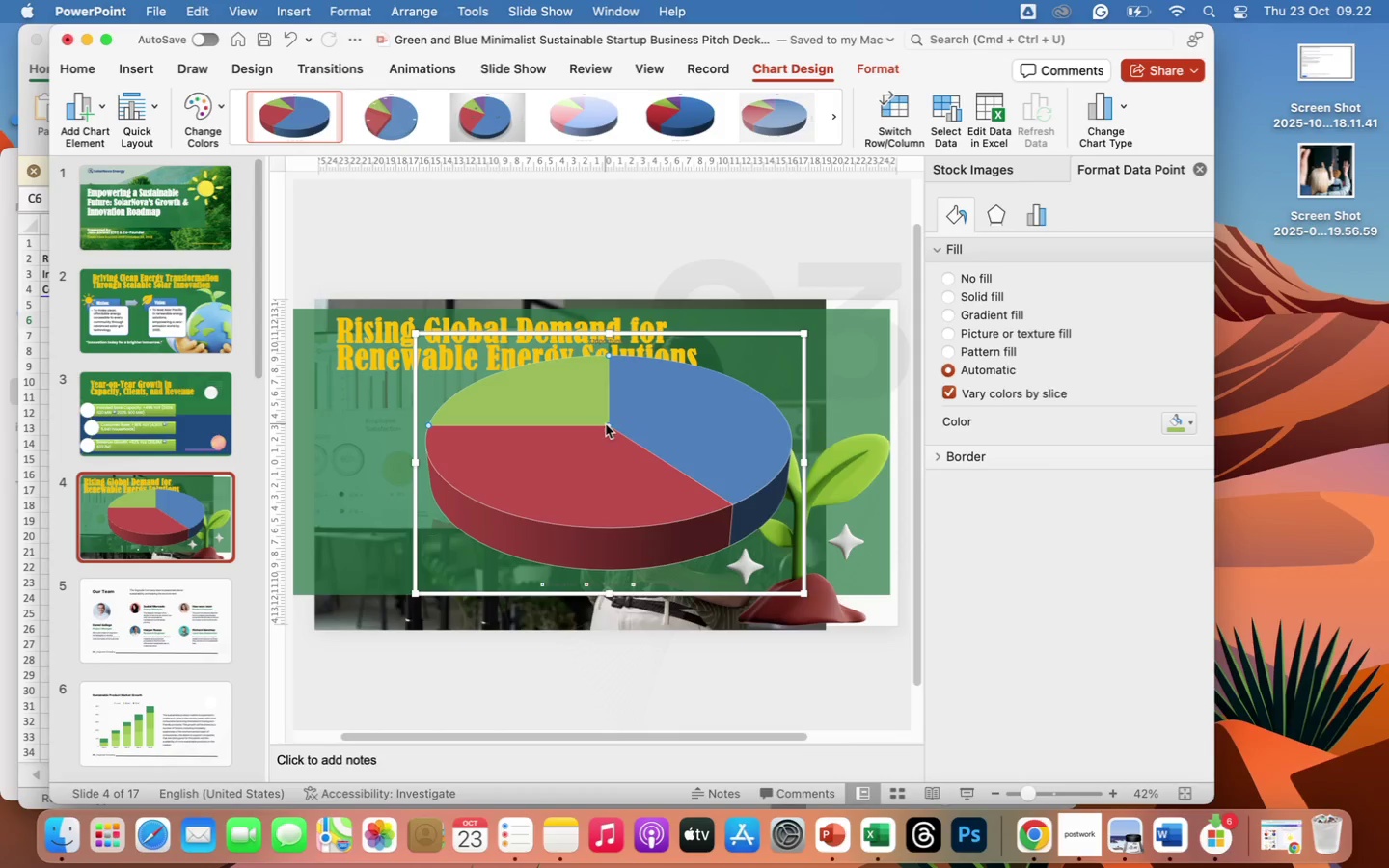 
right_click([606, 424])
 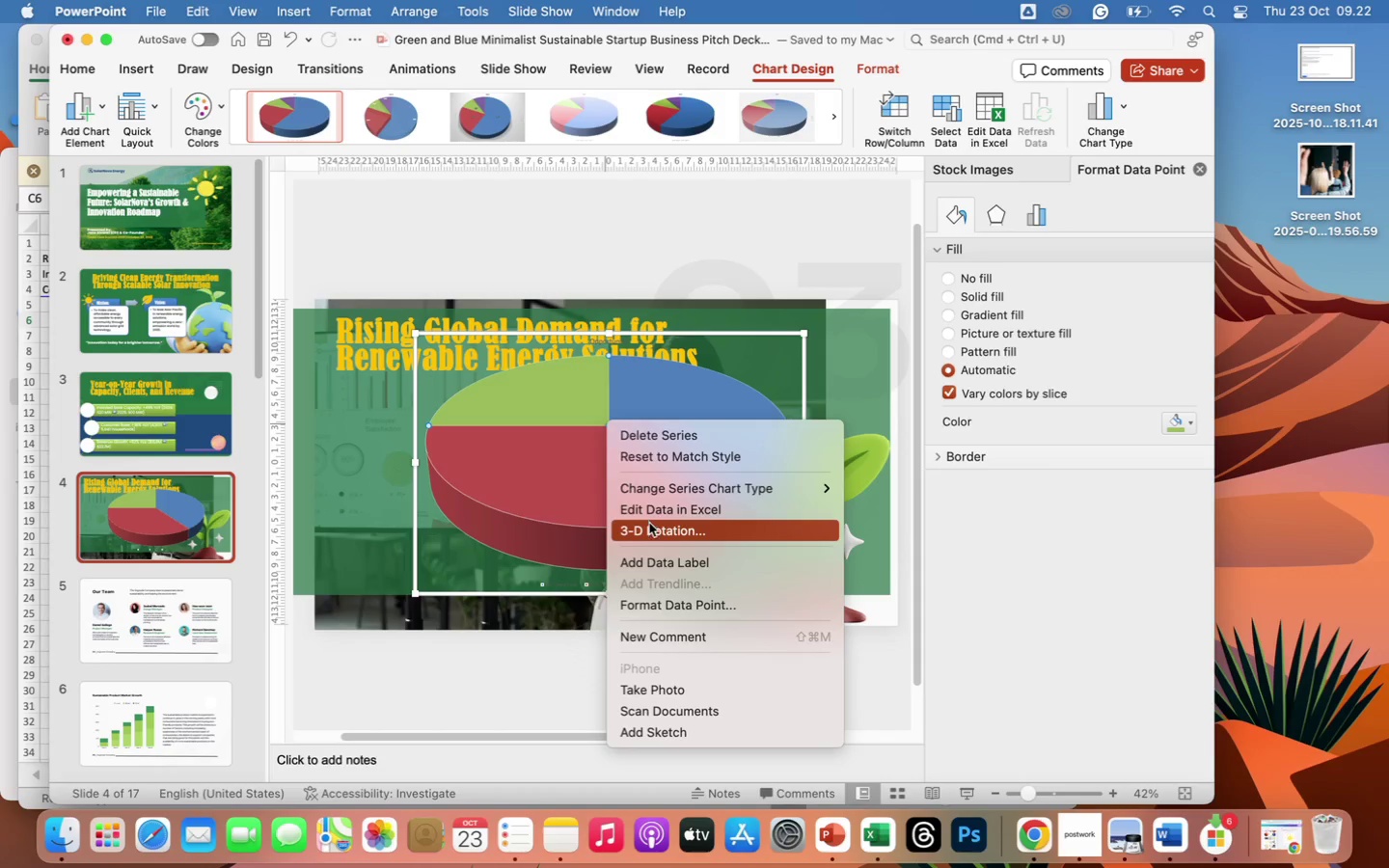 
left_click([650, 559])
 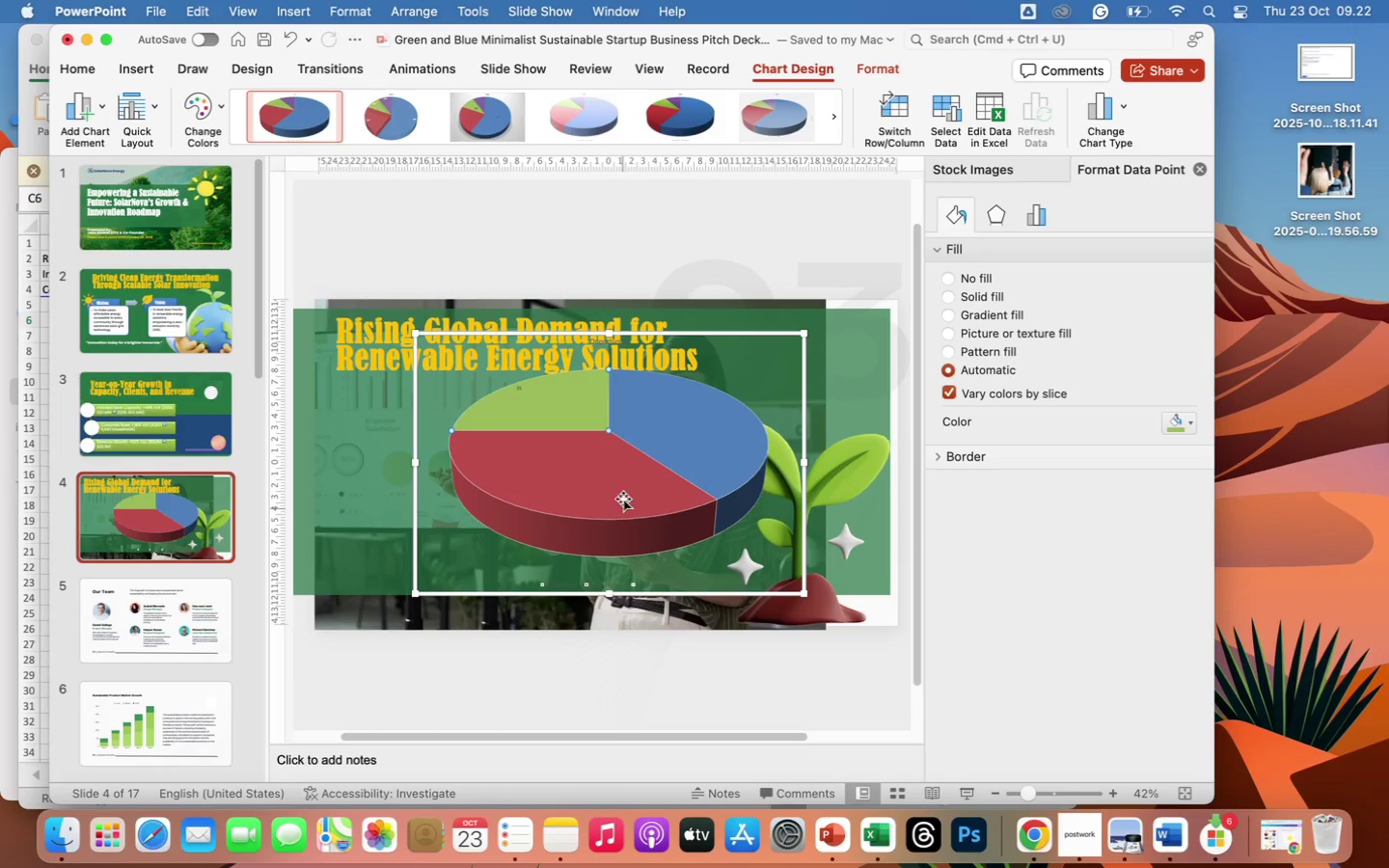 
wait(7.73)
 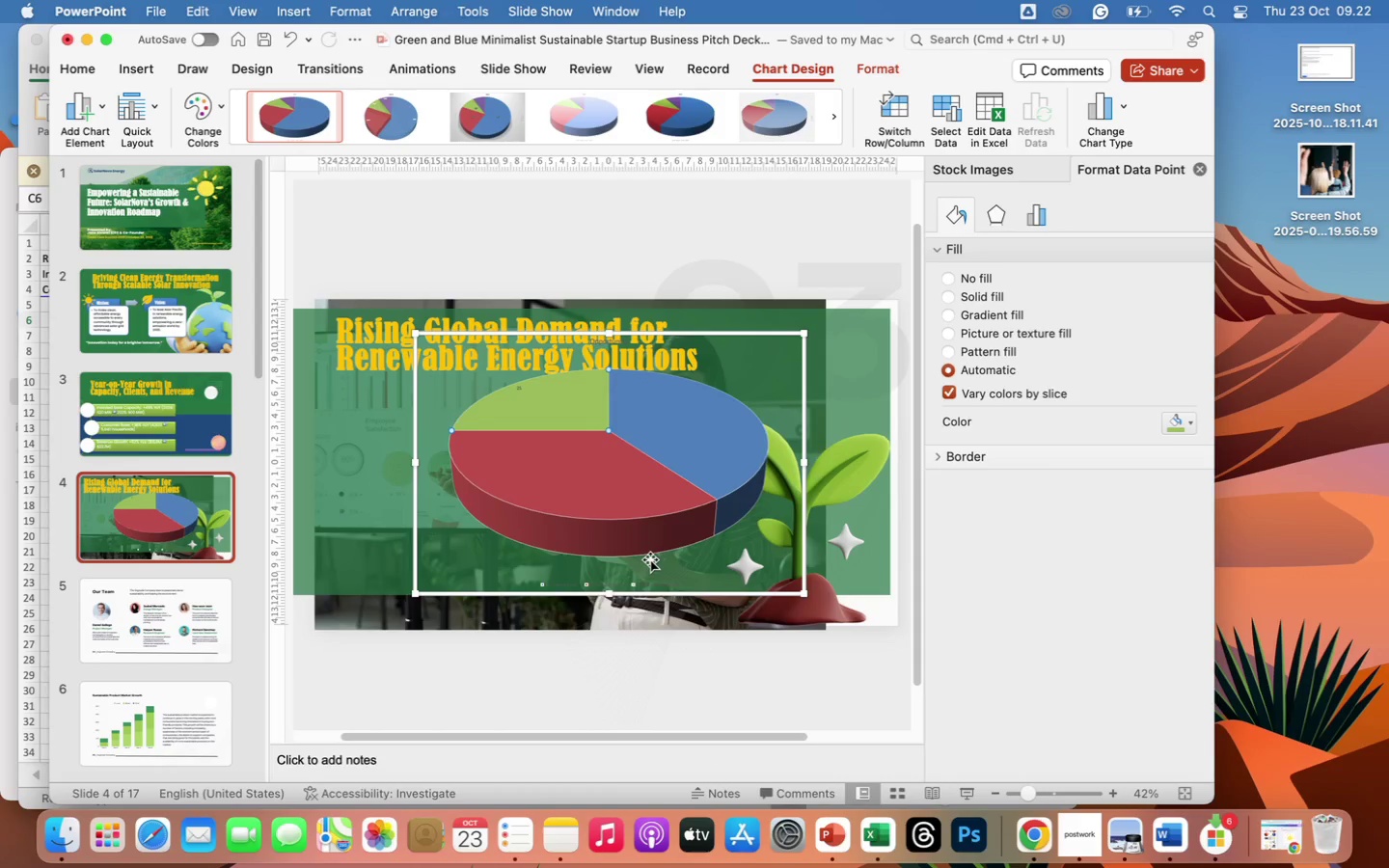 
left_click([603, 433])
 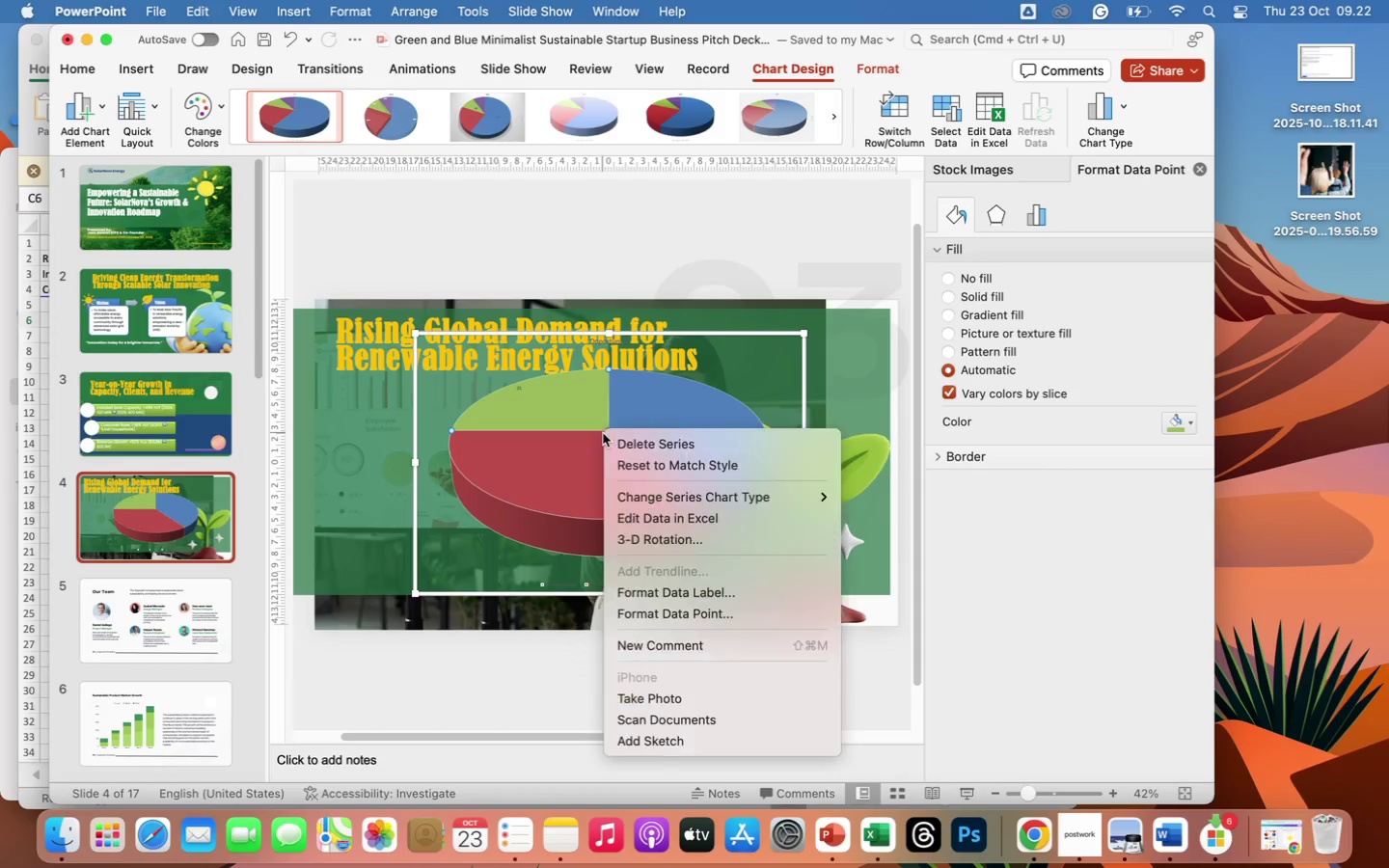 
right_click([603, 433])
 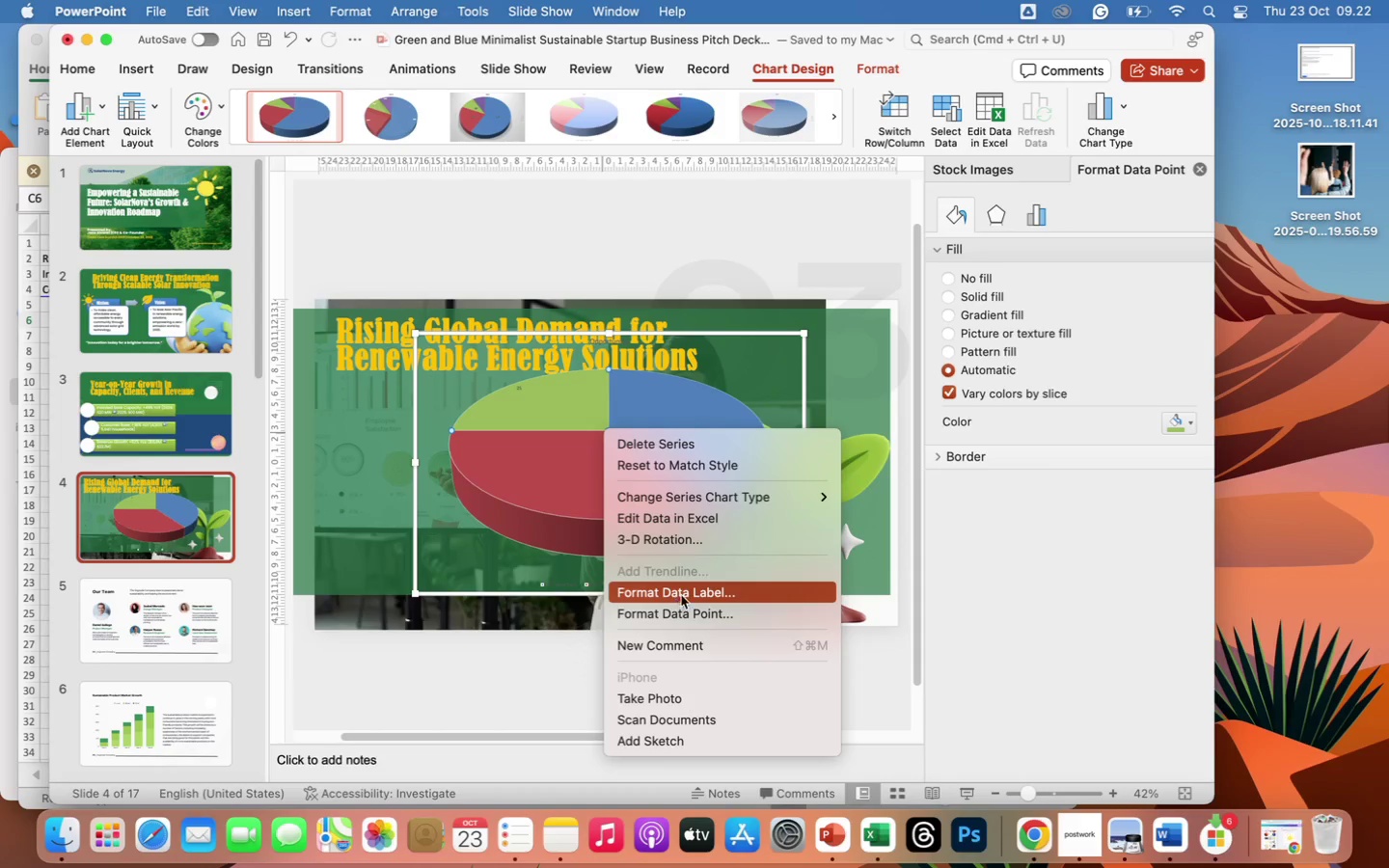 
wait(5.34)
 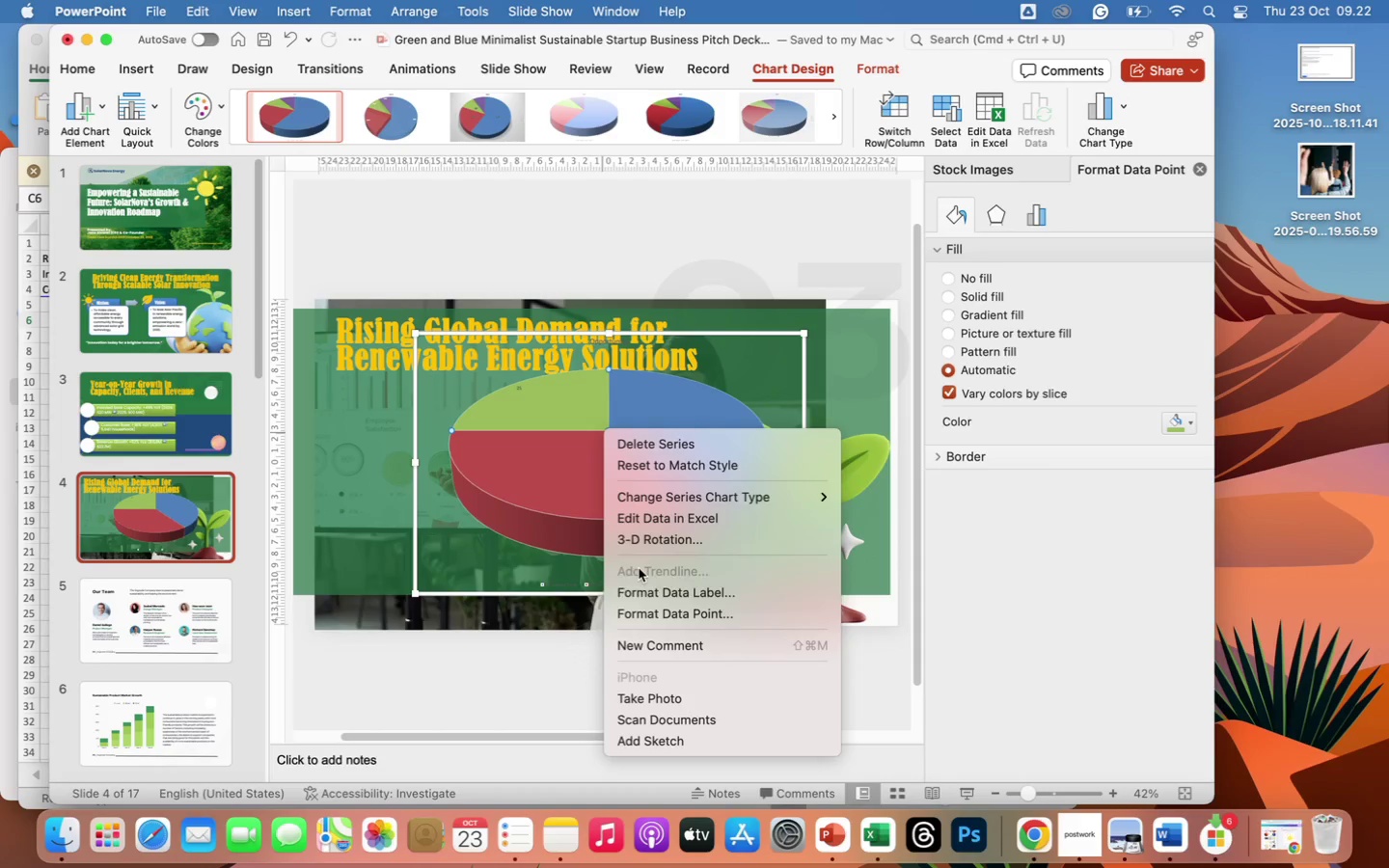 
left_click([691, 593])
 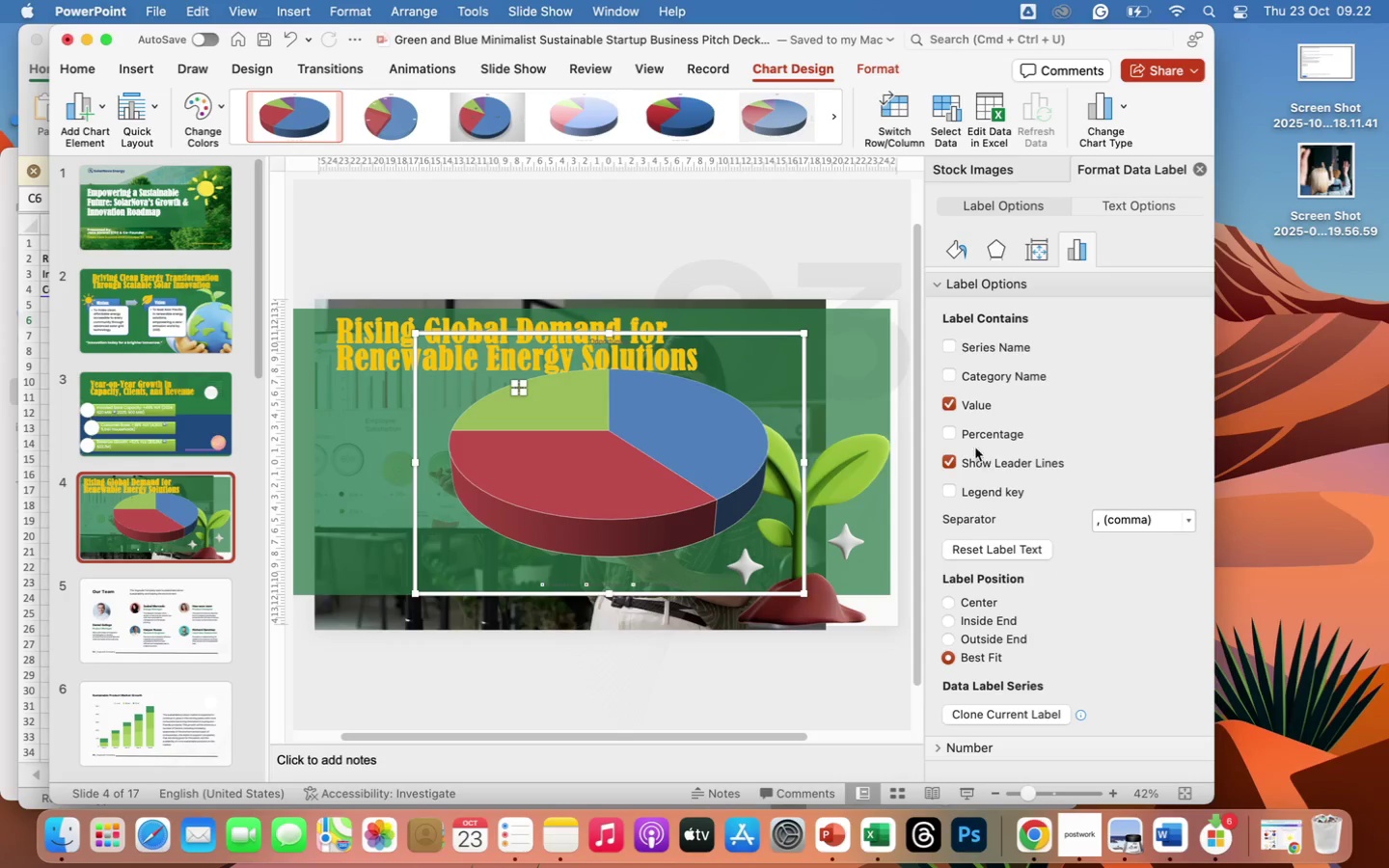 
left_click([948, 431])
 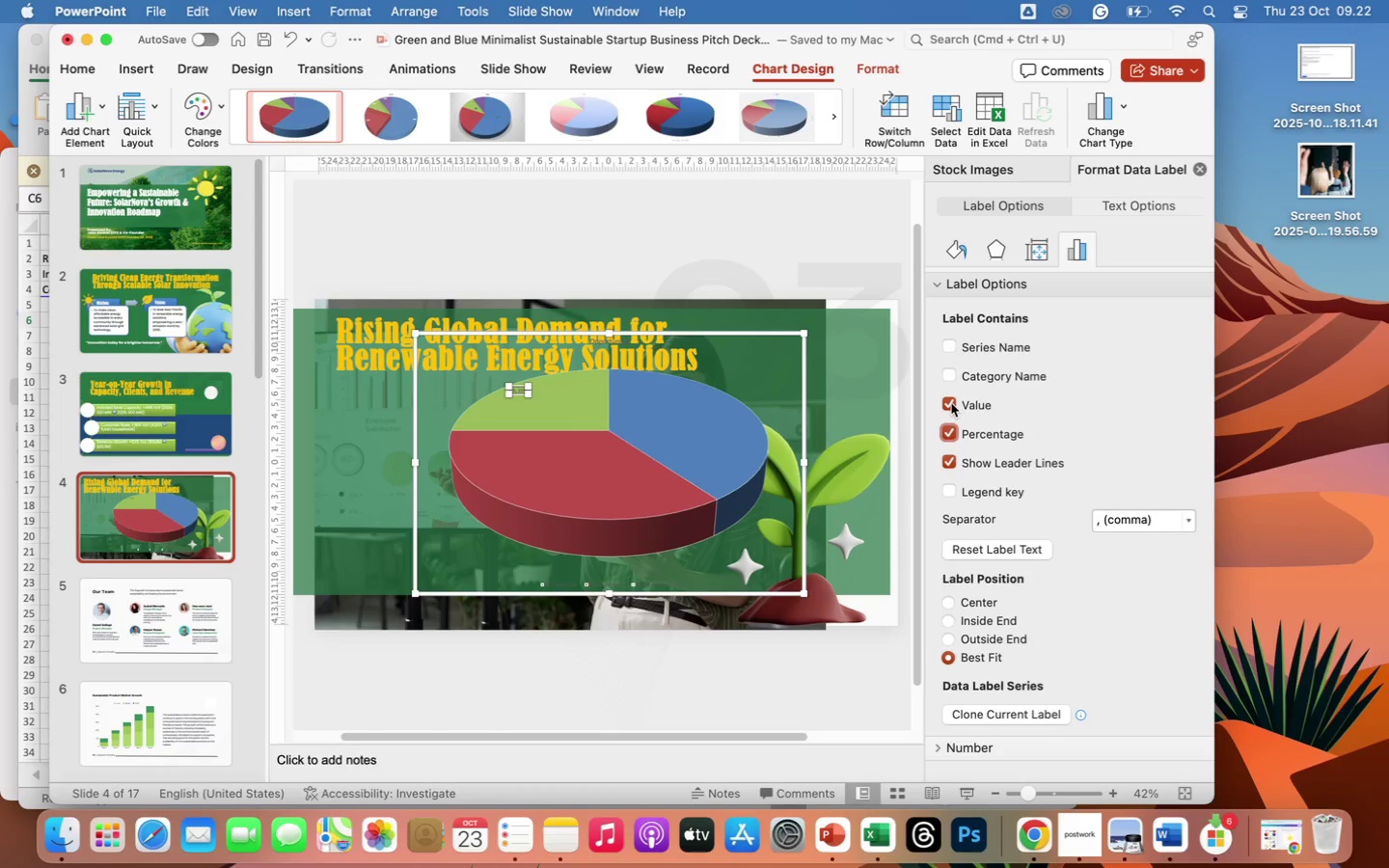 
left_click([951, 403])
 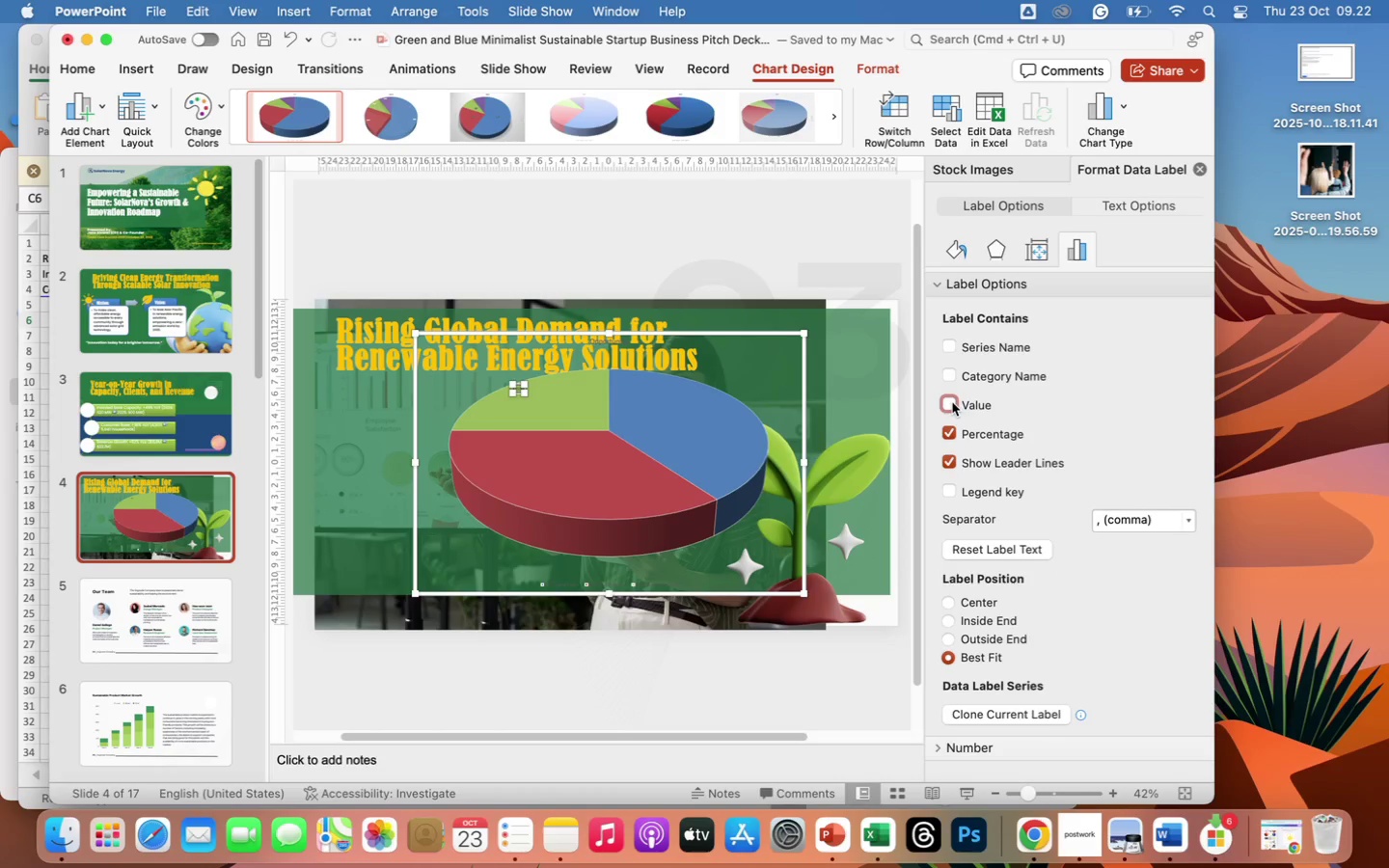 
wait(7.31)
 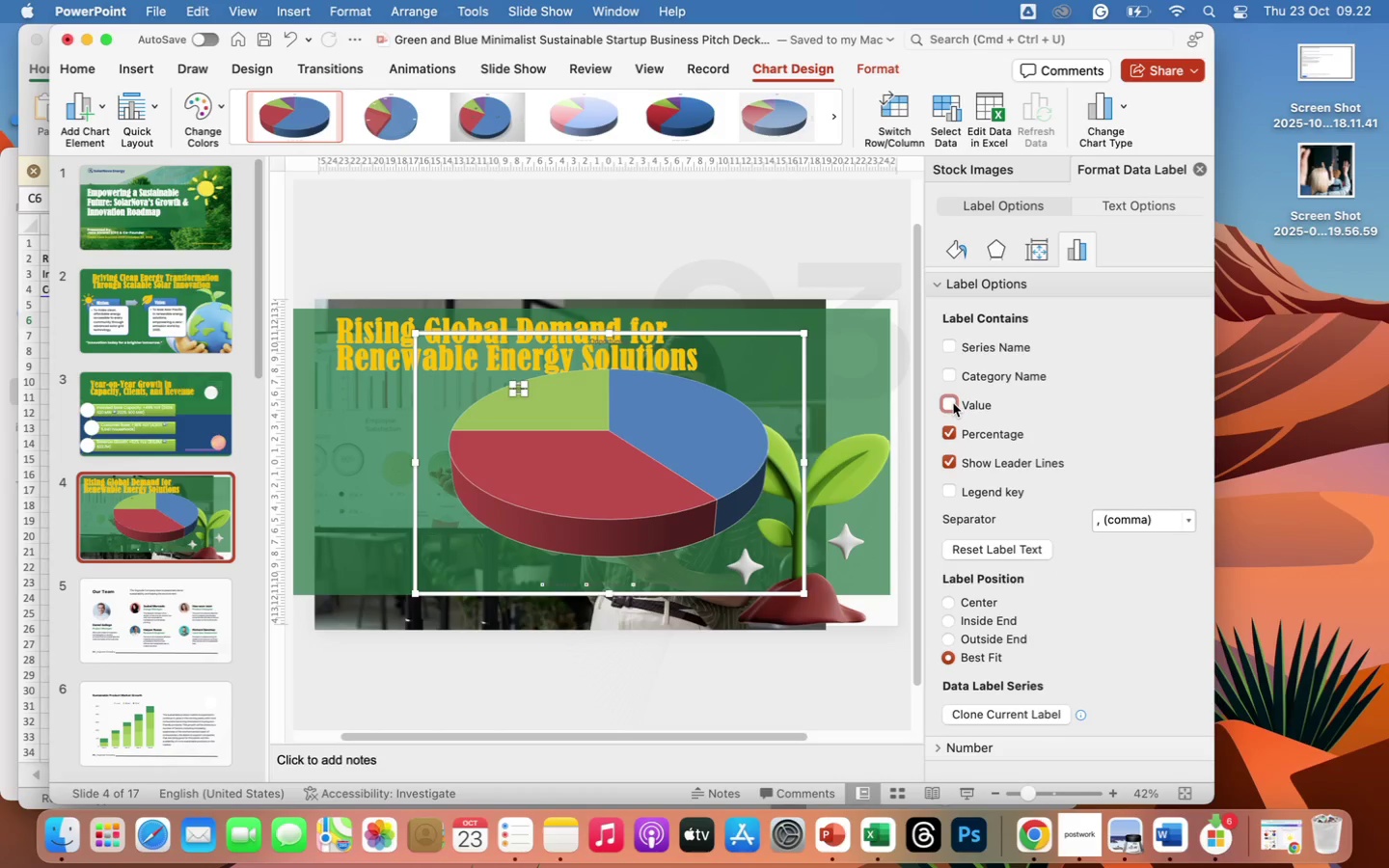 
left_click([753, 390])
 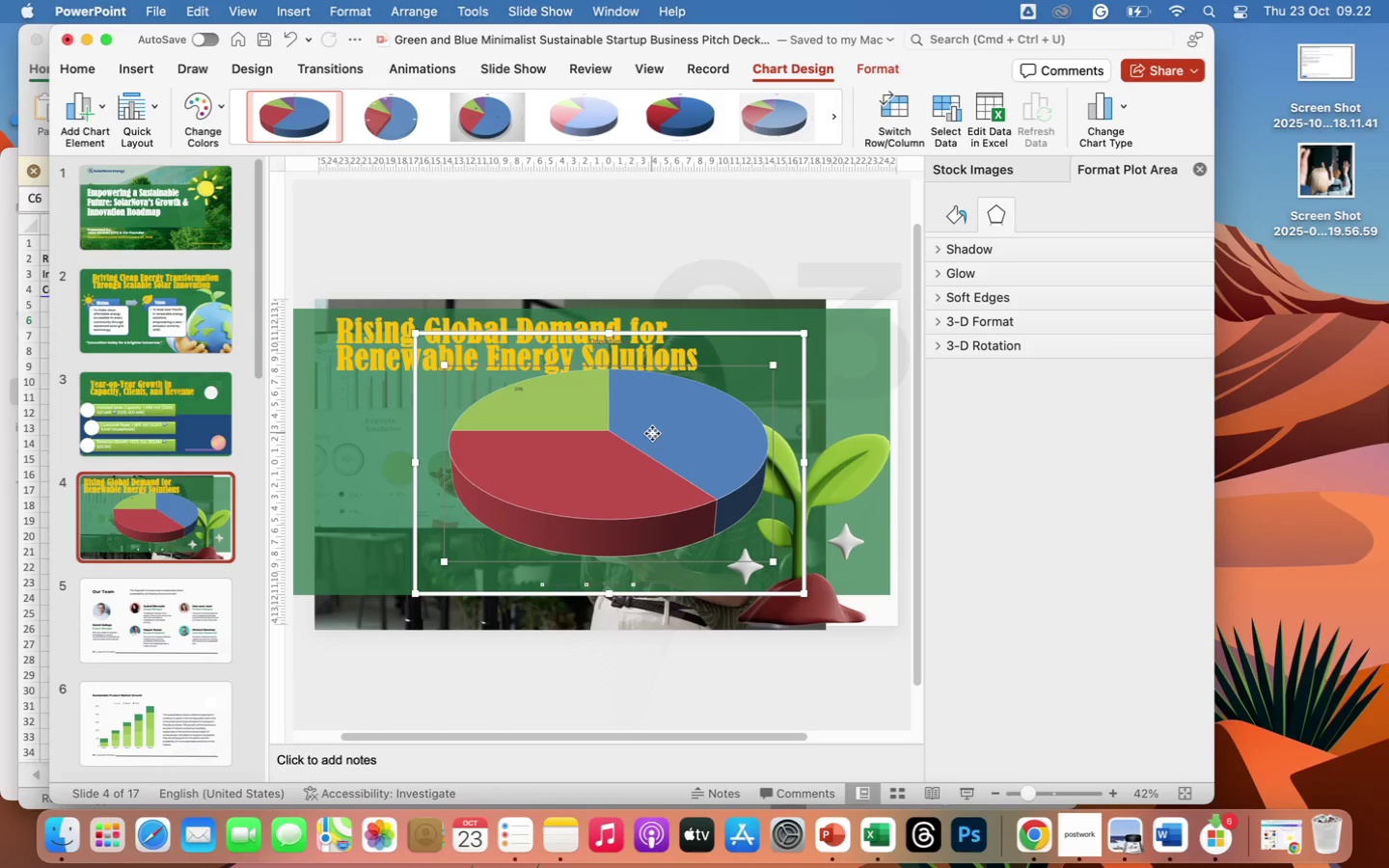 
left_click([652, 433])
 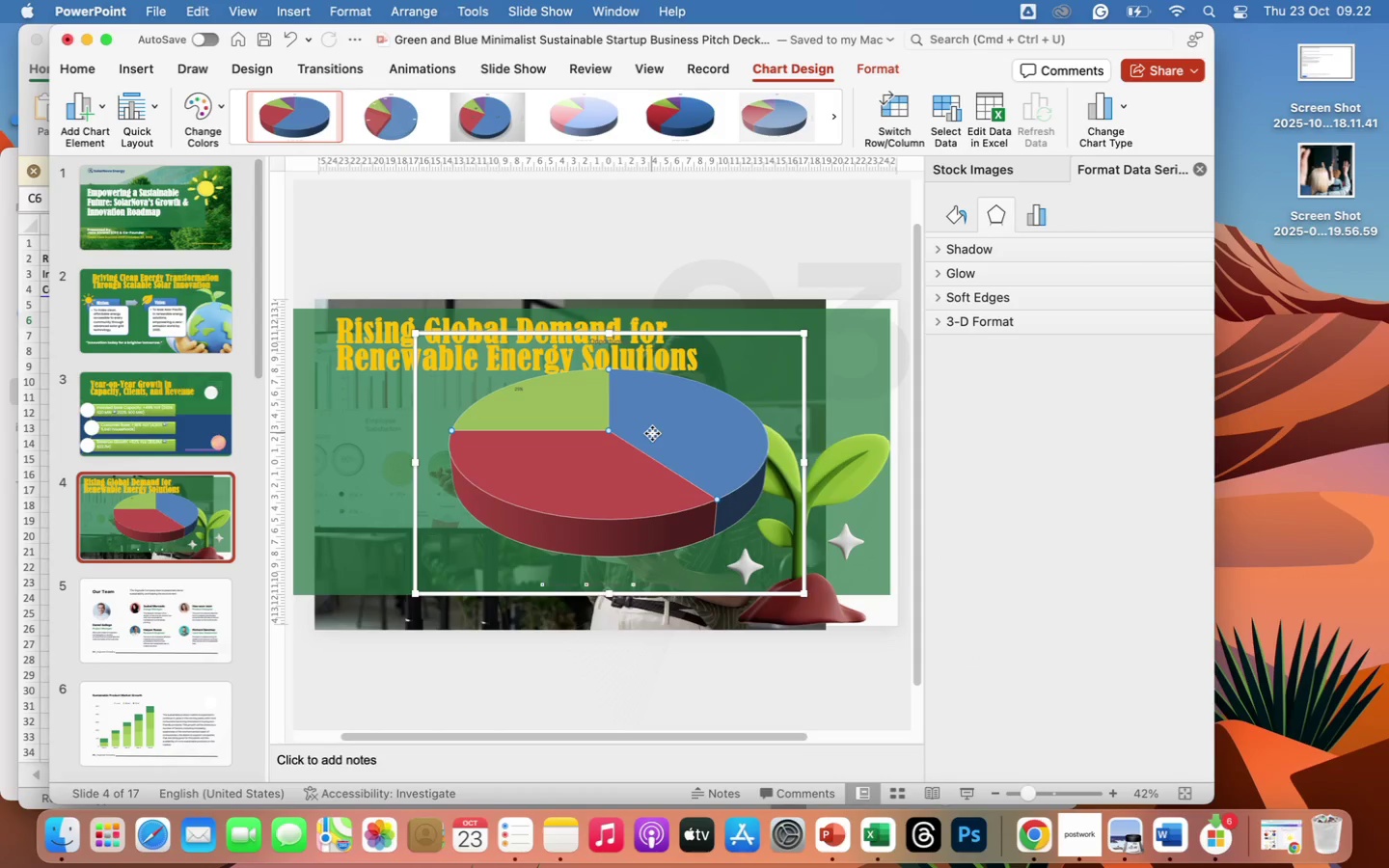 
right_click([652, 433])
 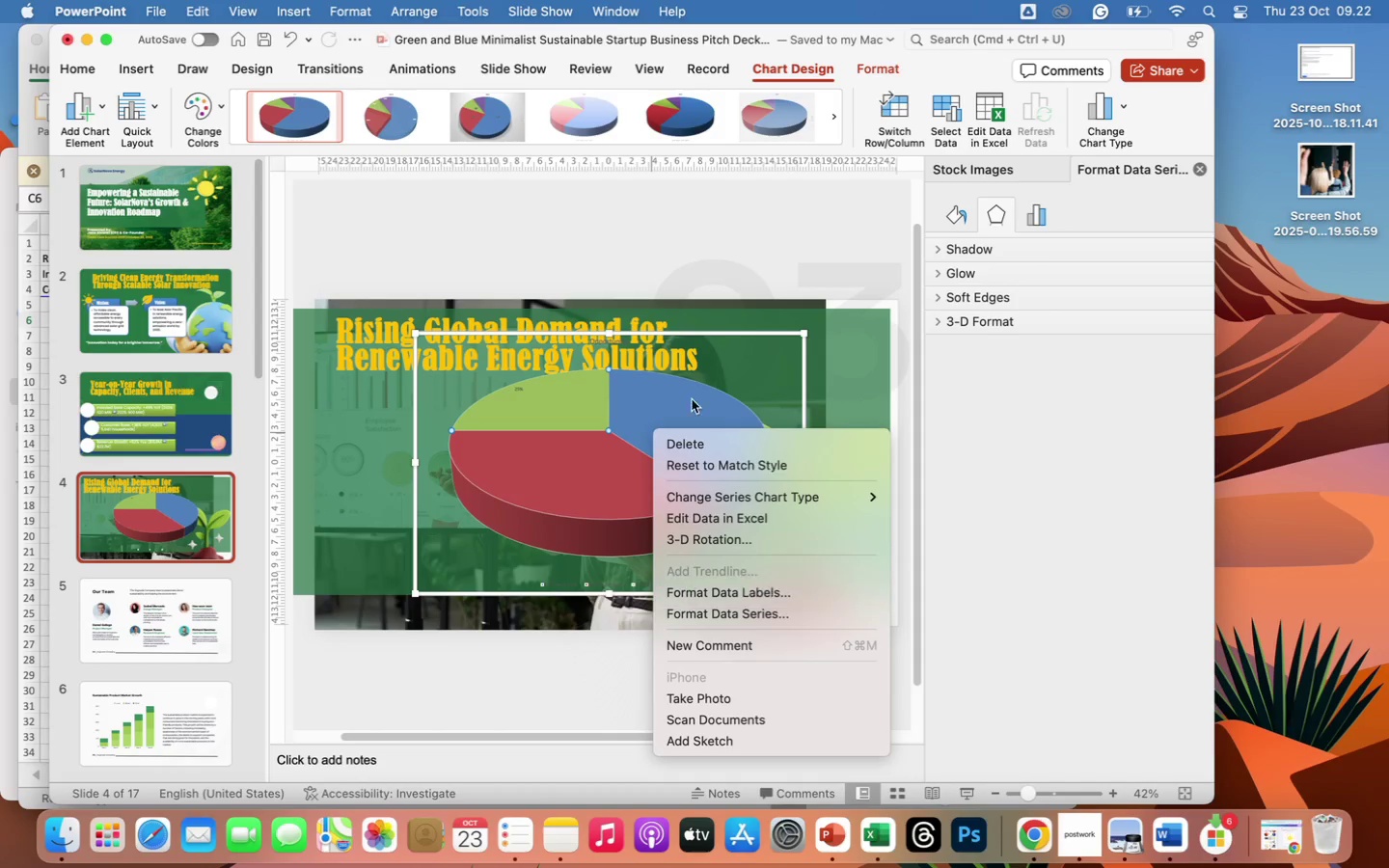 
left_click([564, 452])
 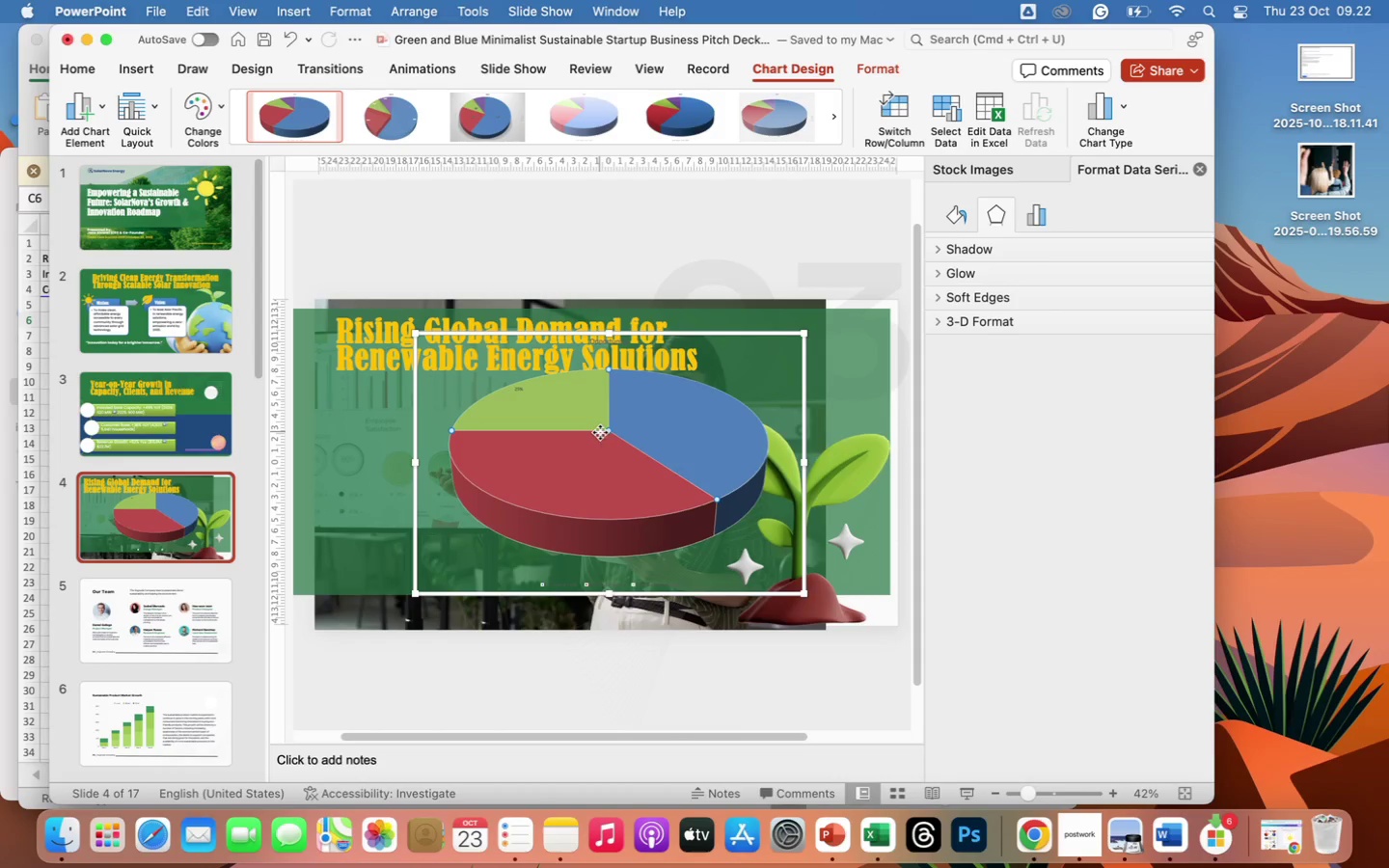 
left_click([600, 432])
 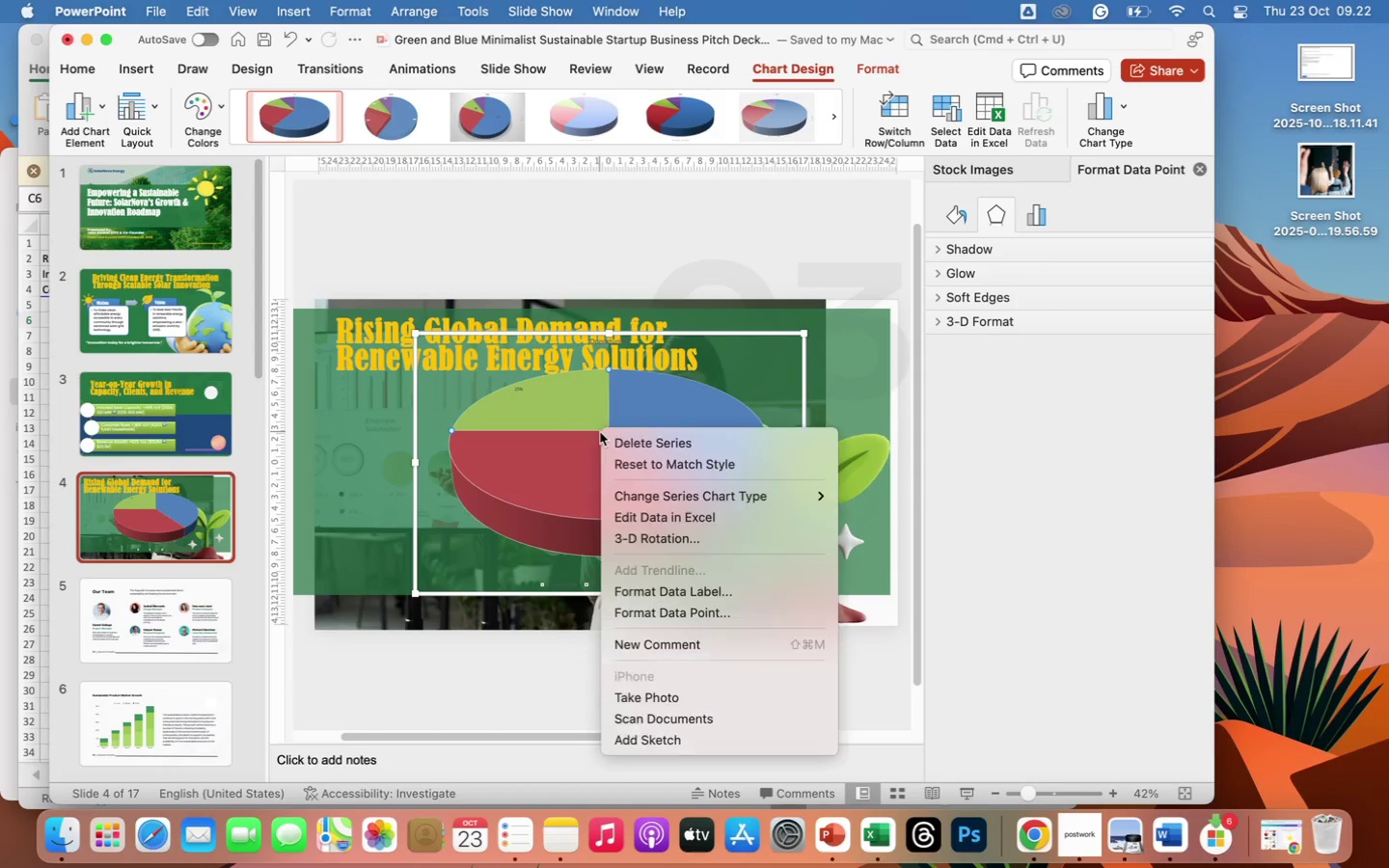 
right_click([600, 432])
 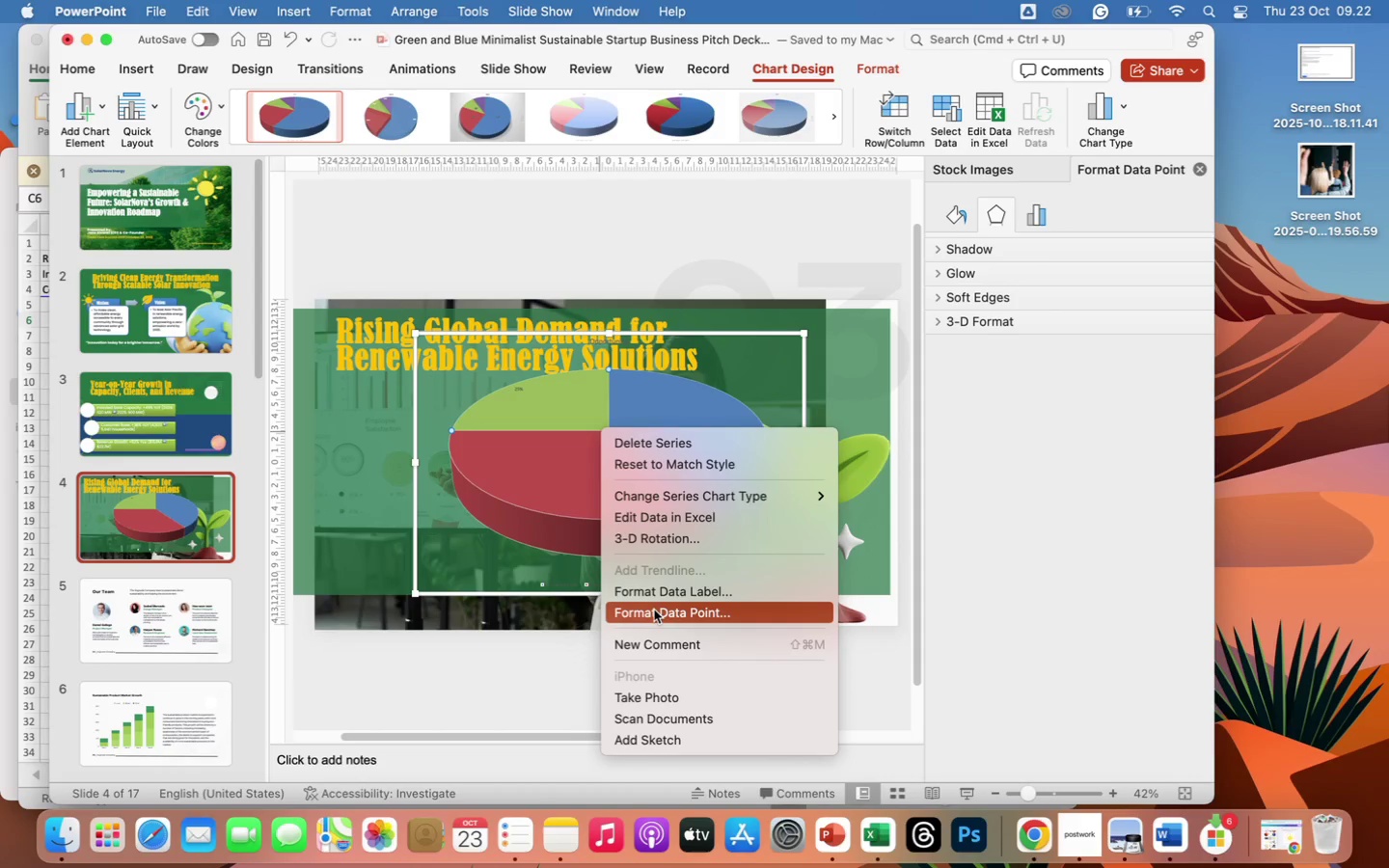 
wait(8.25)
 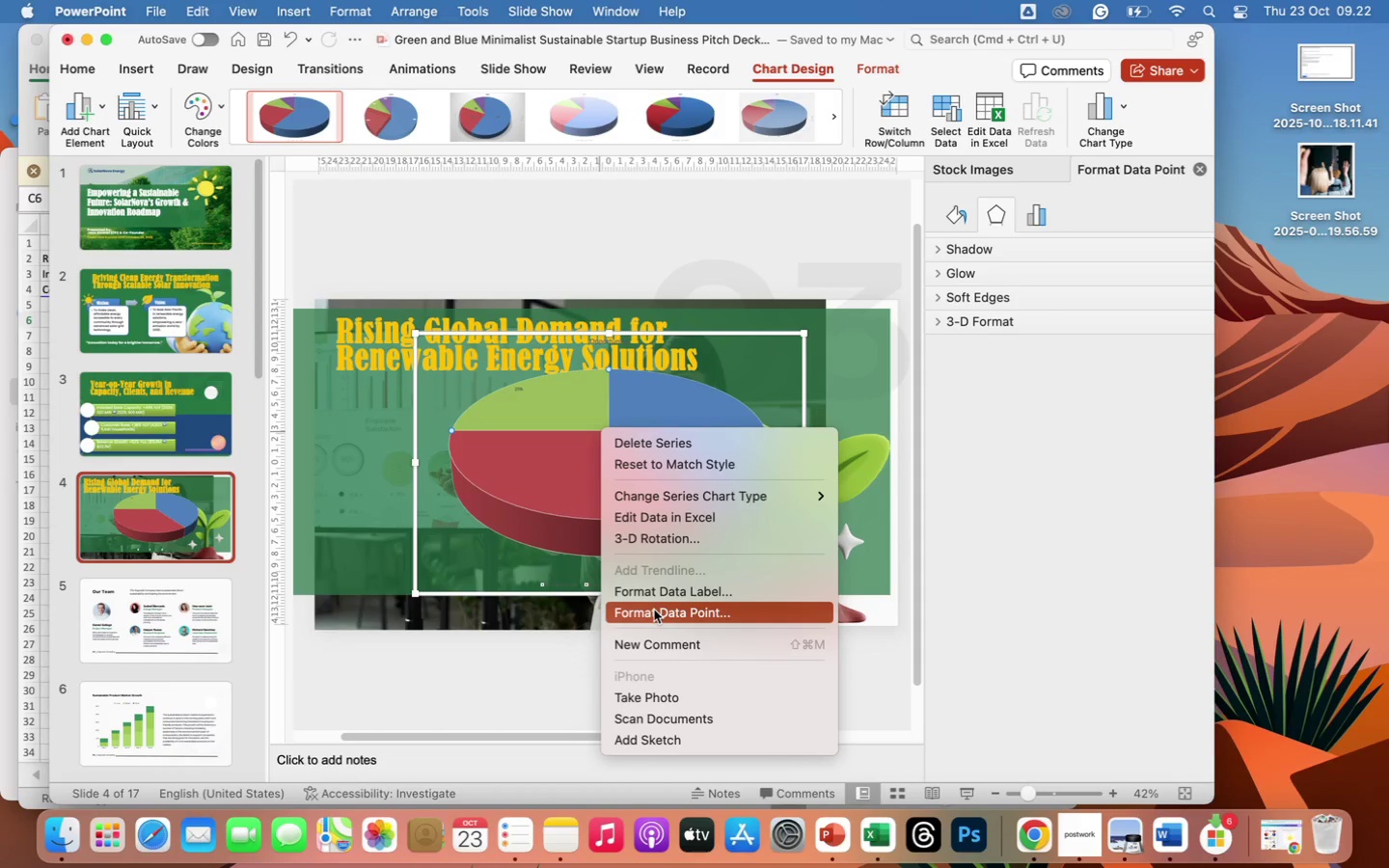 
left_click([662, 590])
 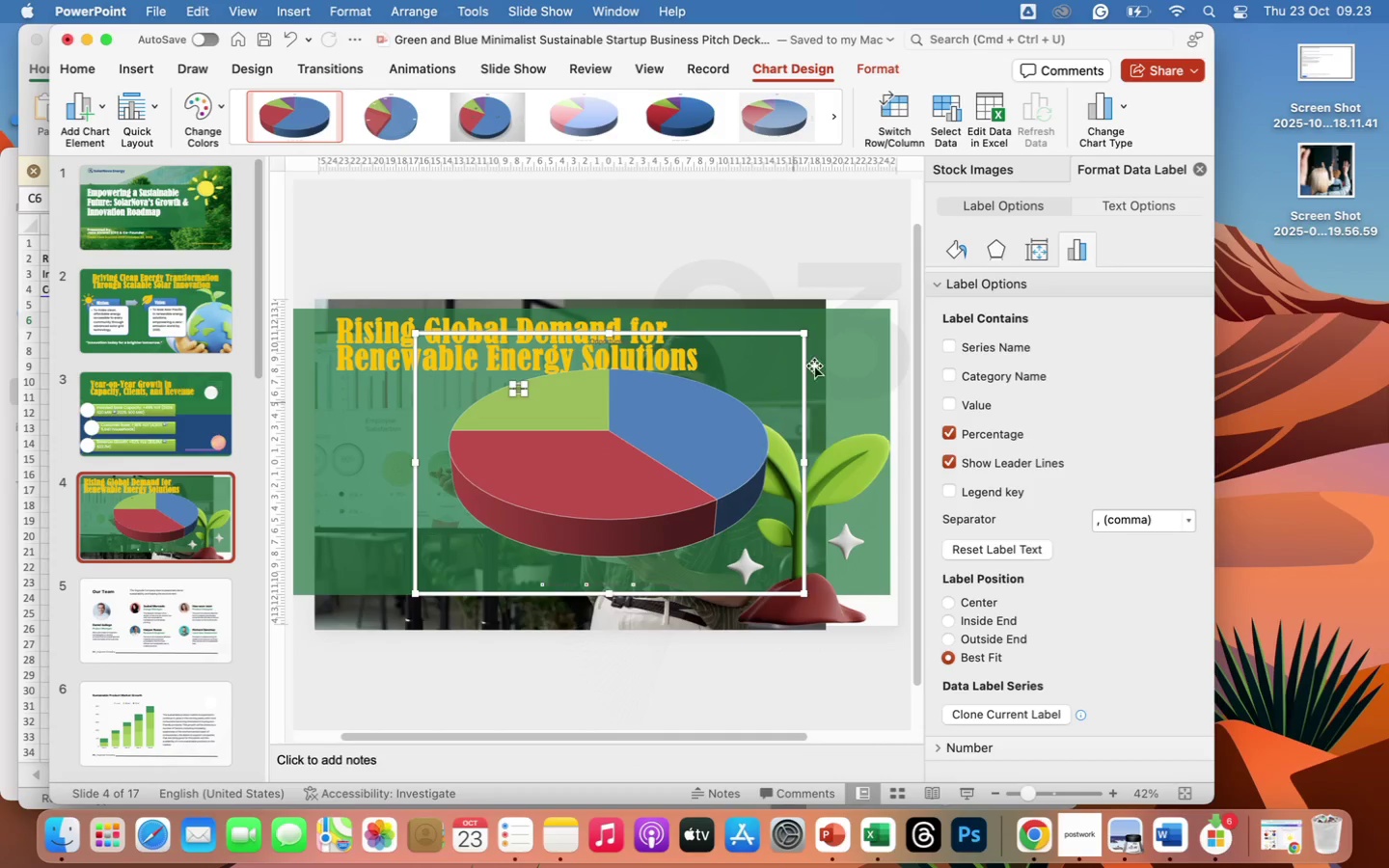 
left_click([858, 373])
 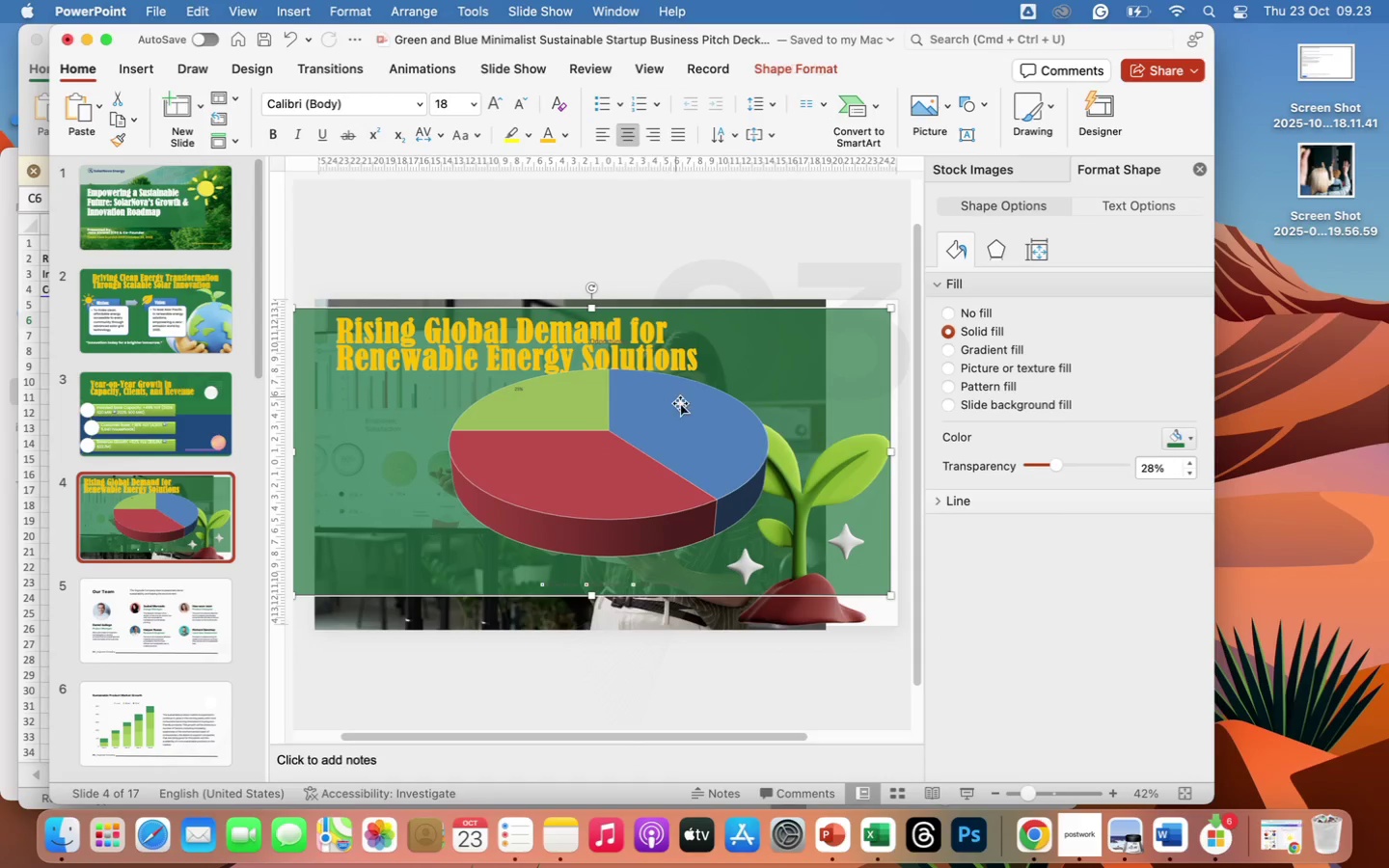 
left_click([680, 411])
 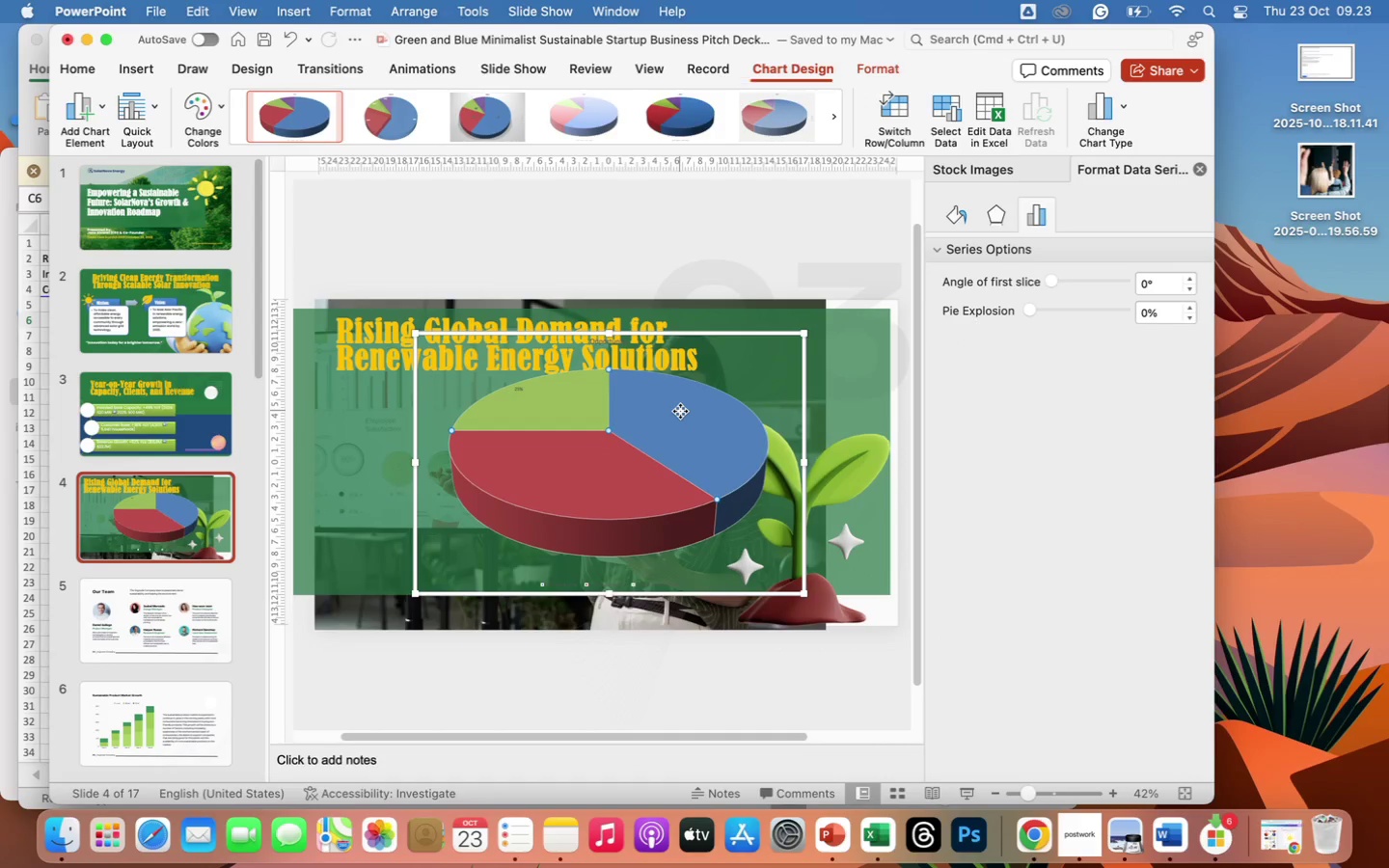 
double_click([680, 411])
 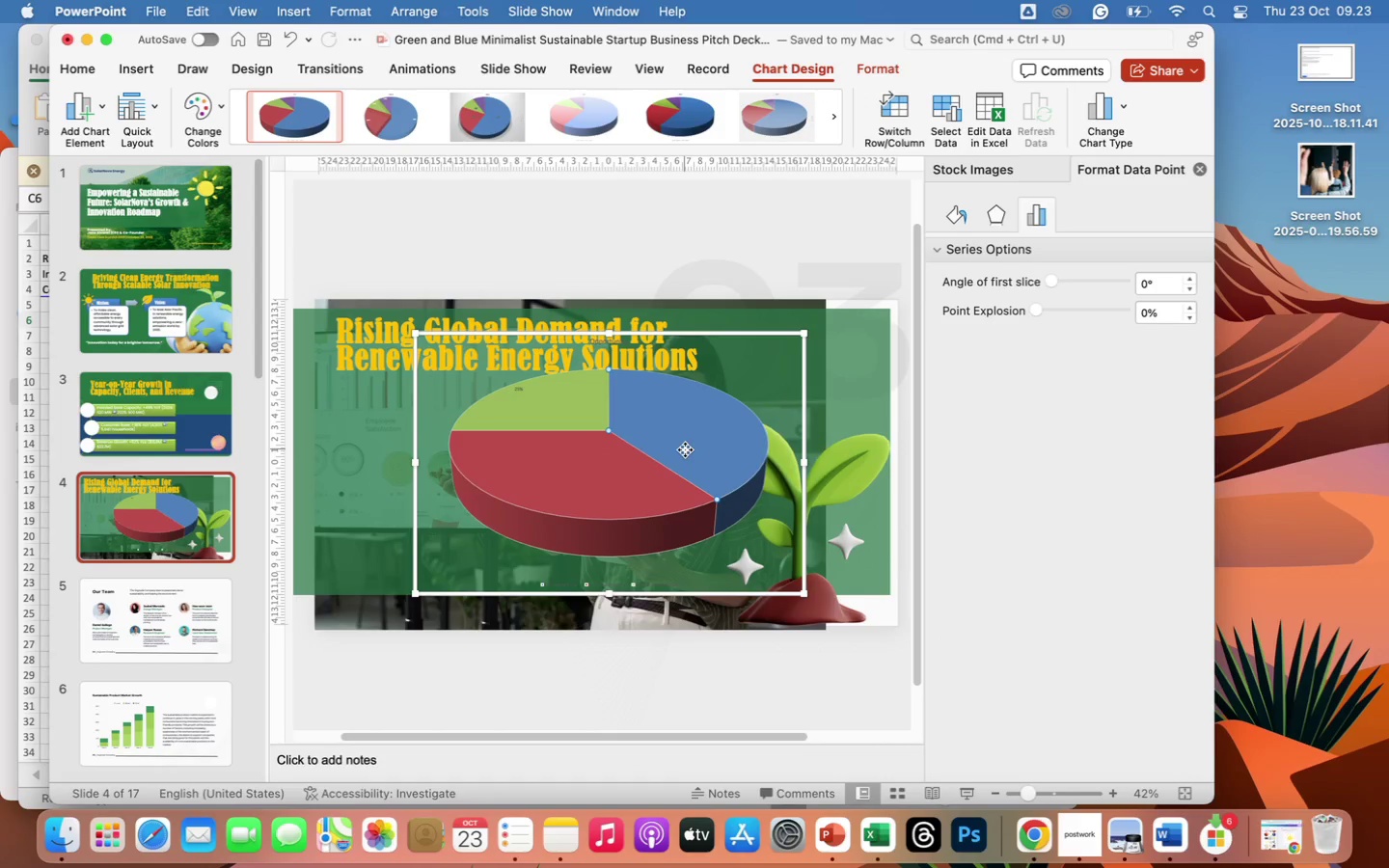 
double_click([685, 449])
 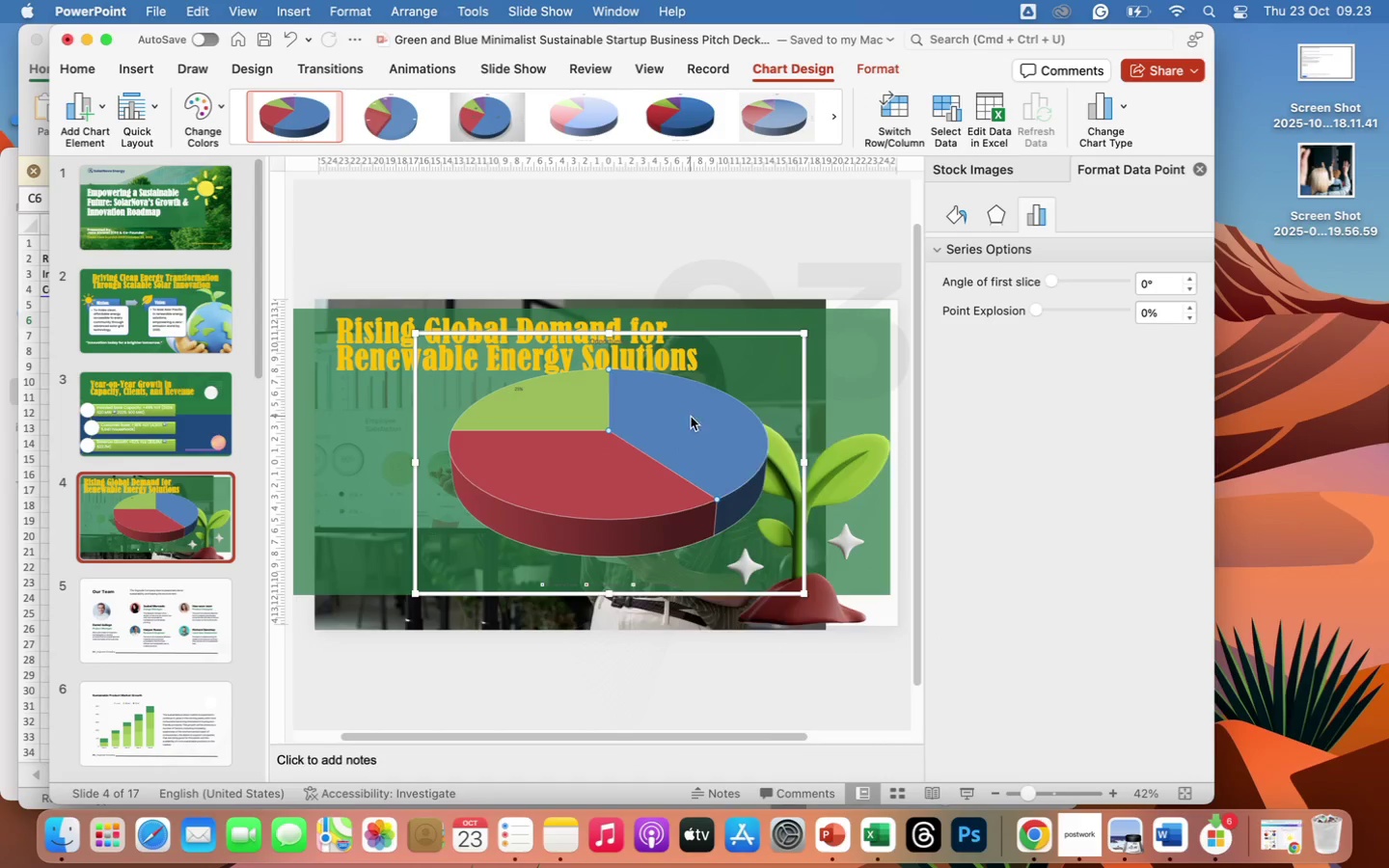 
right_click([691, 417])
 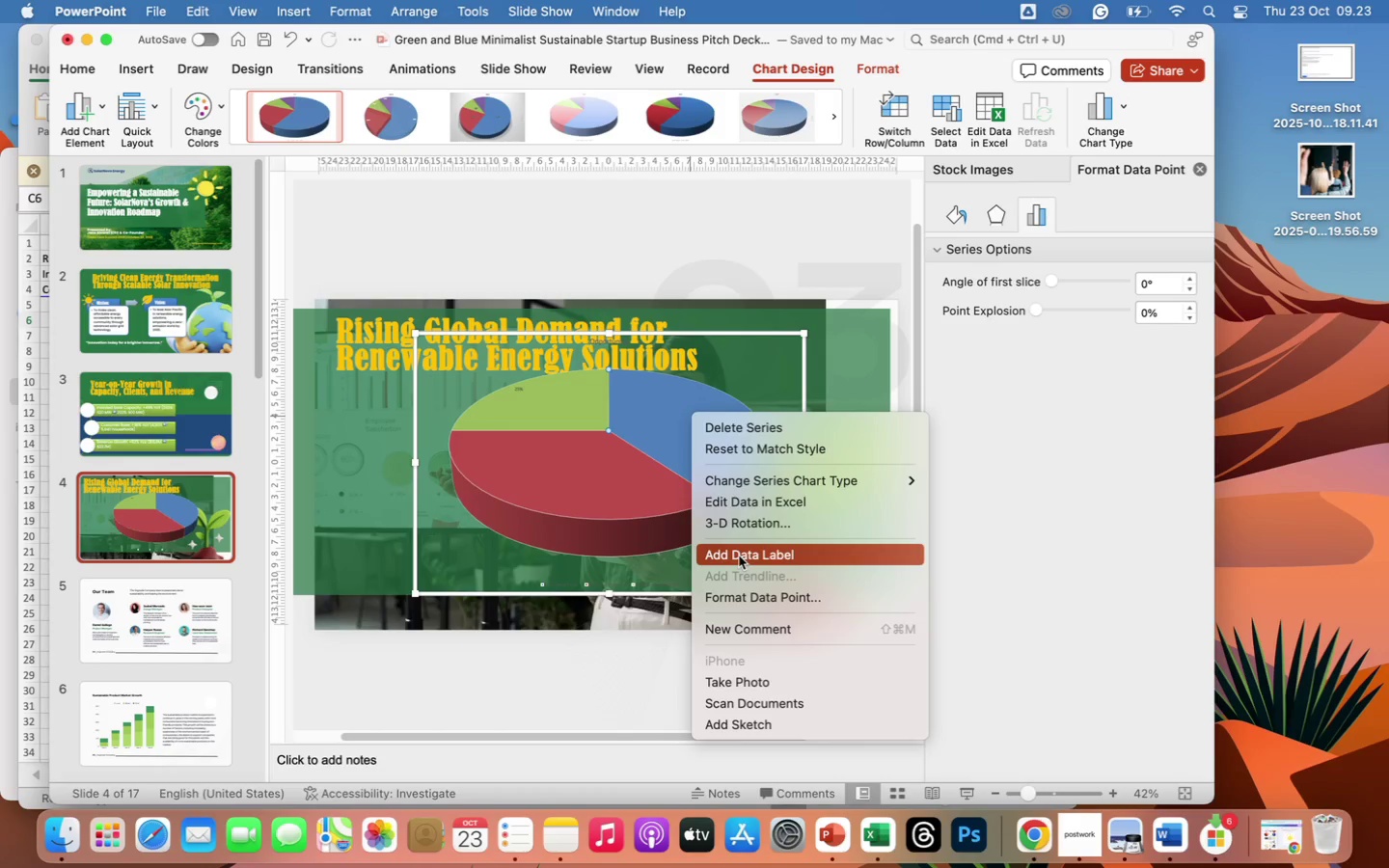 
left_click([741, 558])
 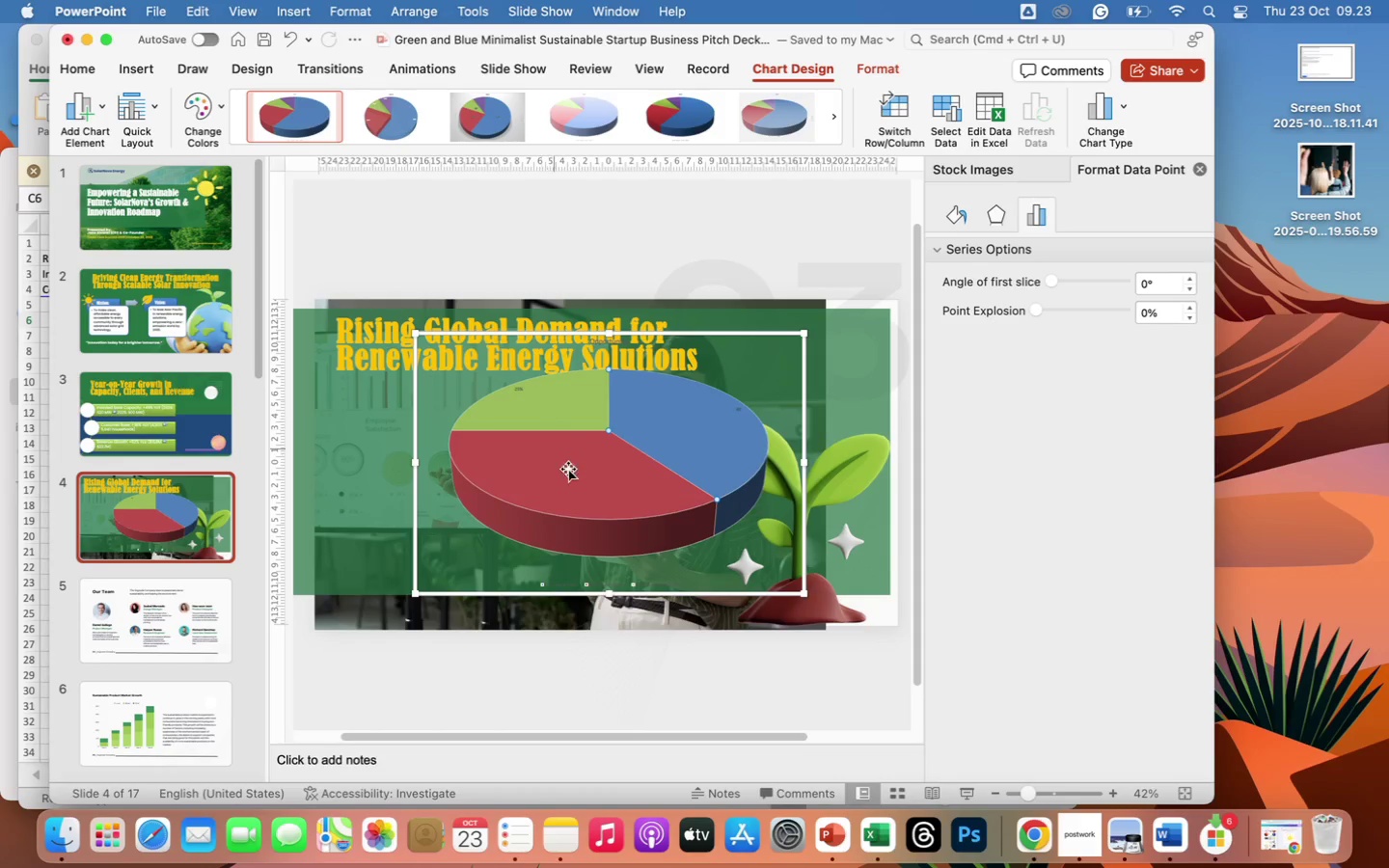 
left_click([574, 478])
 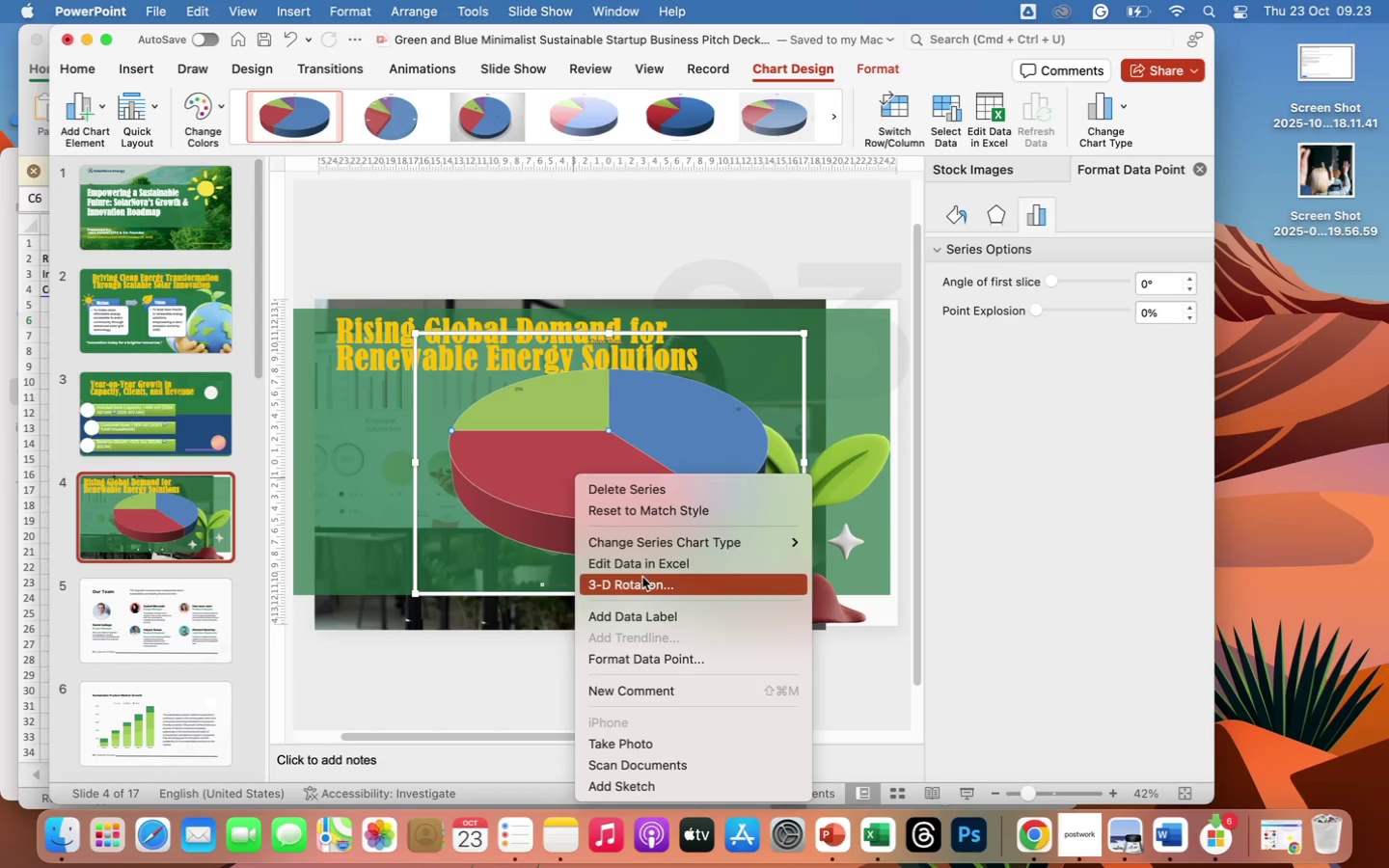 
left_click([641, 614])
 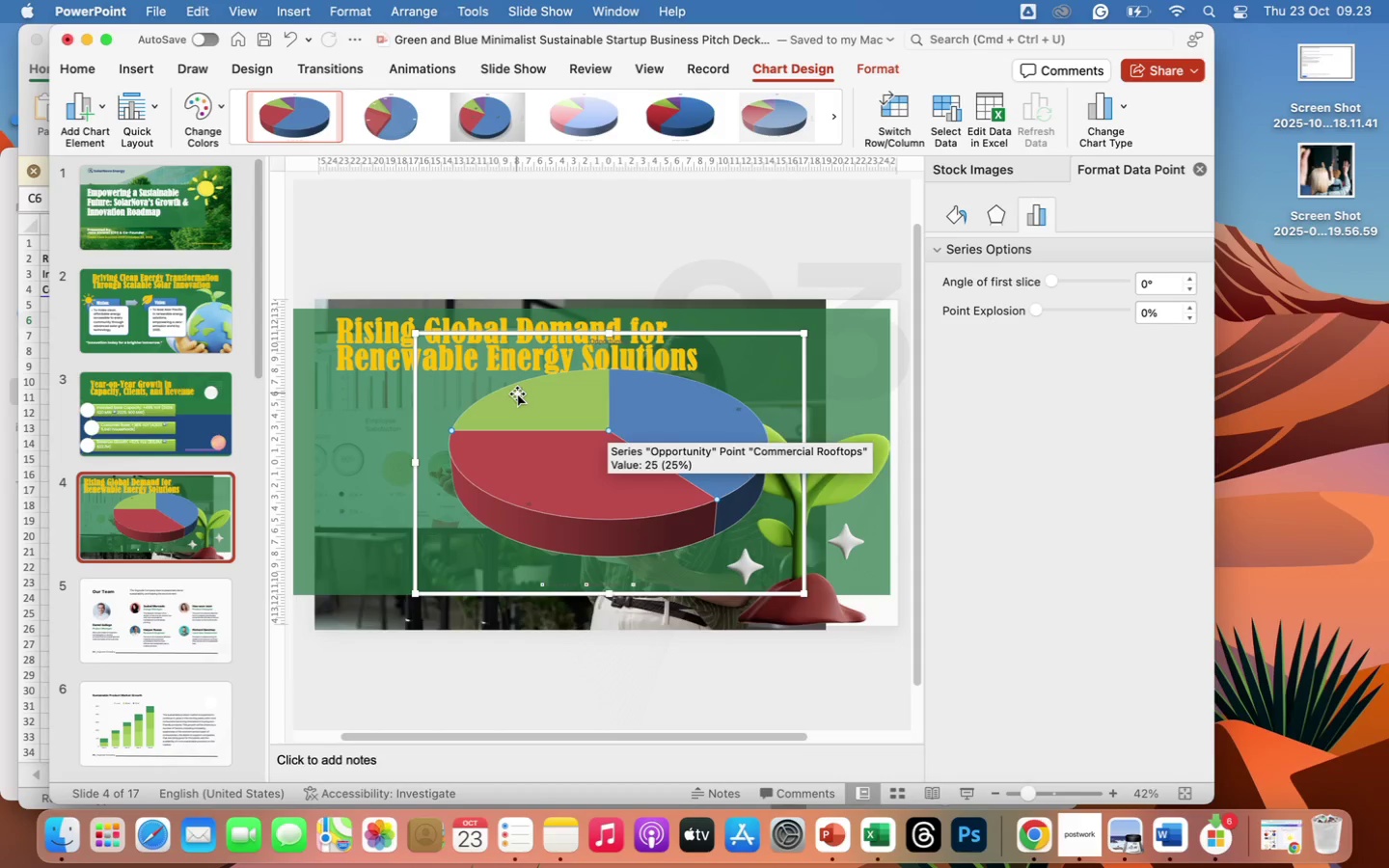 
left_click([517, 393])
 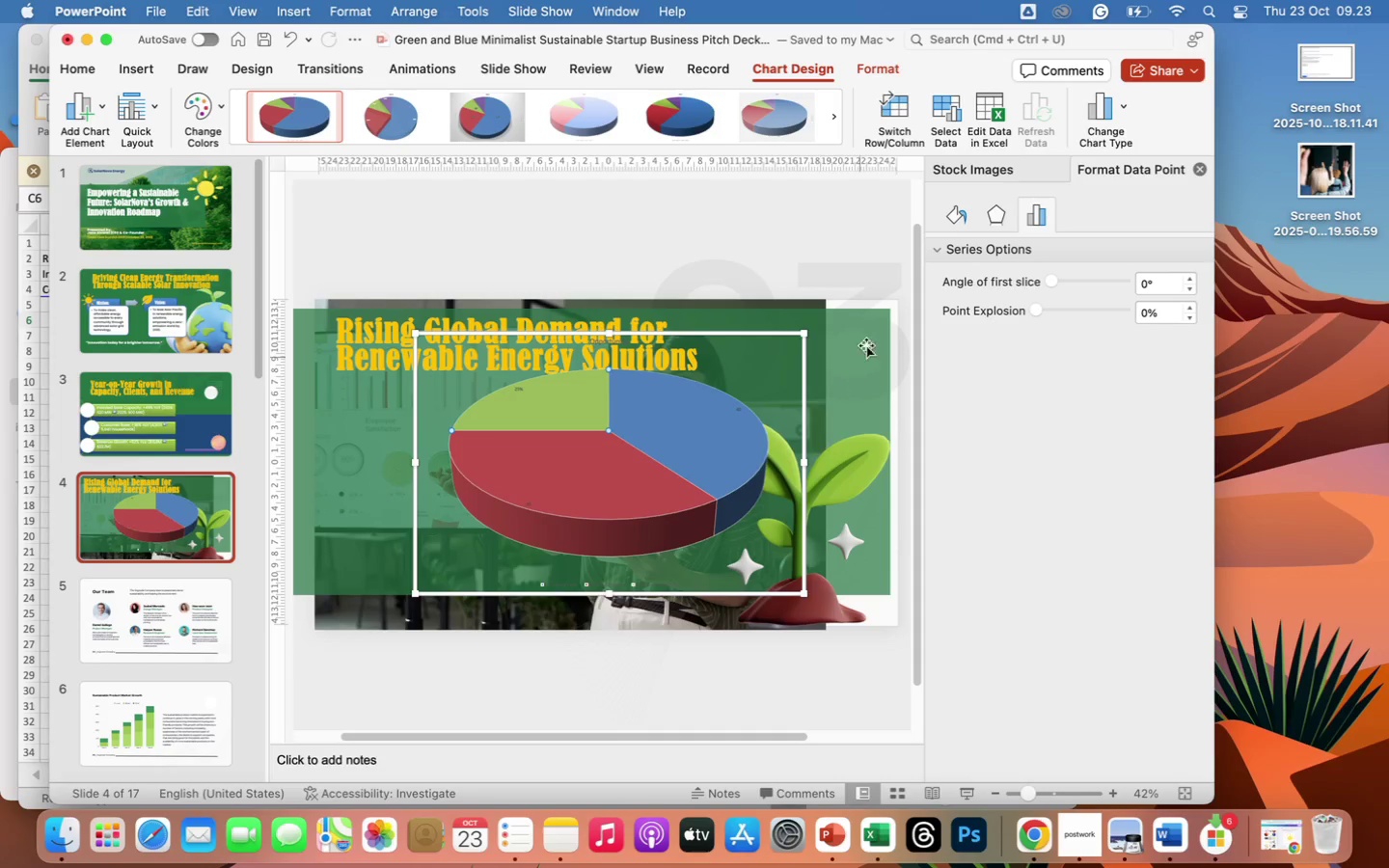 
left_click([815, 251])
 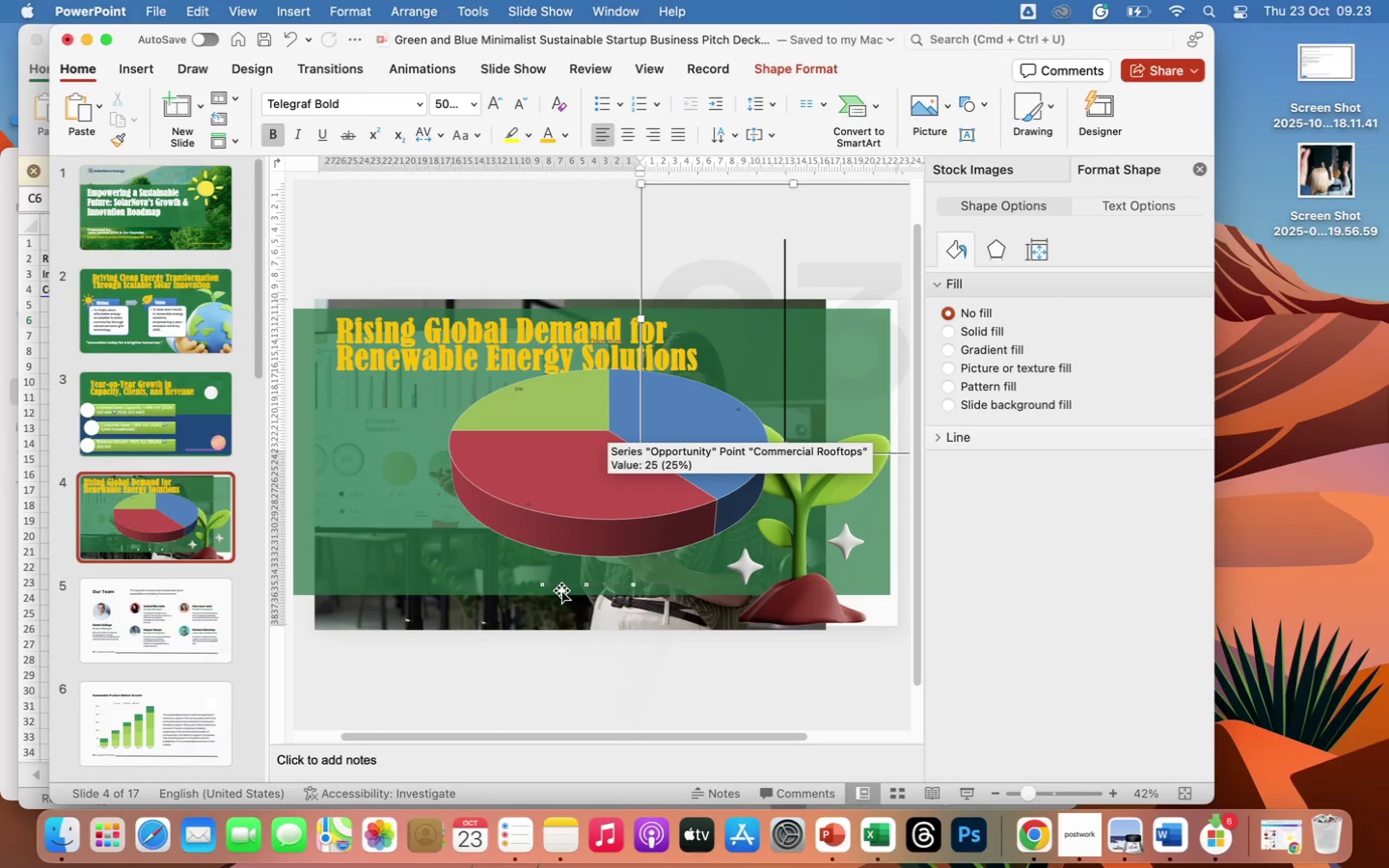 
left_click([561, 590])
 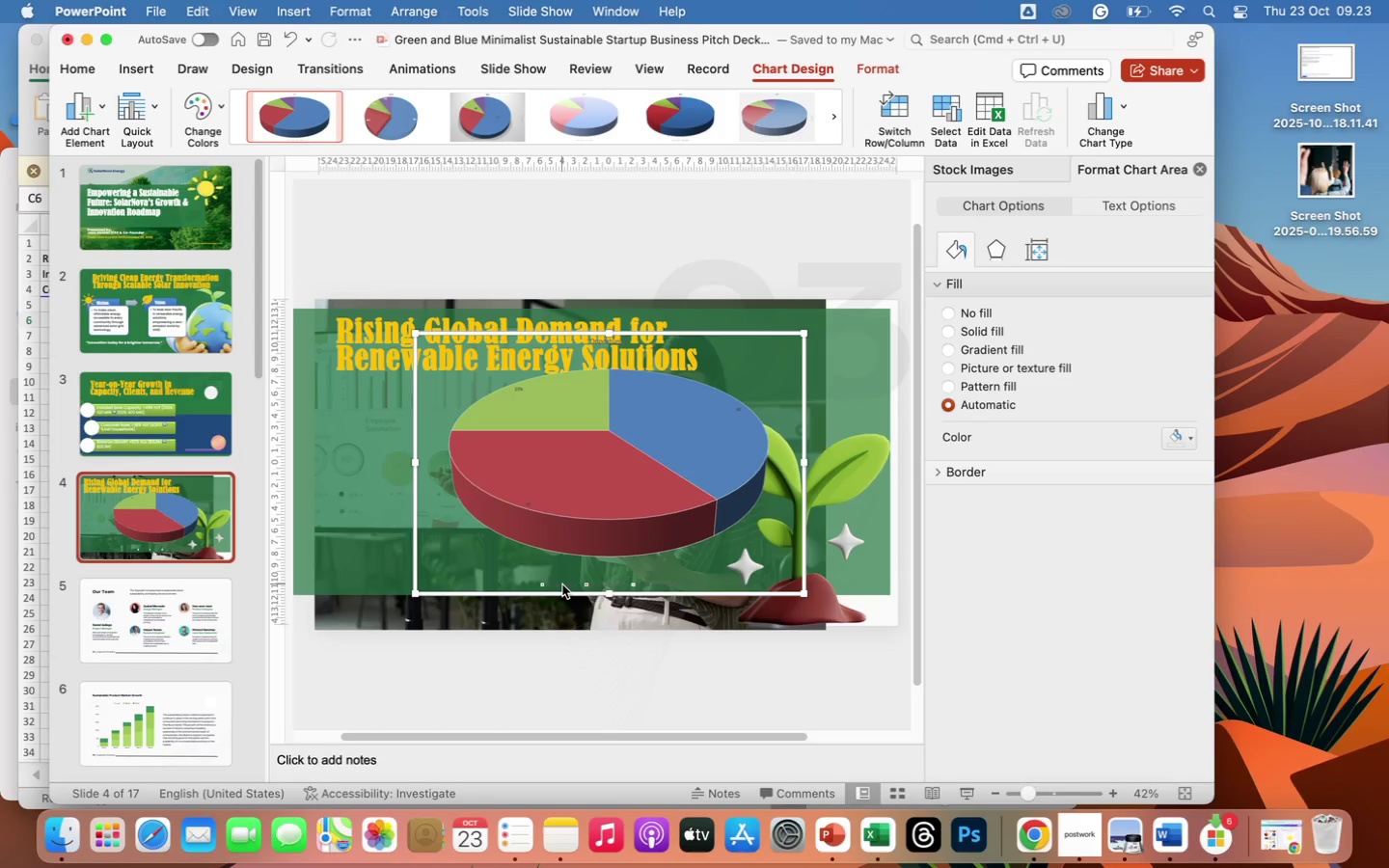 
left_click([562, 584])
 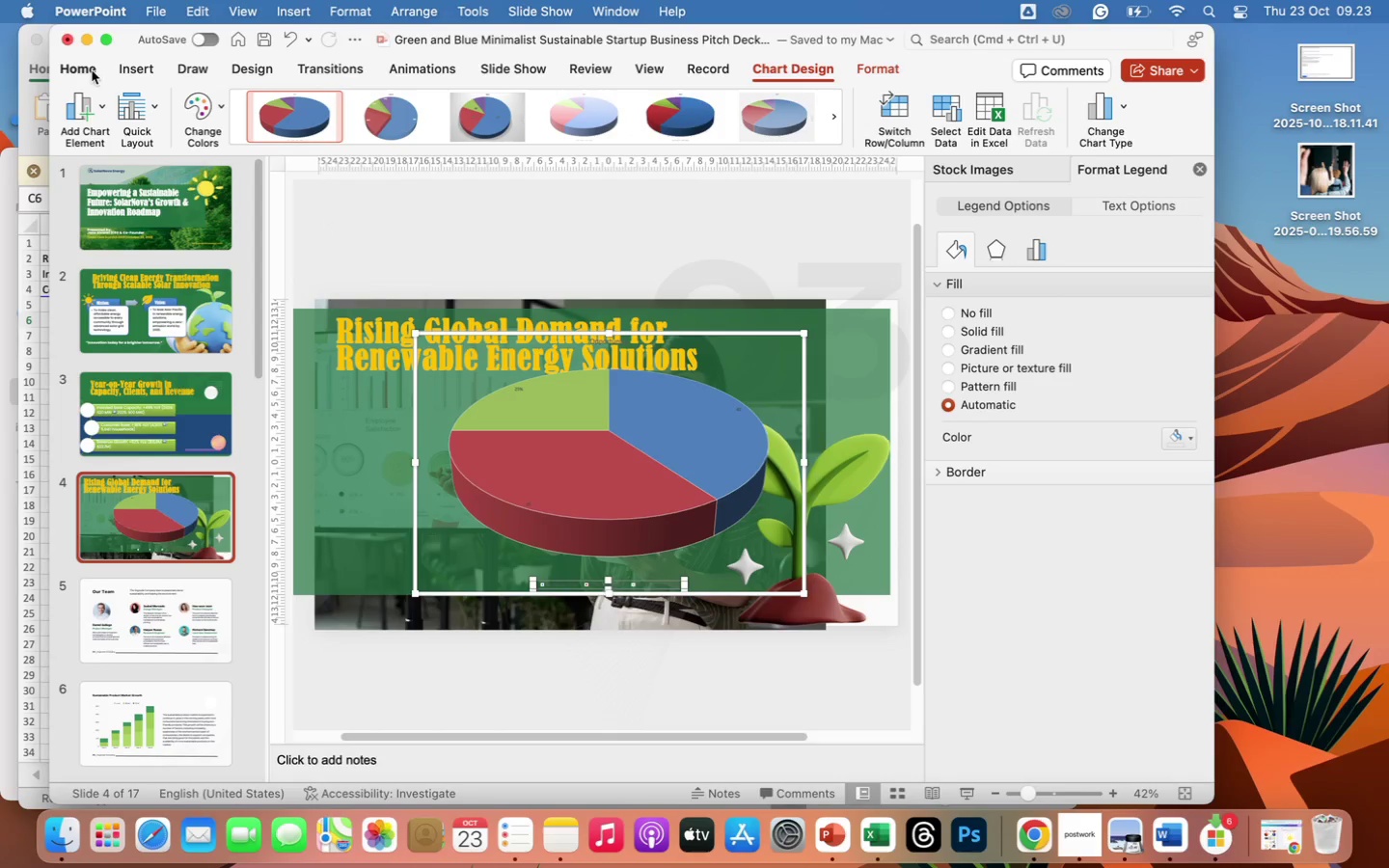 
left_click([86, 68])
 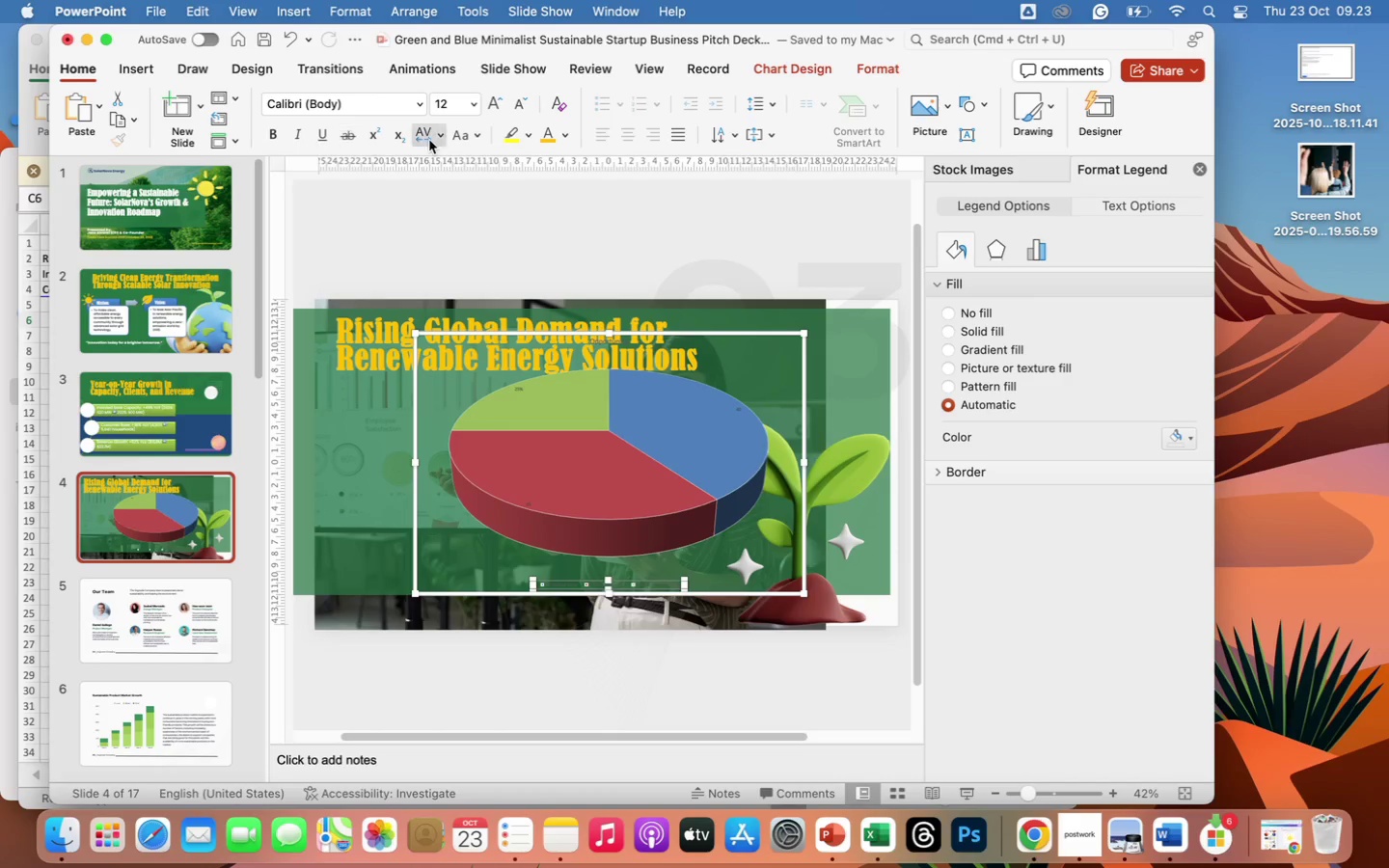 
wait(5.19)
 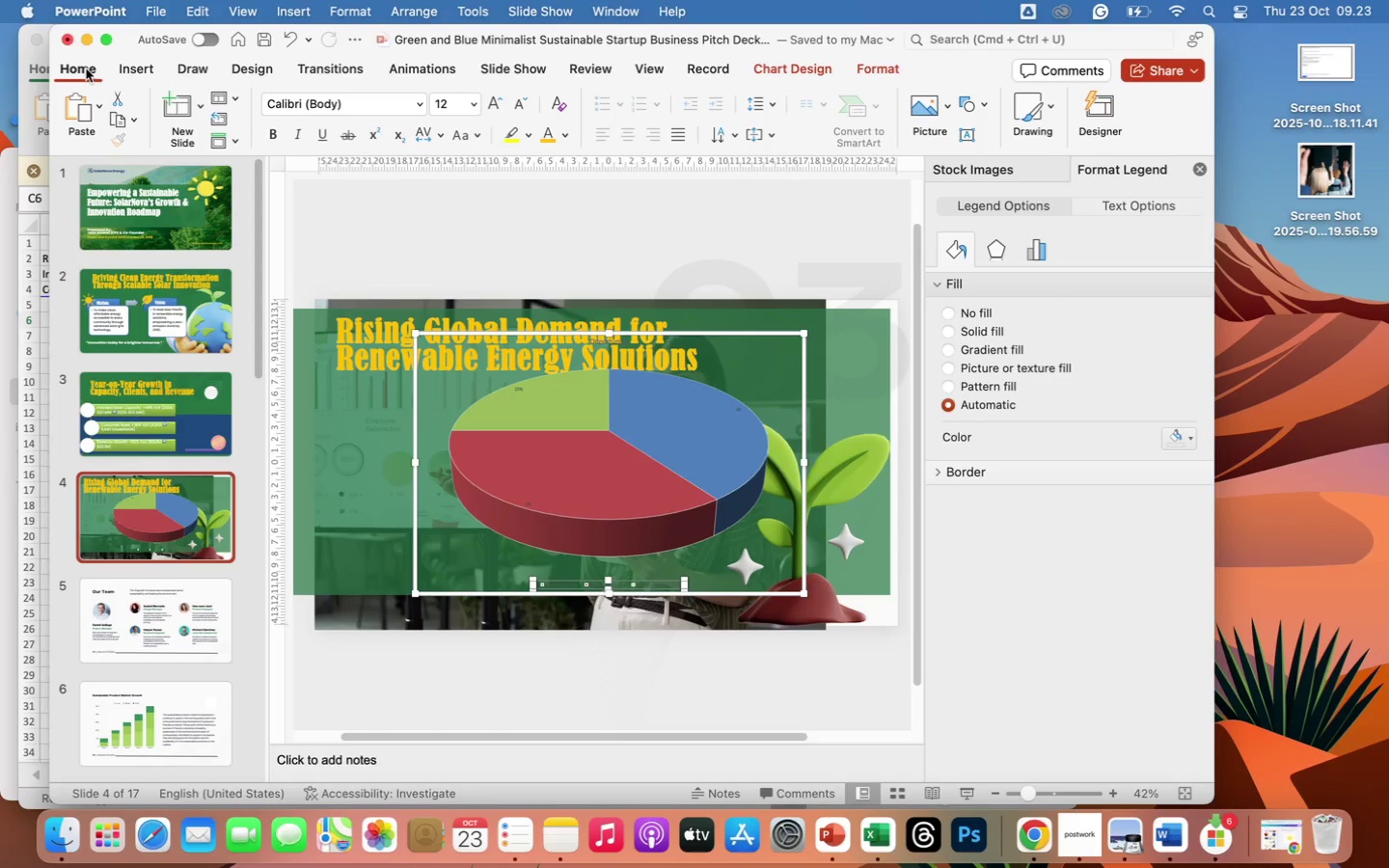 
left_click([567, 137])
 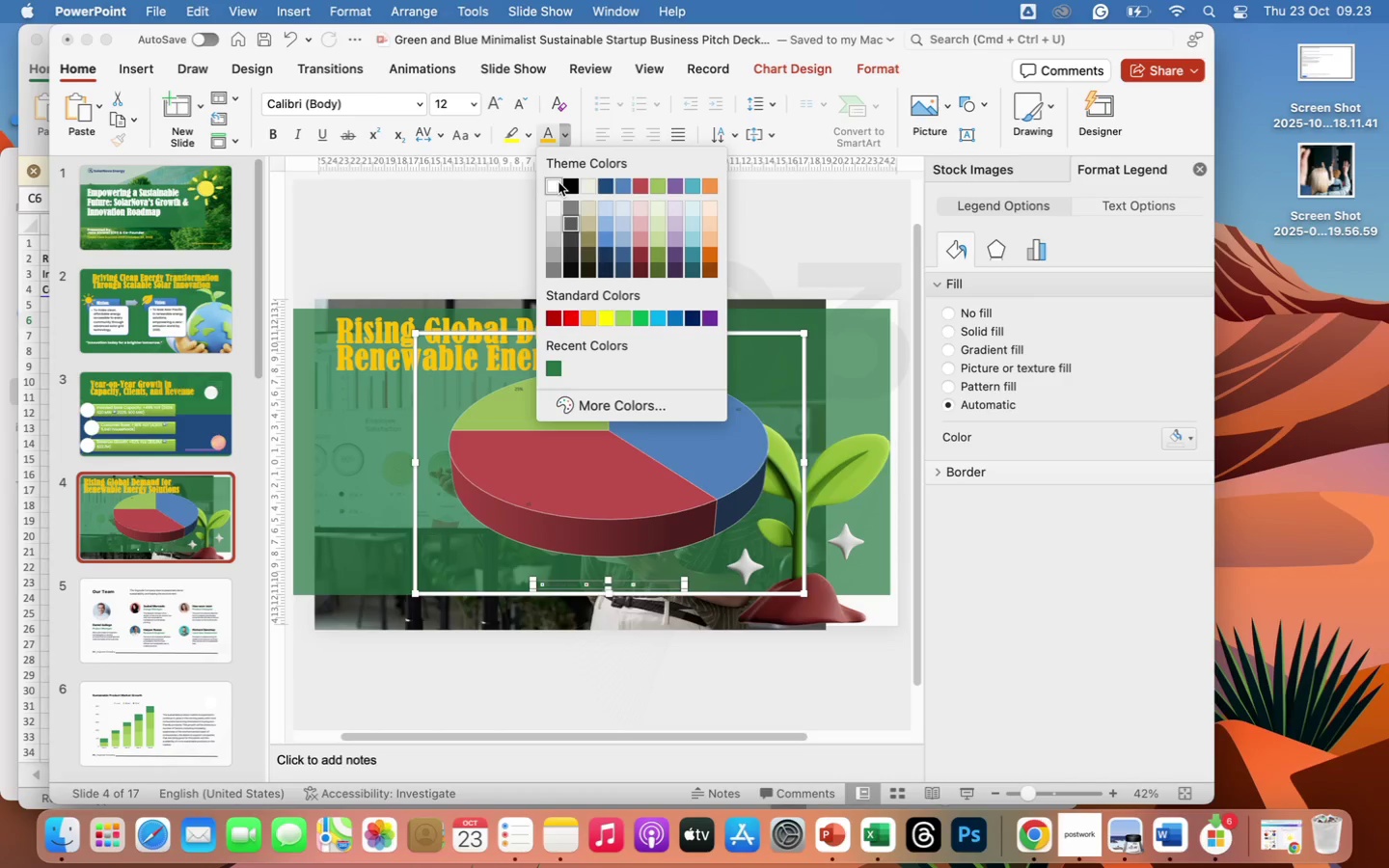 
left_click([558, 182])
 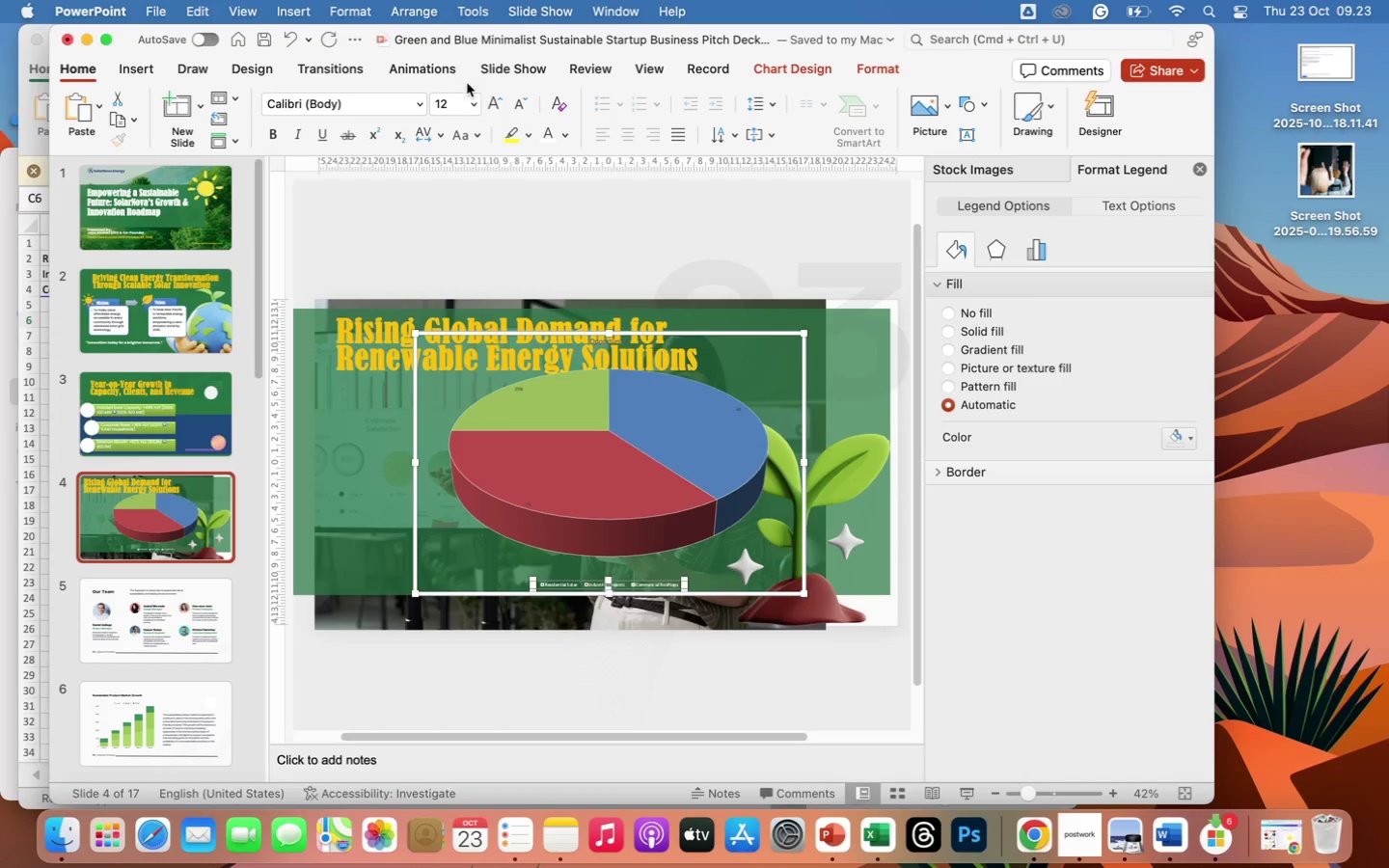 
left_click([470, 103])
 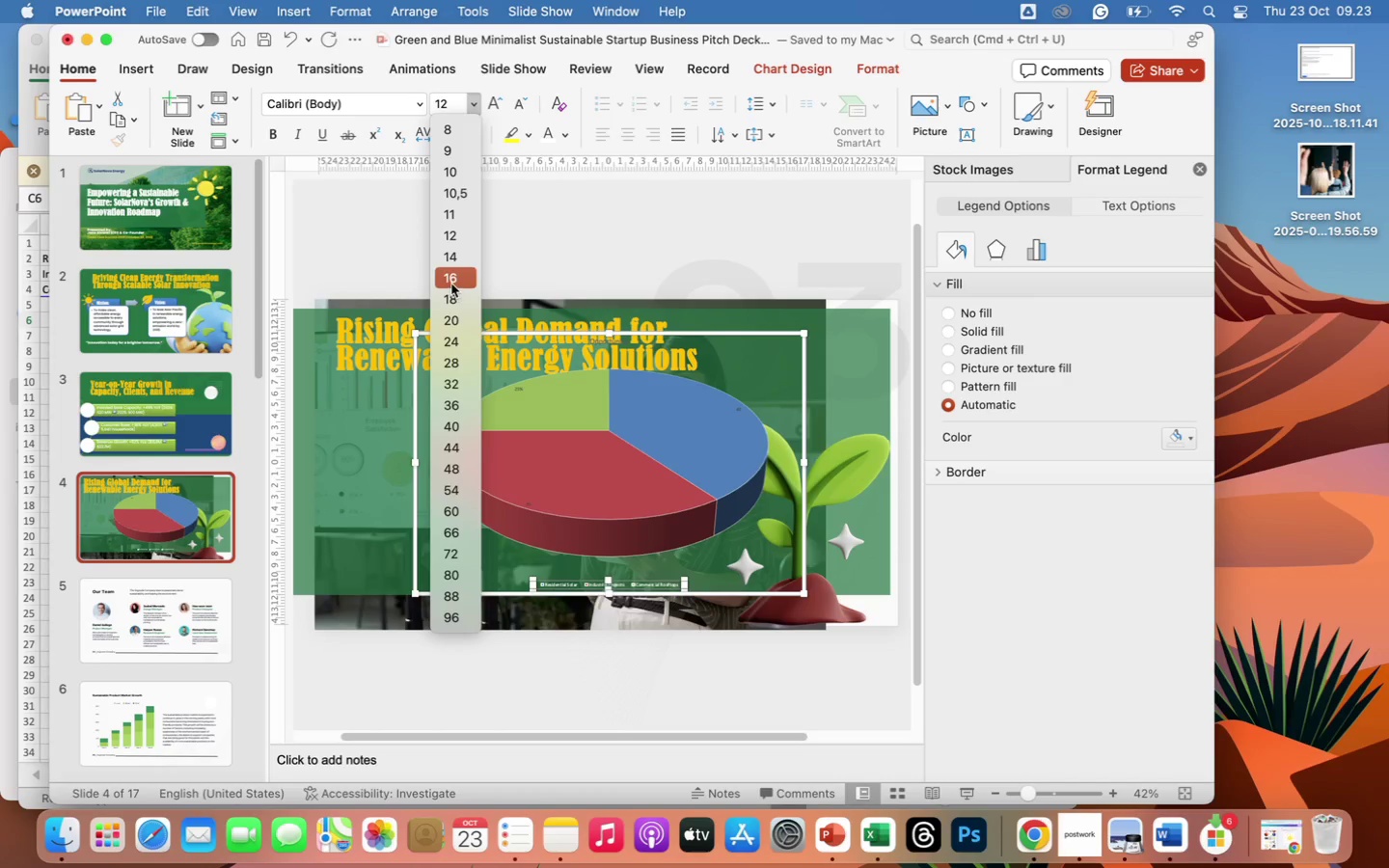 
left_click([451, 284])
 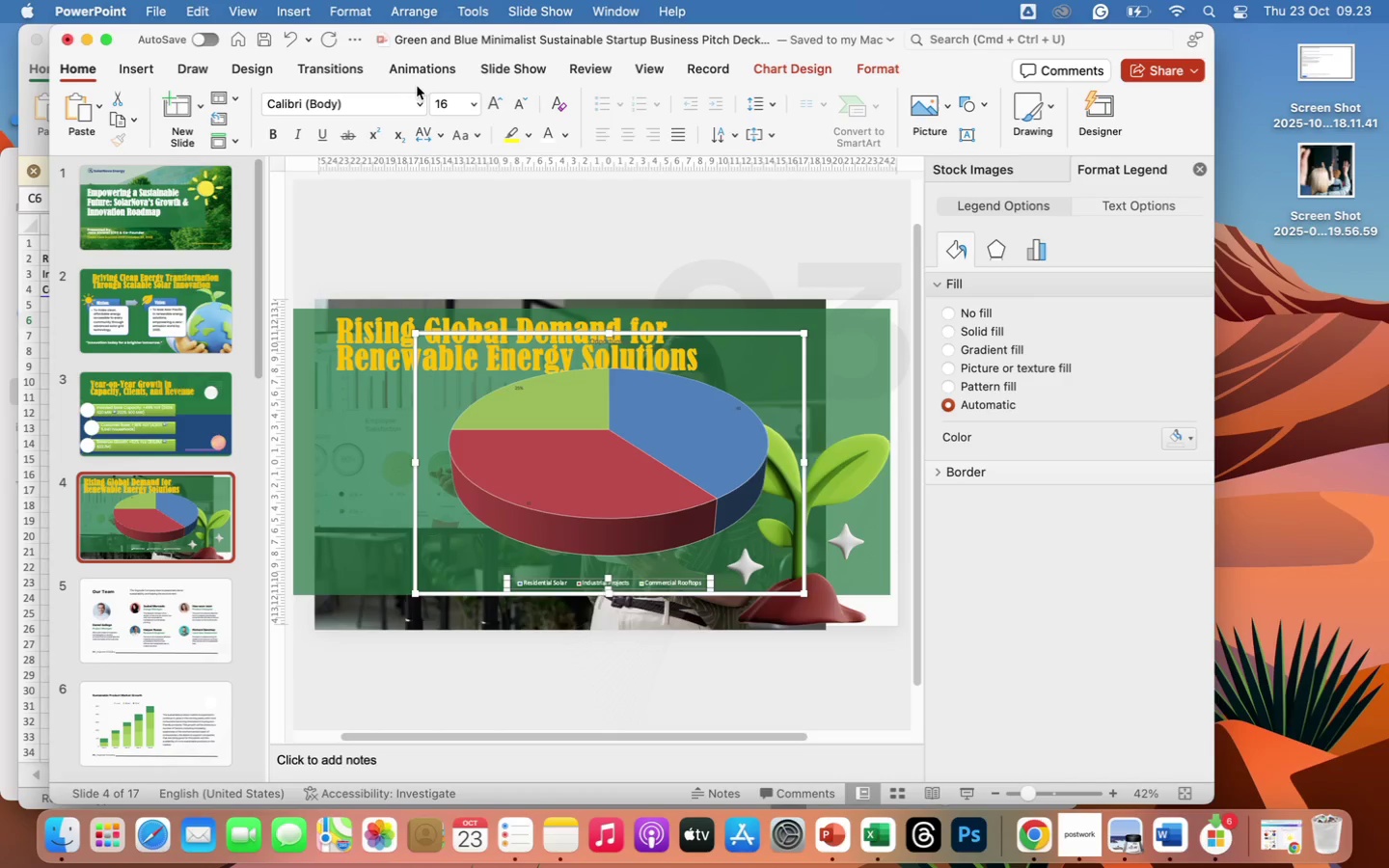 
left_click([420, 102])
 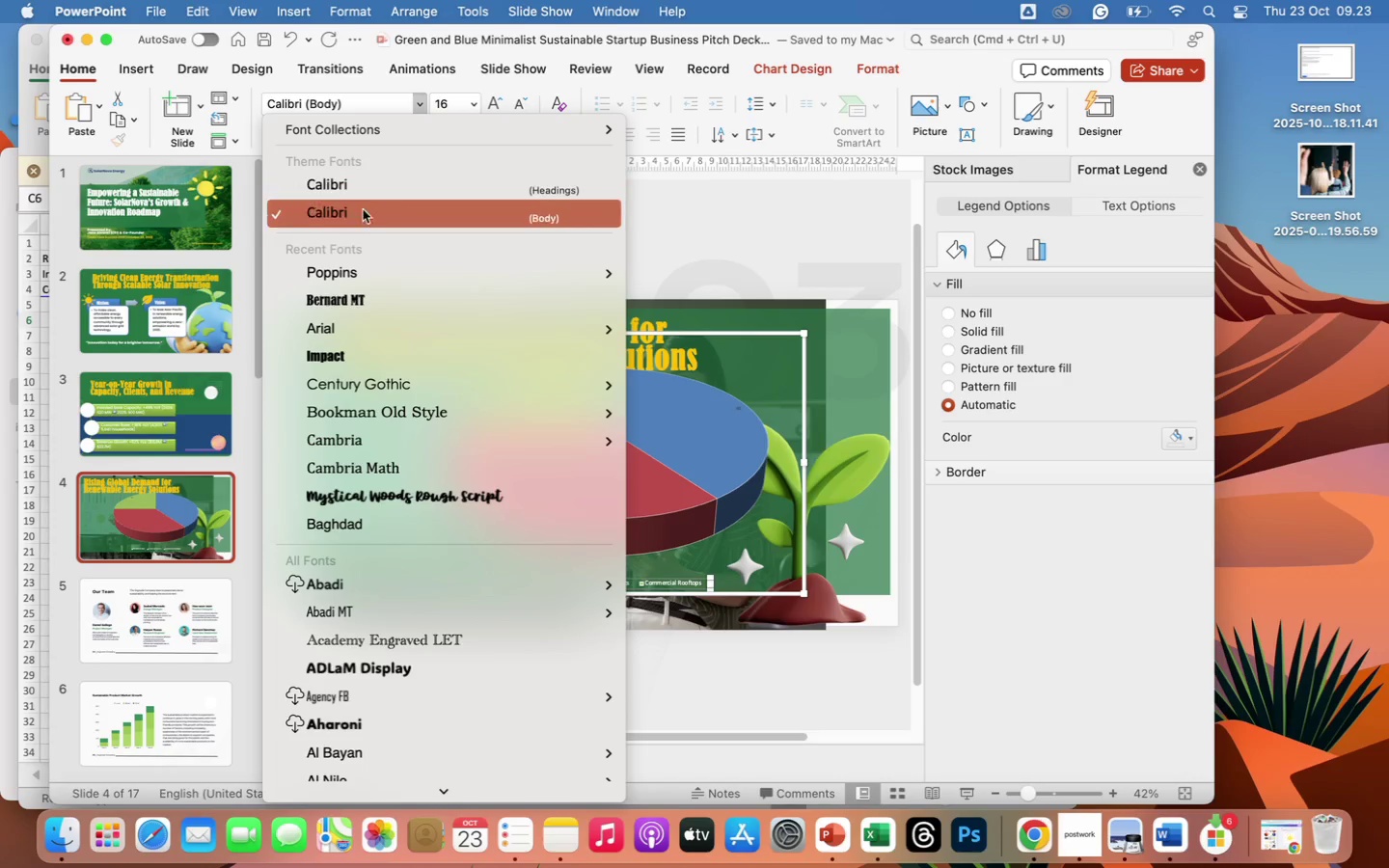 
left_click([354, 270])
 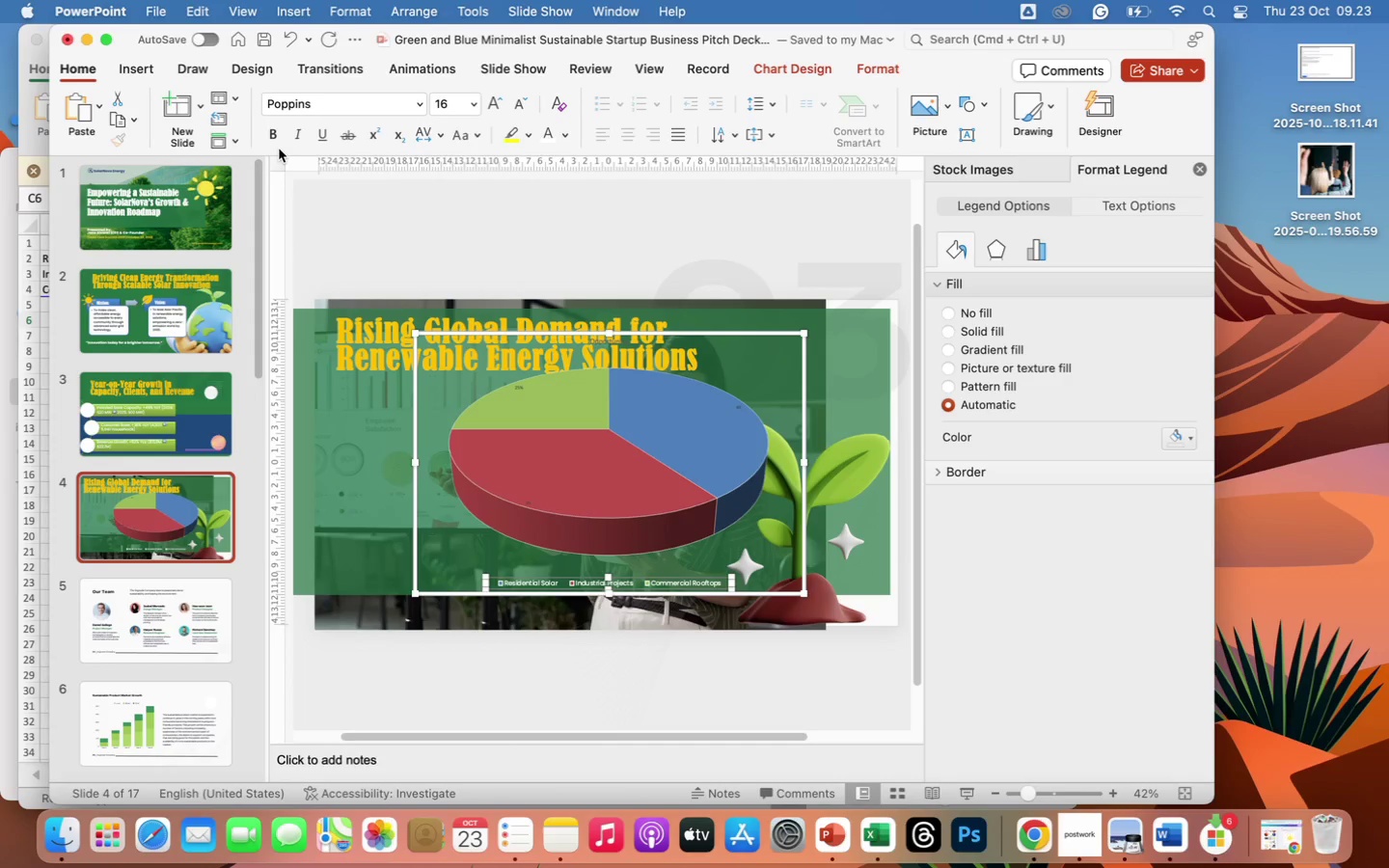 
left_click([269, 137])
 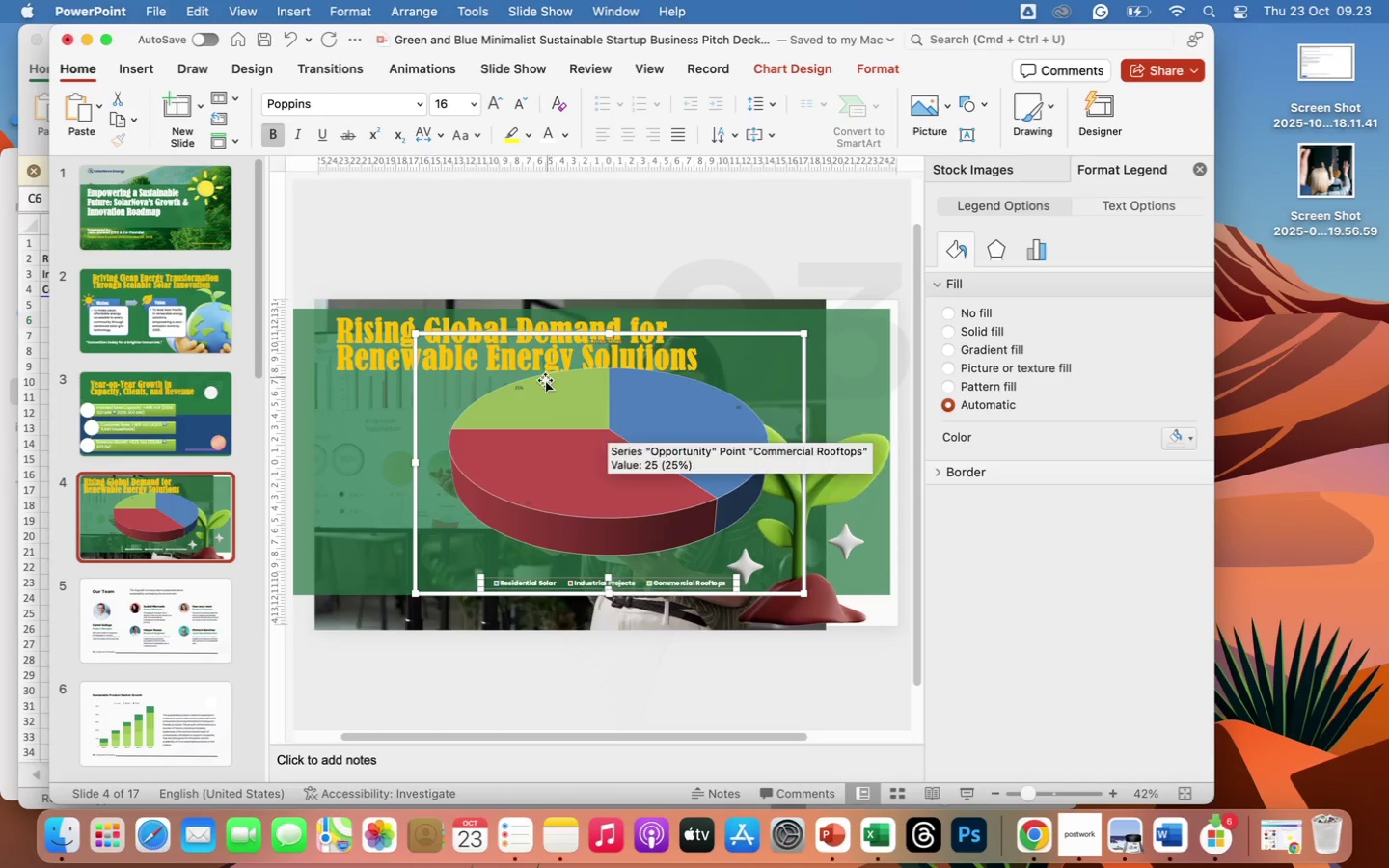 
left_click([518, 388])
 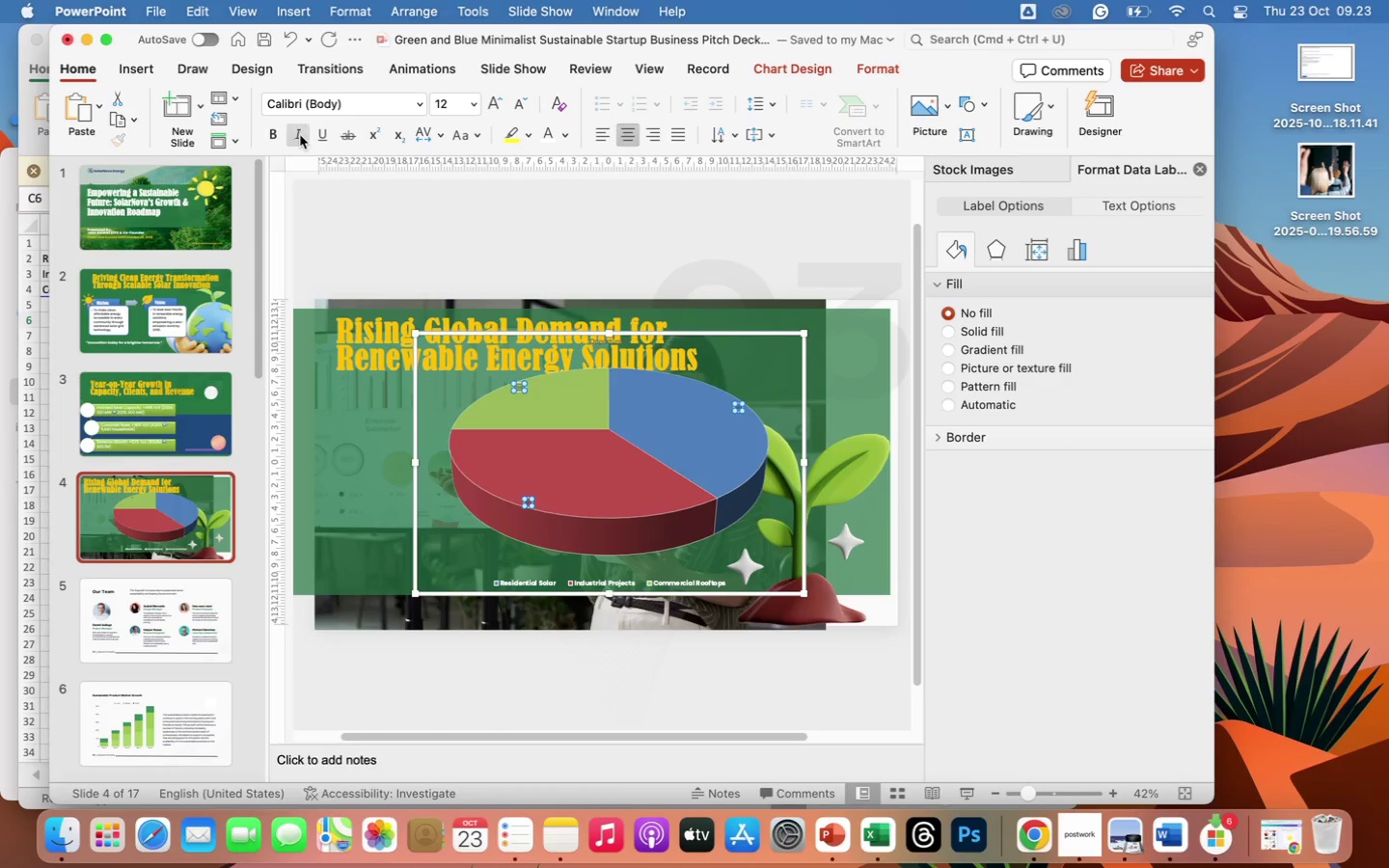 
left_click([274, 135])
 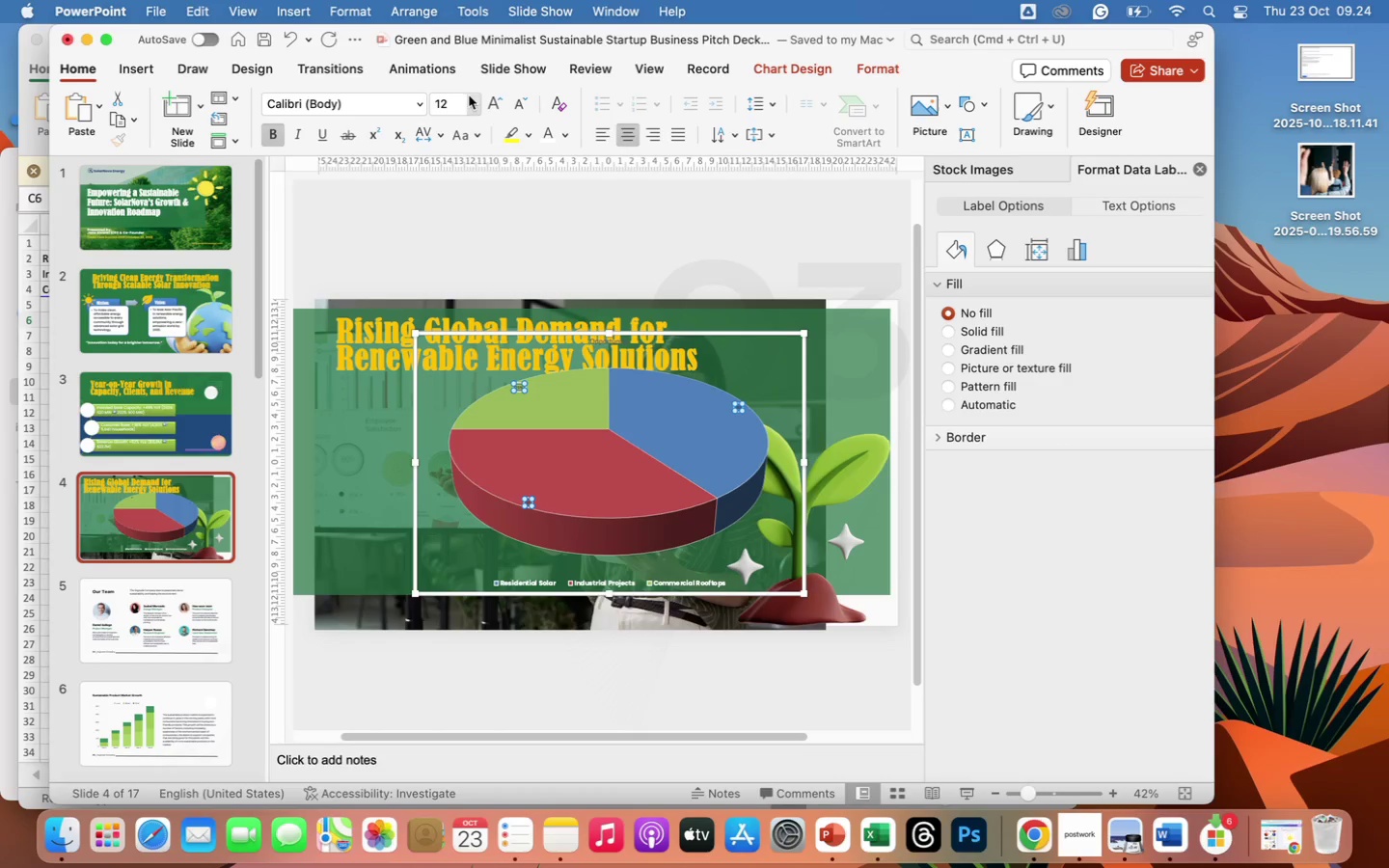 
left_click([475, 101])
 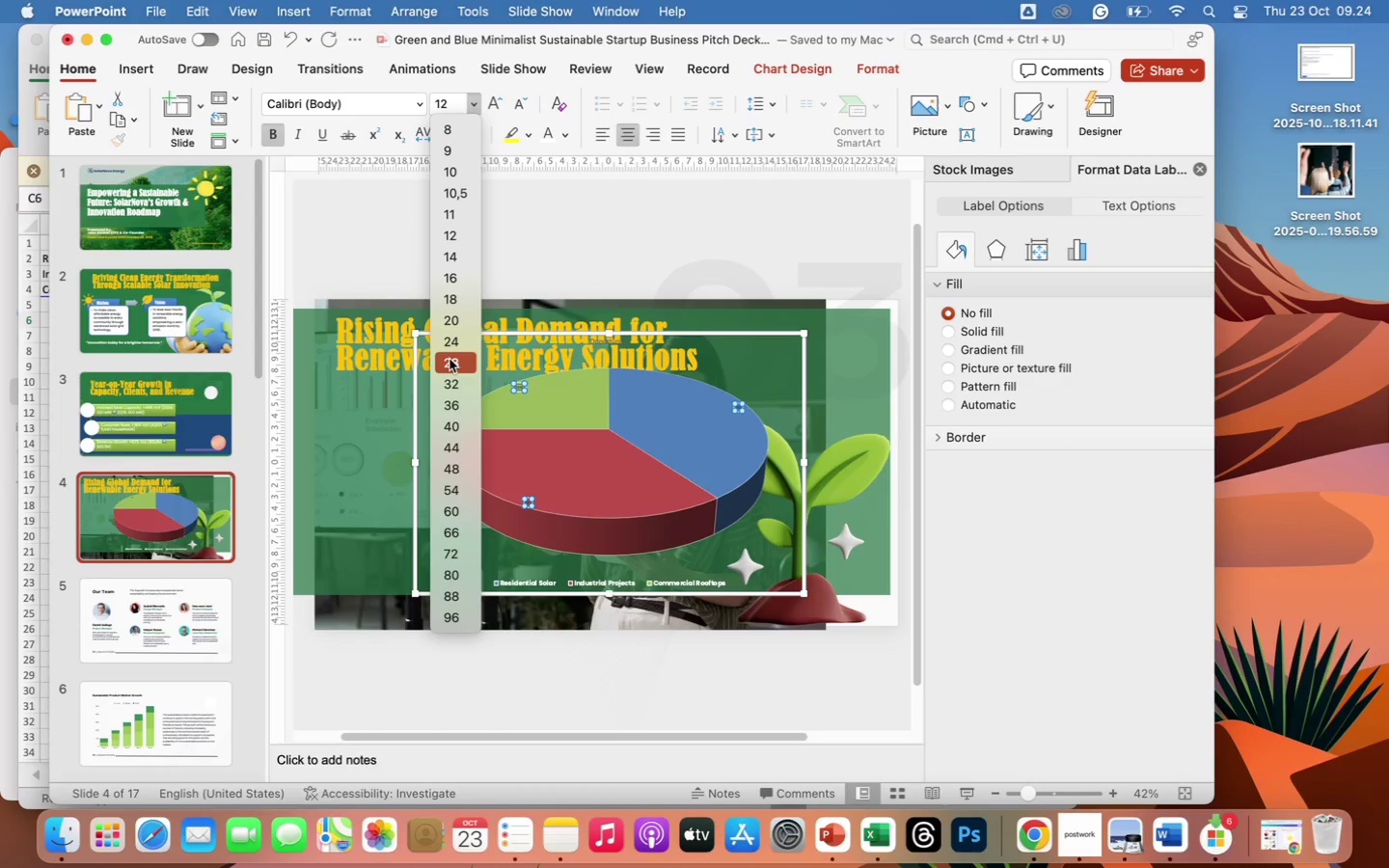 
left_click([450, 363])
 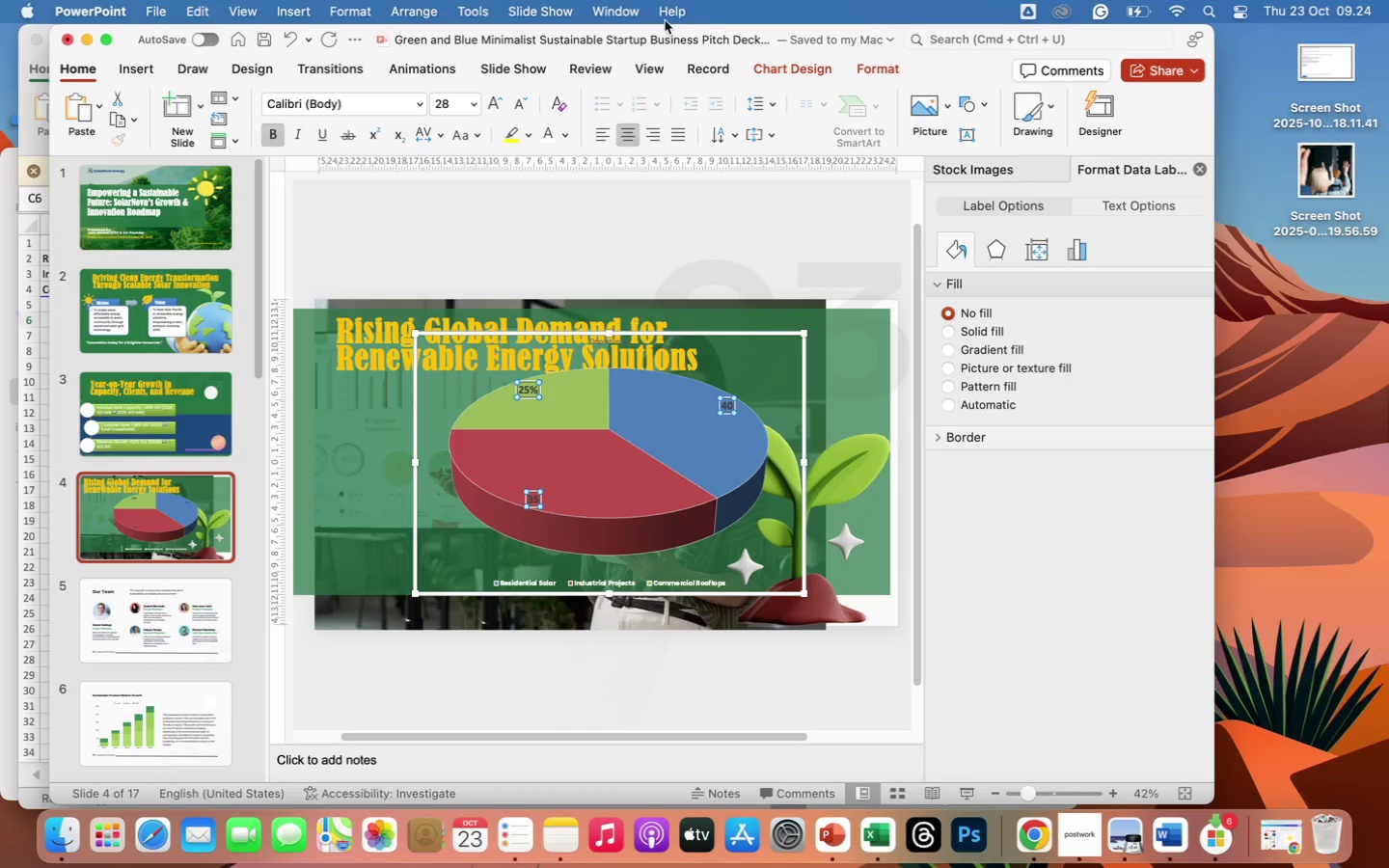 
left_click([547, 136])
 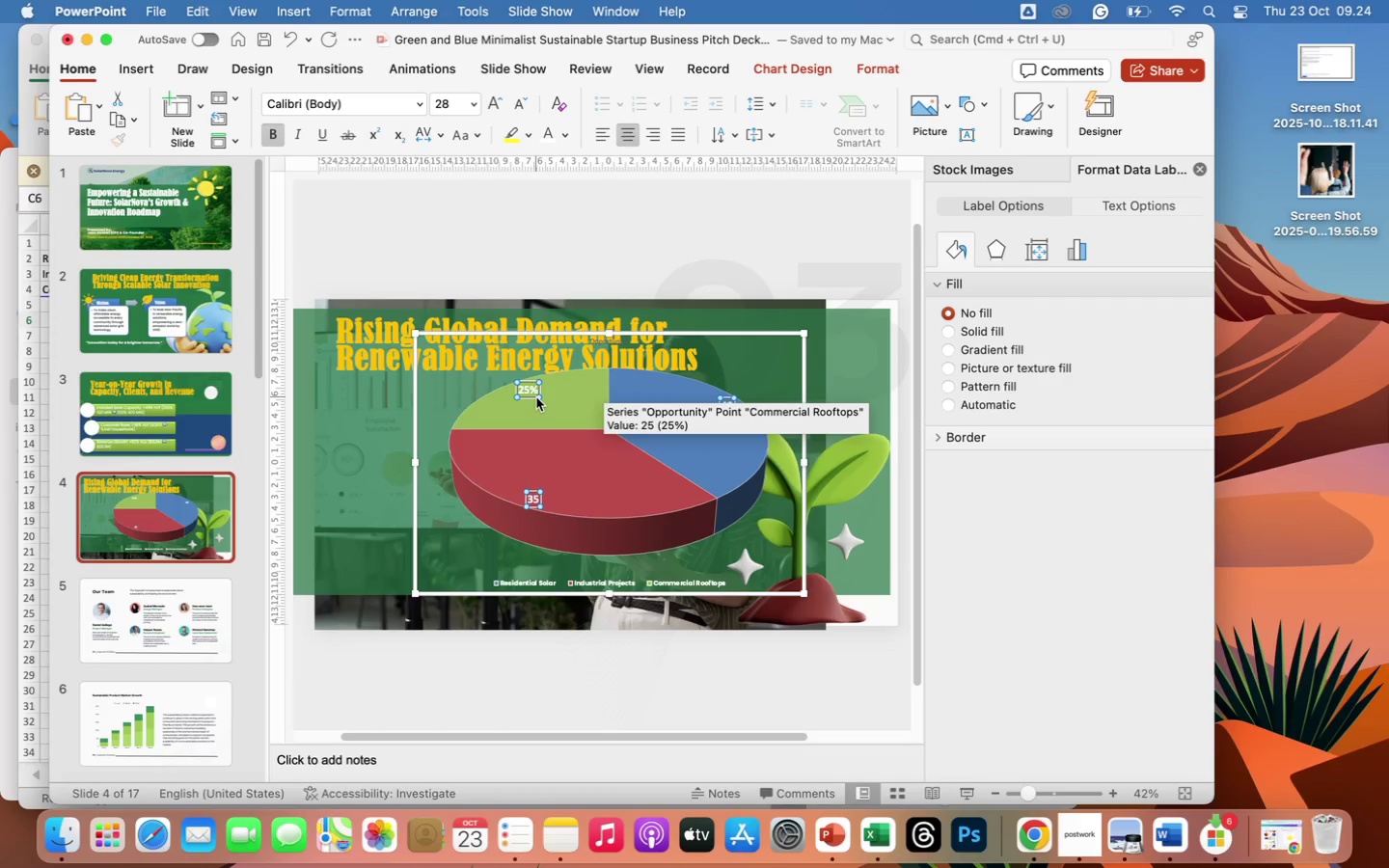 
wait(6.6)
 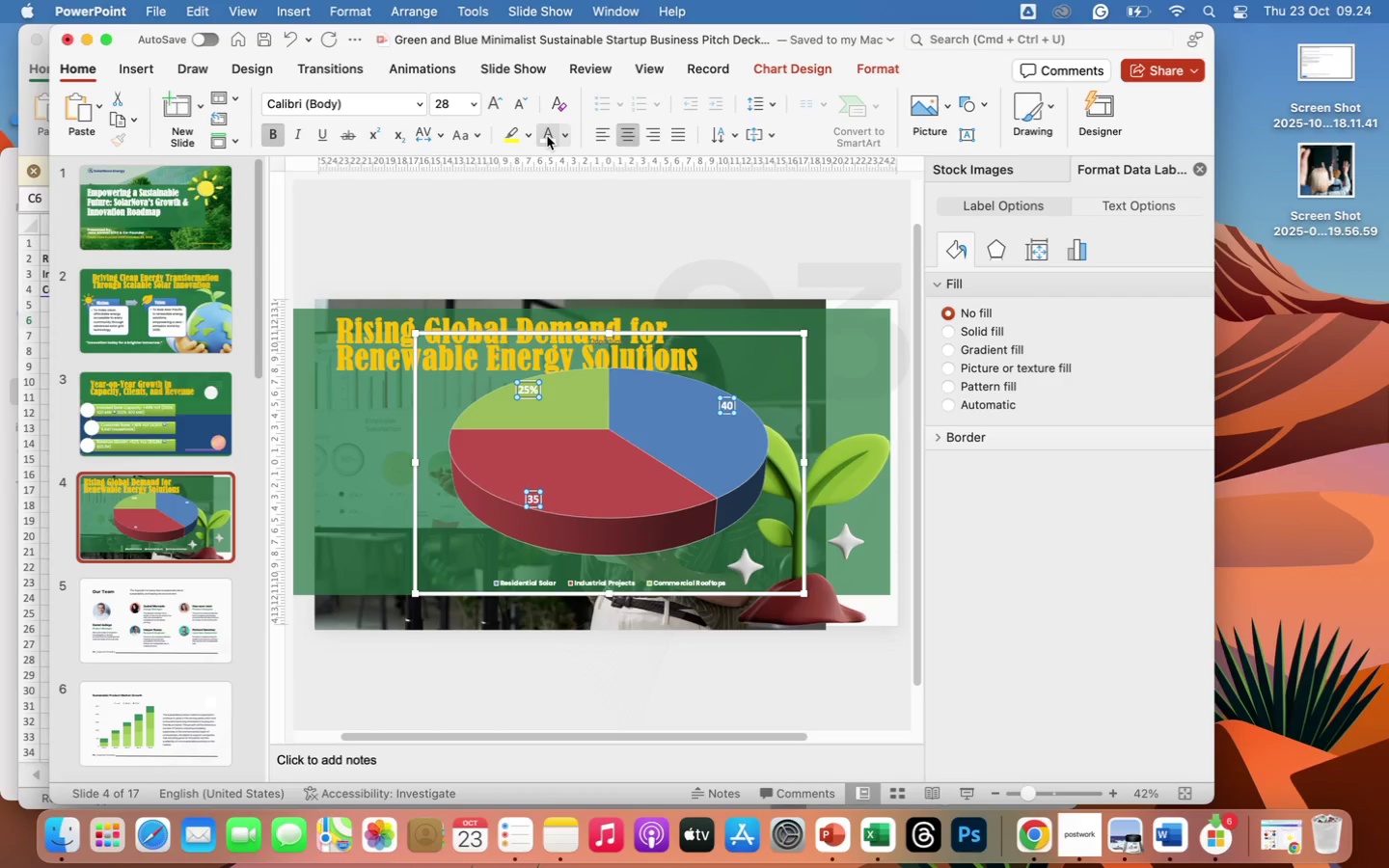 
right_click([536, 392])
 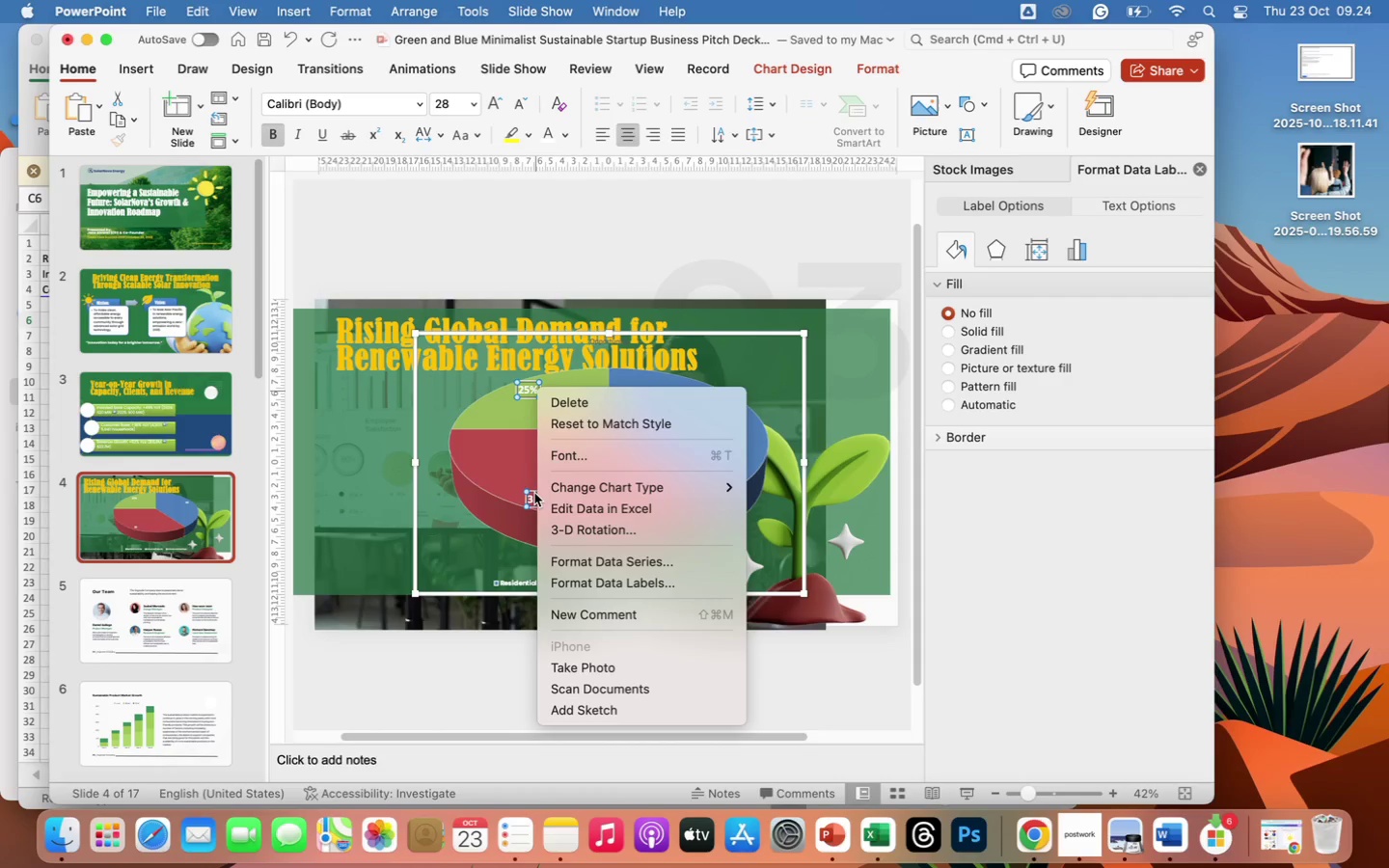 
left_click([531, 497])
 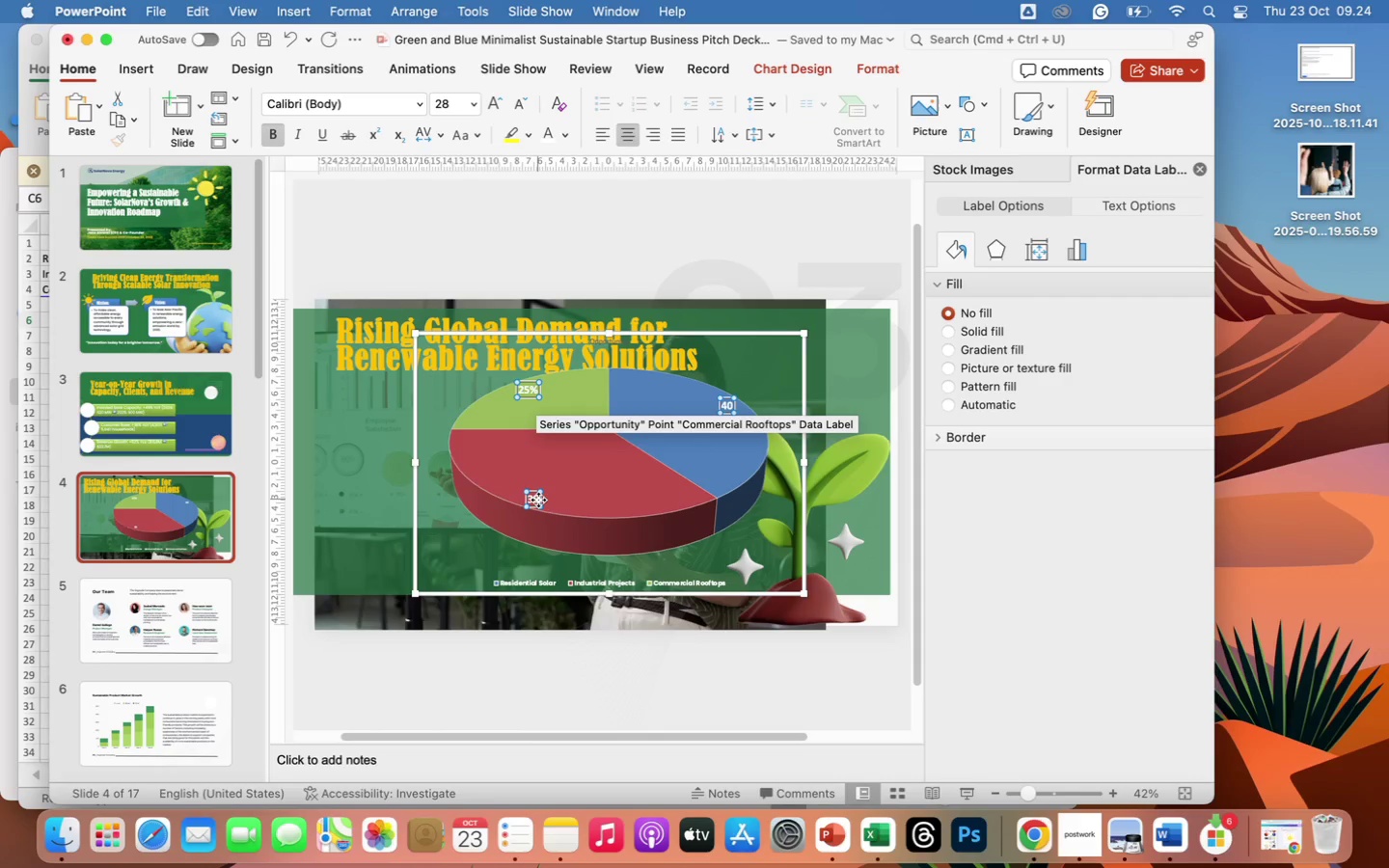 
right_click([538, 500])
 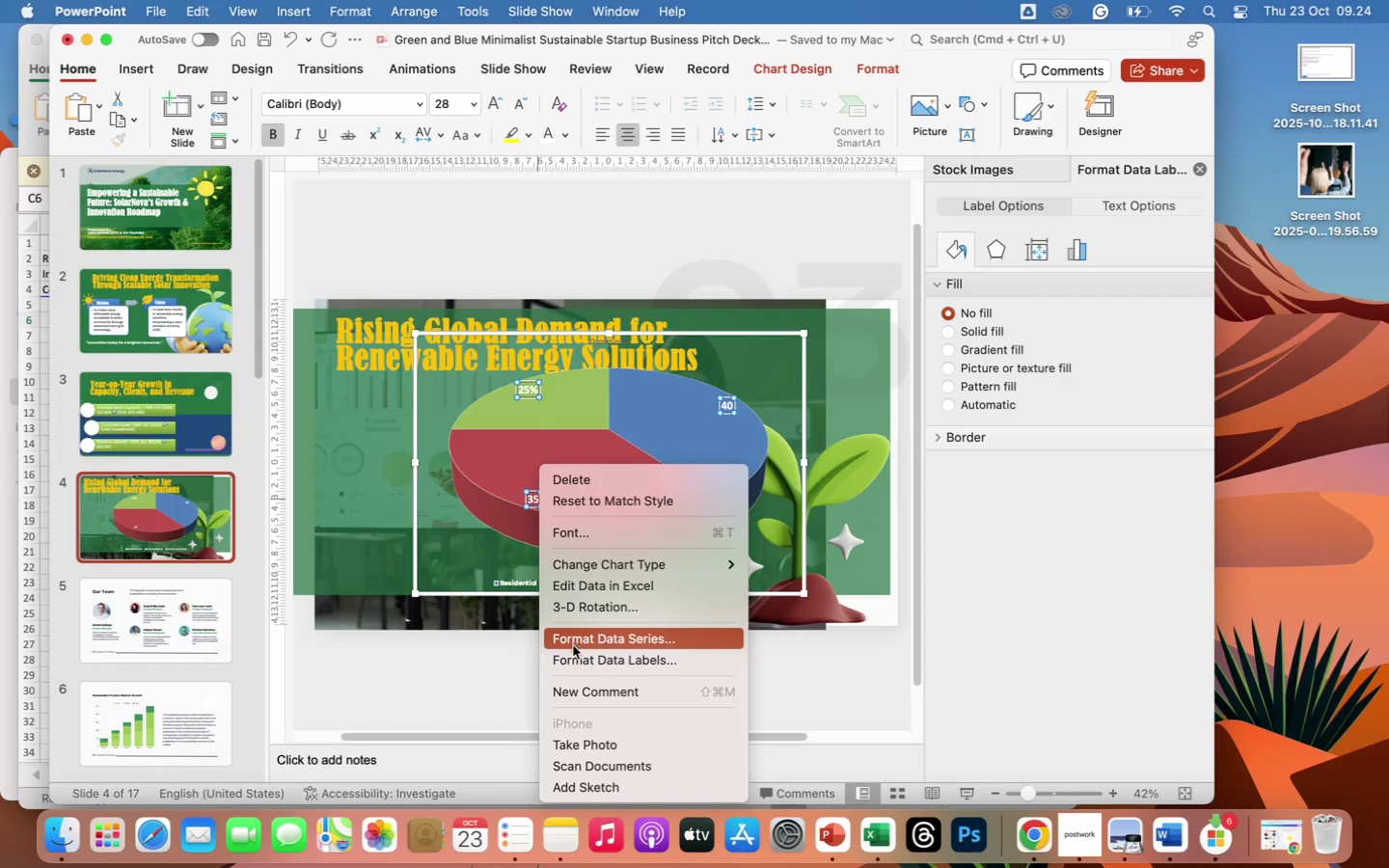 
left_click([576, 657])
 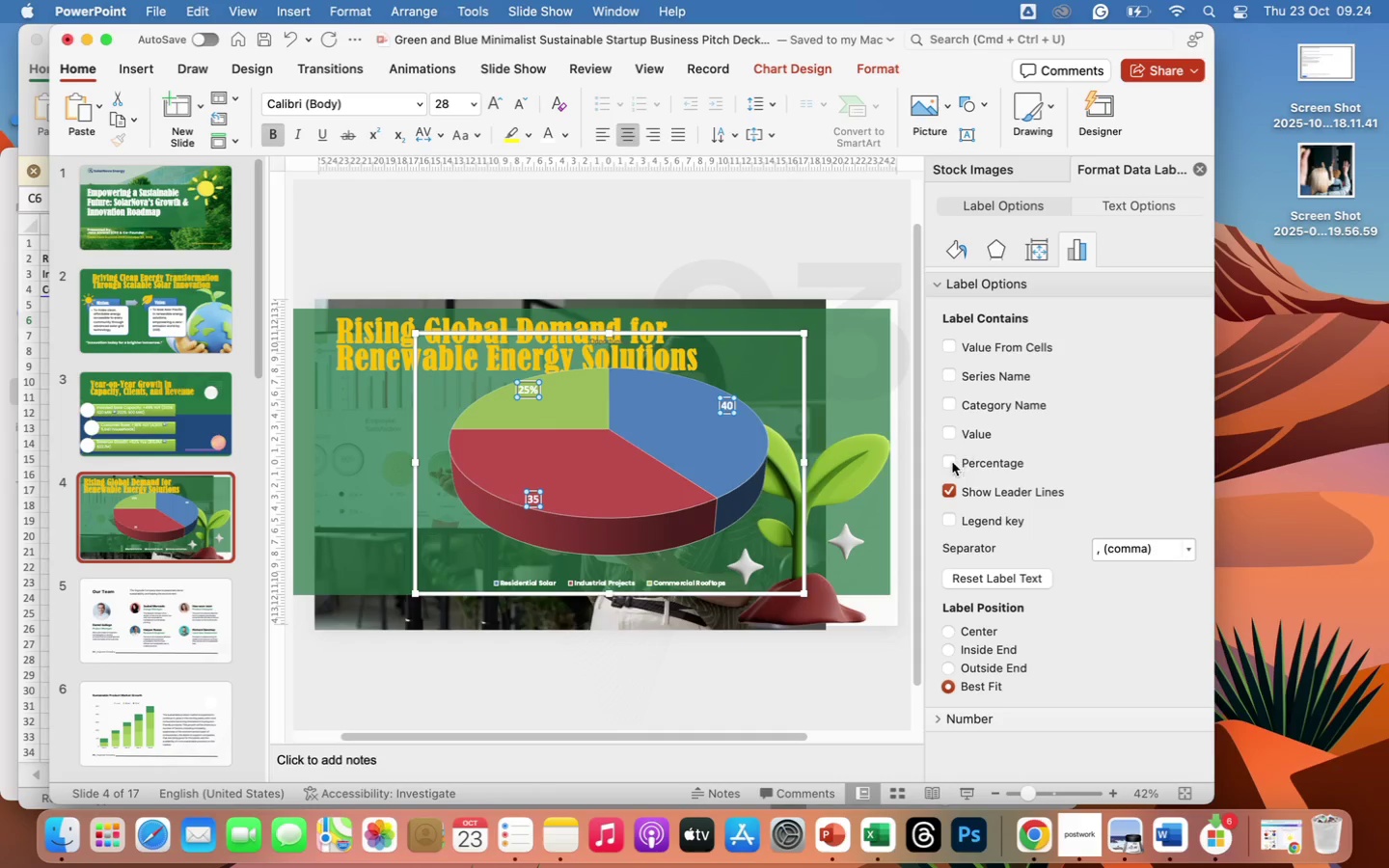 
left_click([948, 467])
 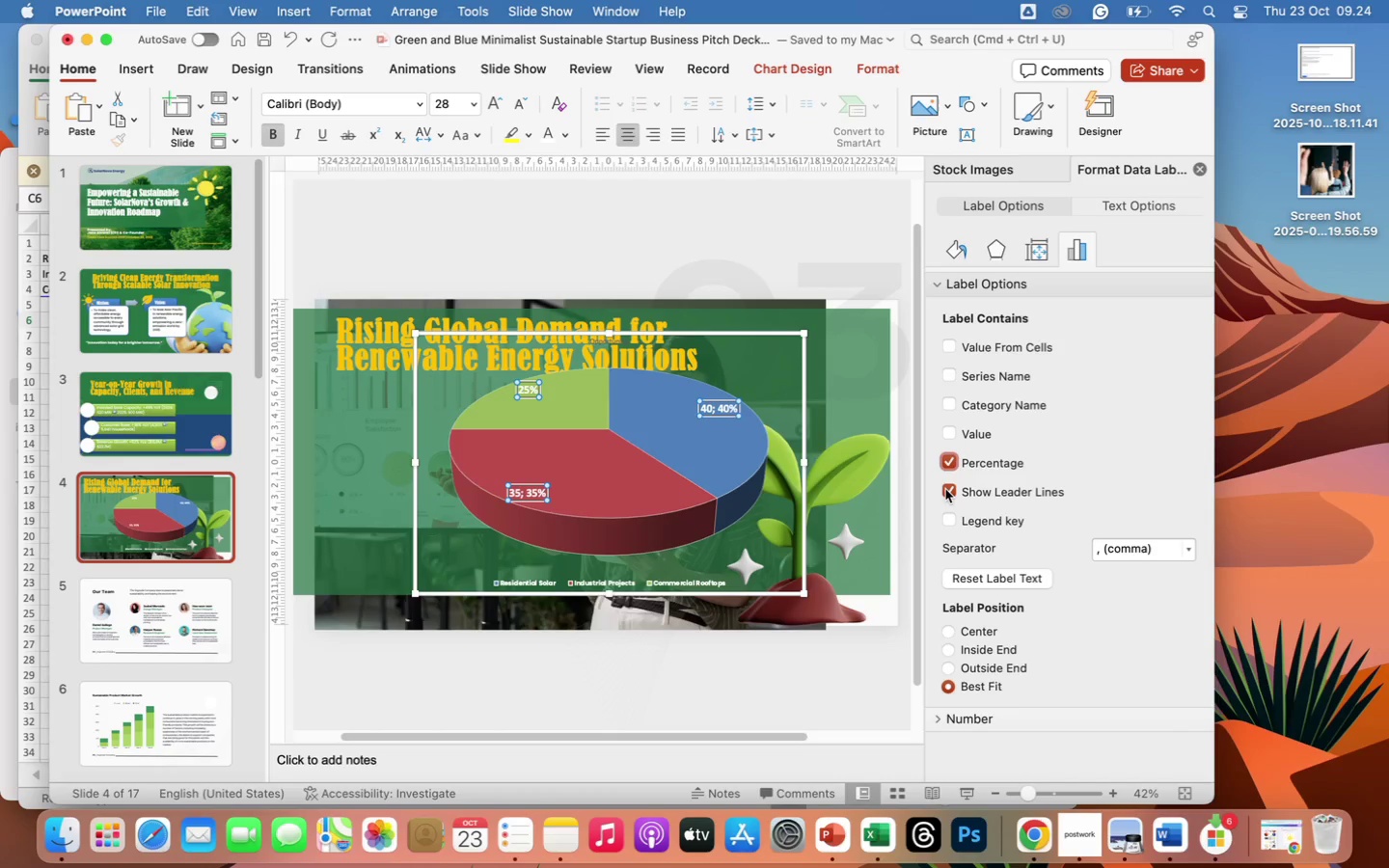 
left_click([945, 490])
 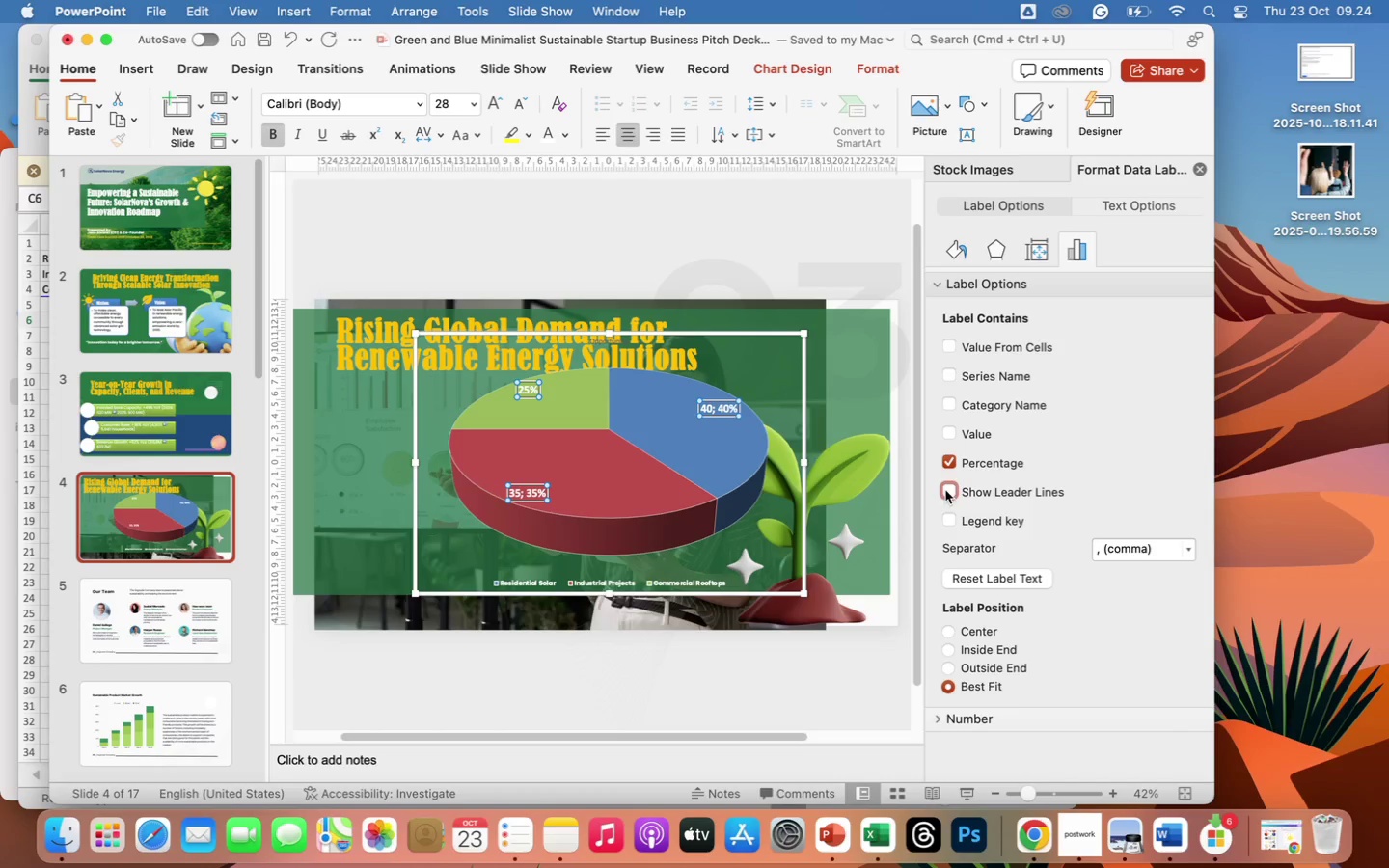 
mouse_move([982, 532])
 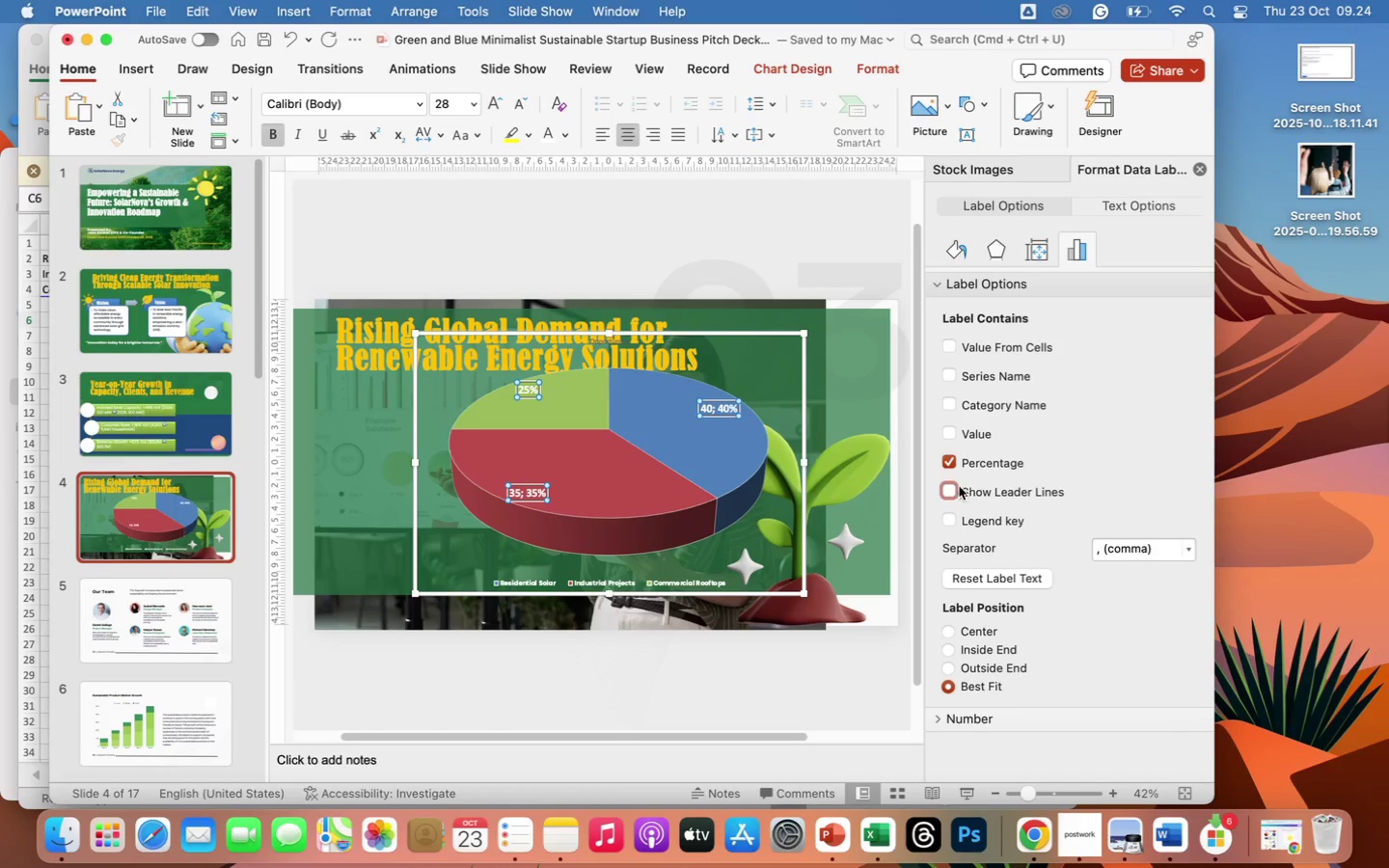 
left_click([948, 488])
 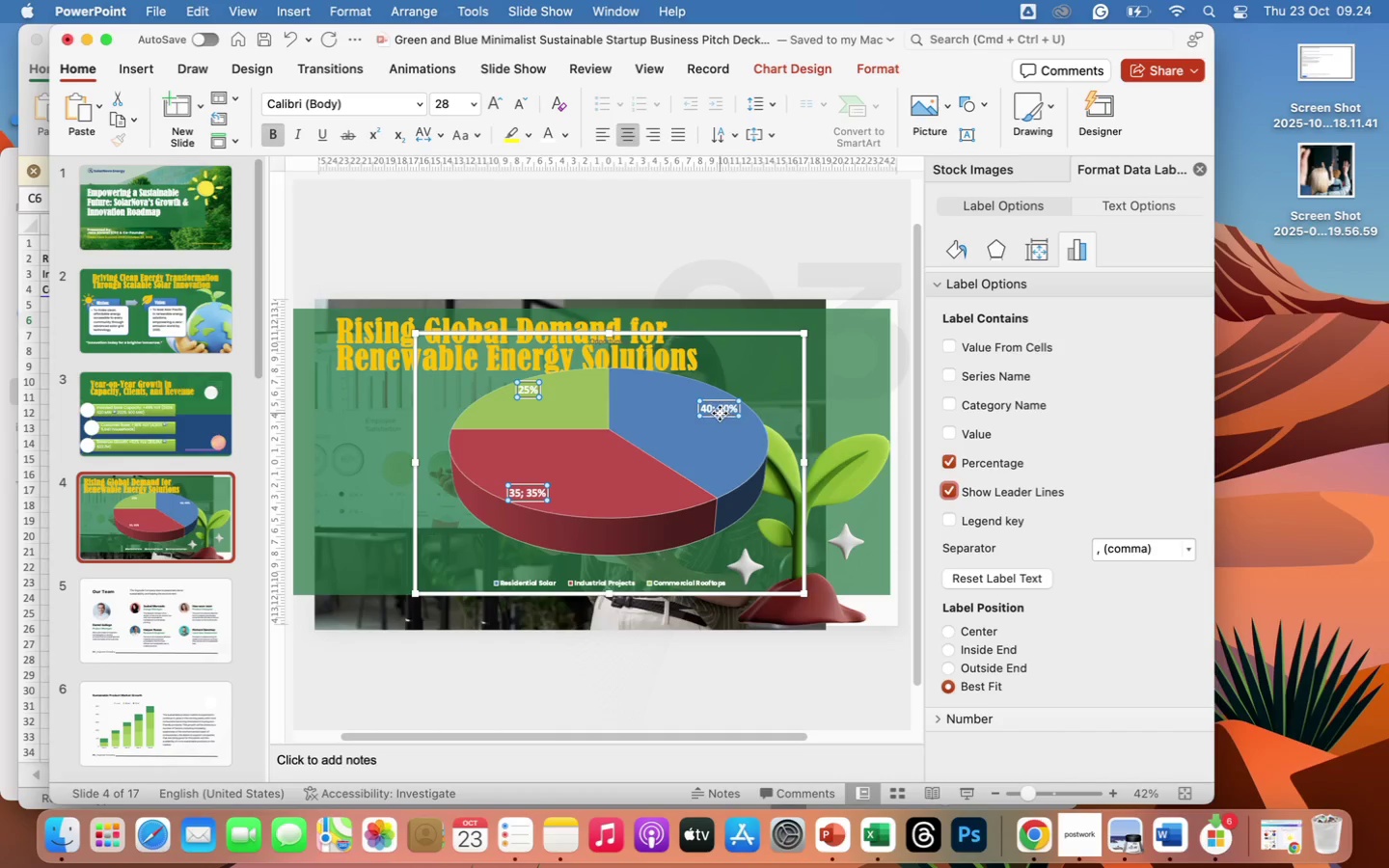 
double_click([717, 410])
 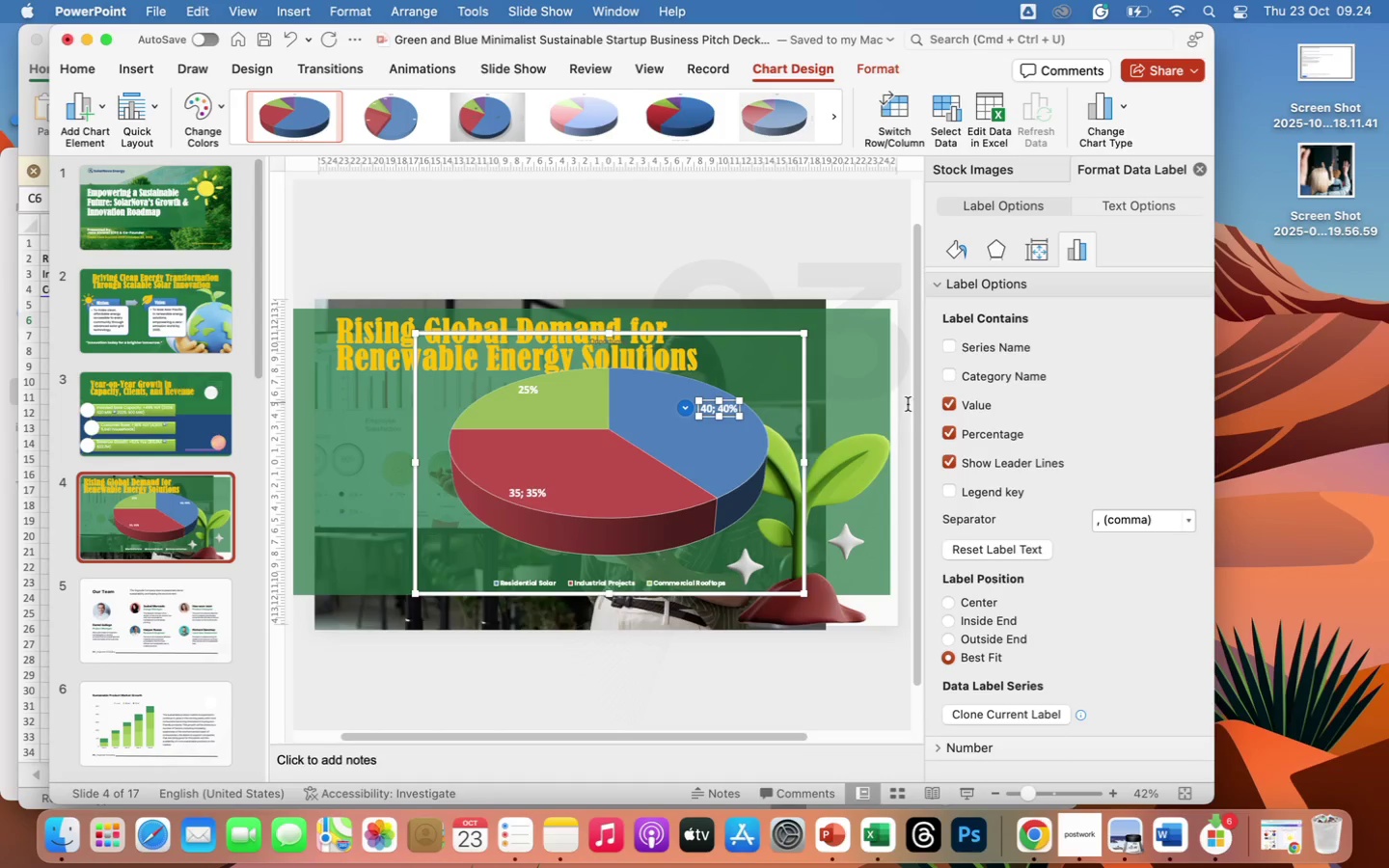 
left_click([949, 404])
 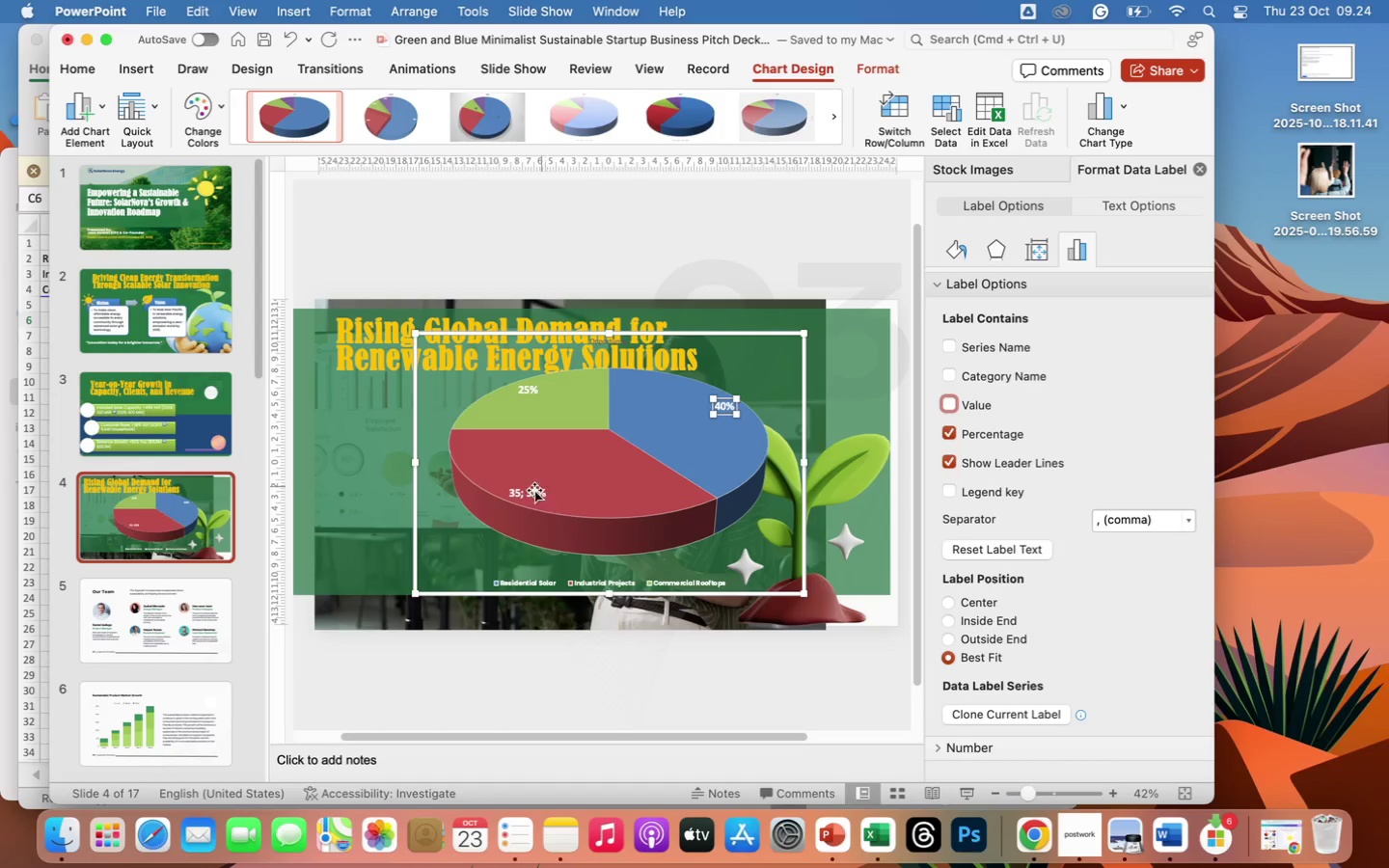 
left_click([530, 493])
 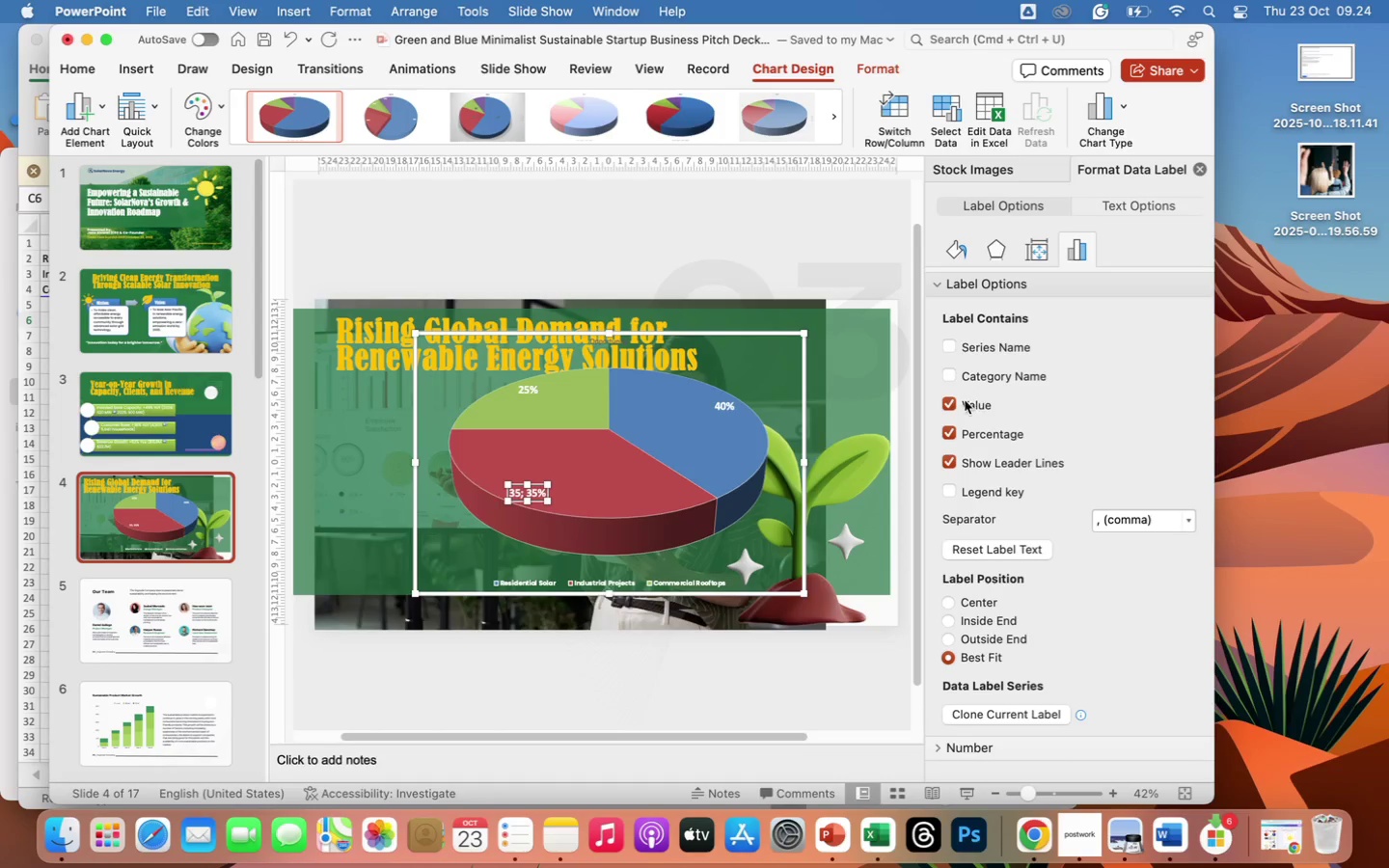 
left_click([947, 403])
 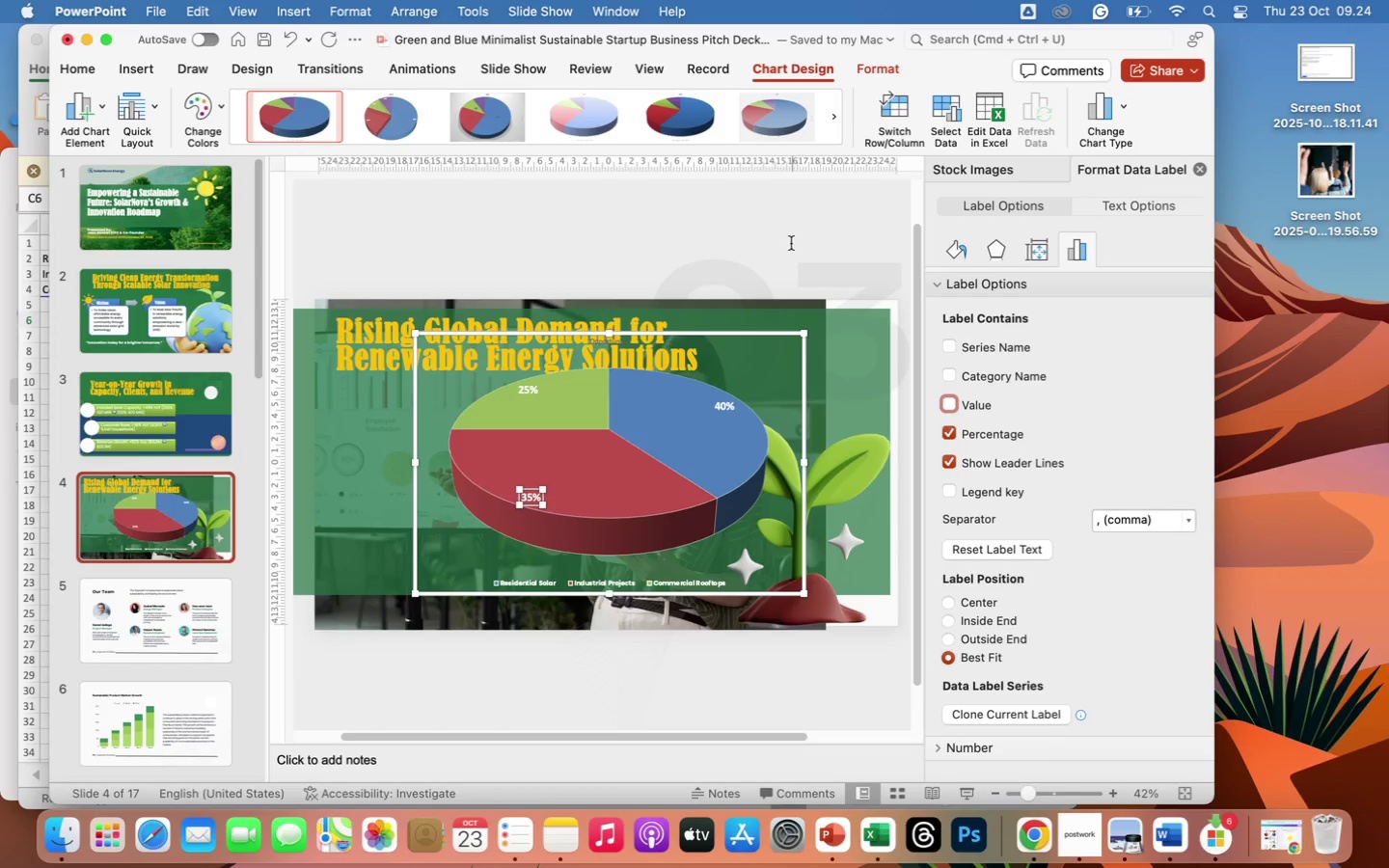 
left_click([770, 258])
 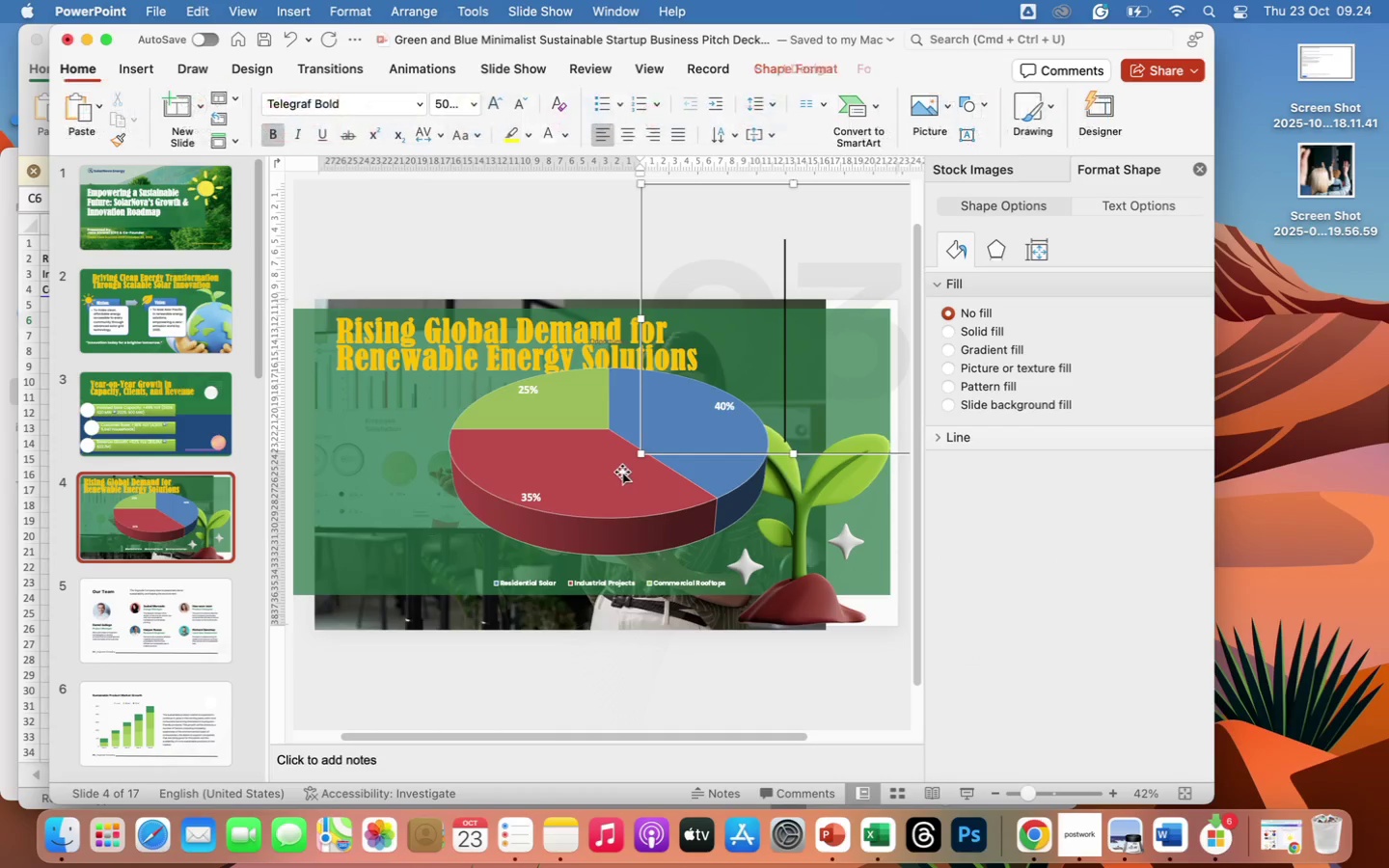 
left_click([622, 472])
 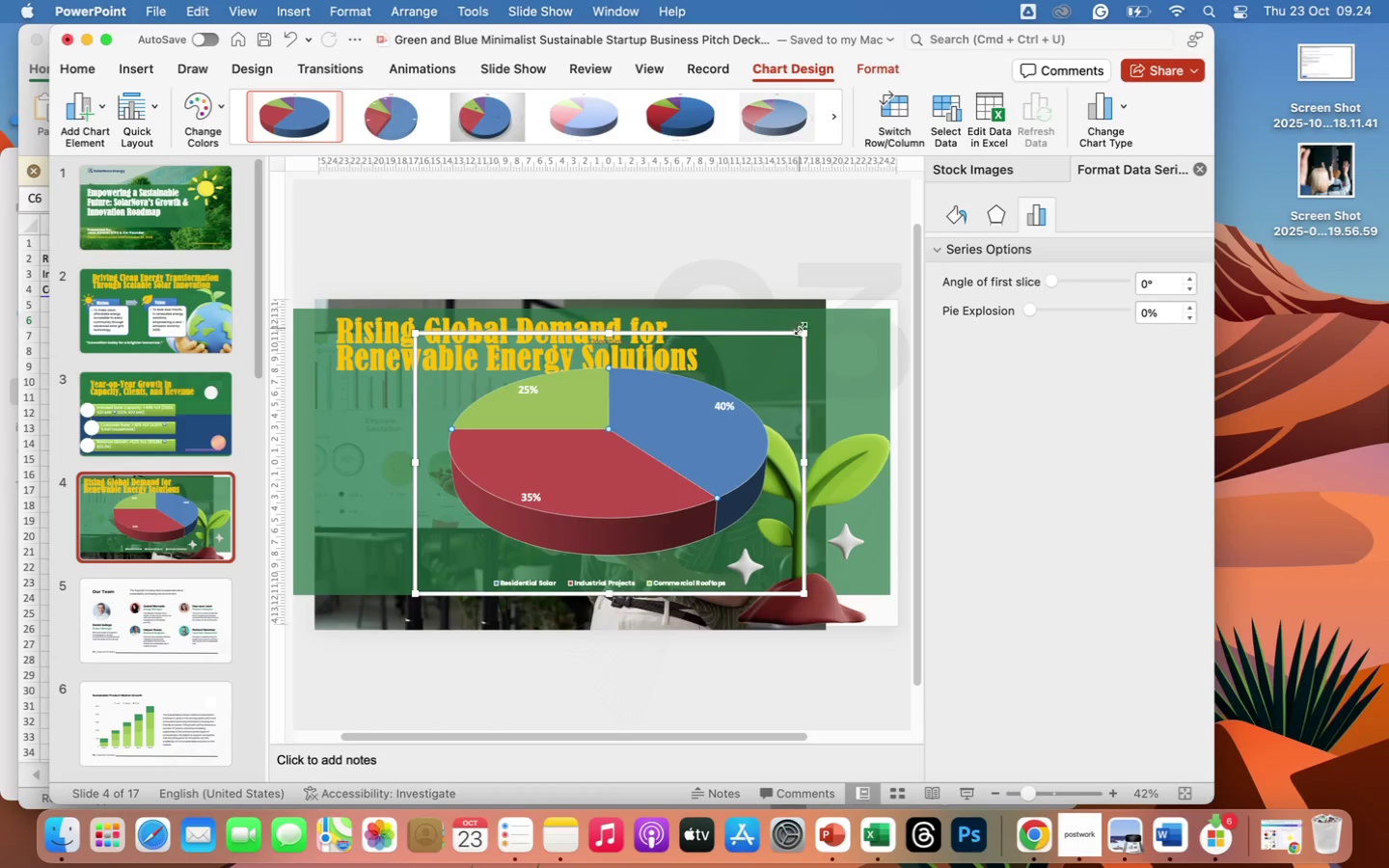 
left_click_drag(start_coordinate=[809, 331], to_coordinate=[701, 381])
 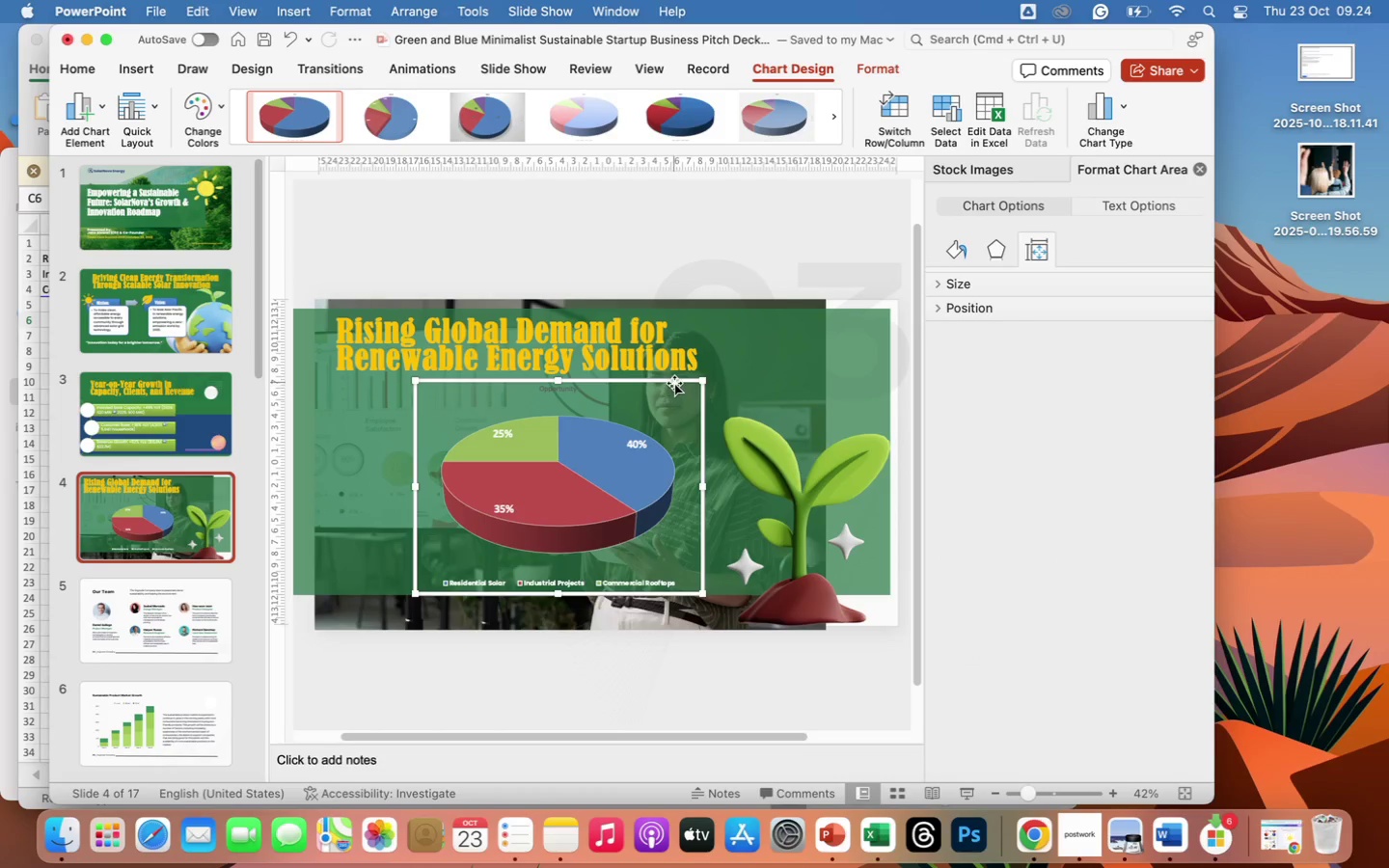 
left_click_drag(start_coordinate=[673, 383], to_coordinate=[559, 382])
 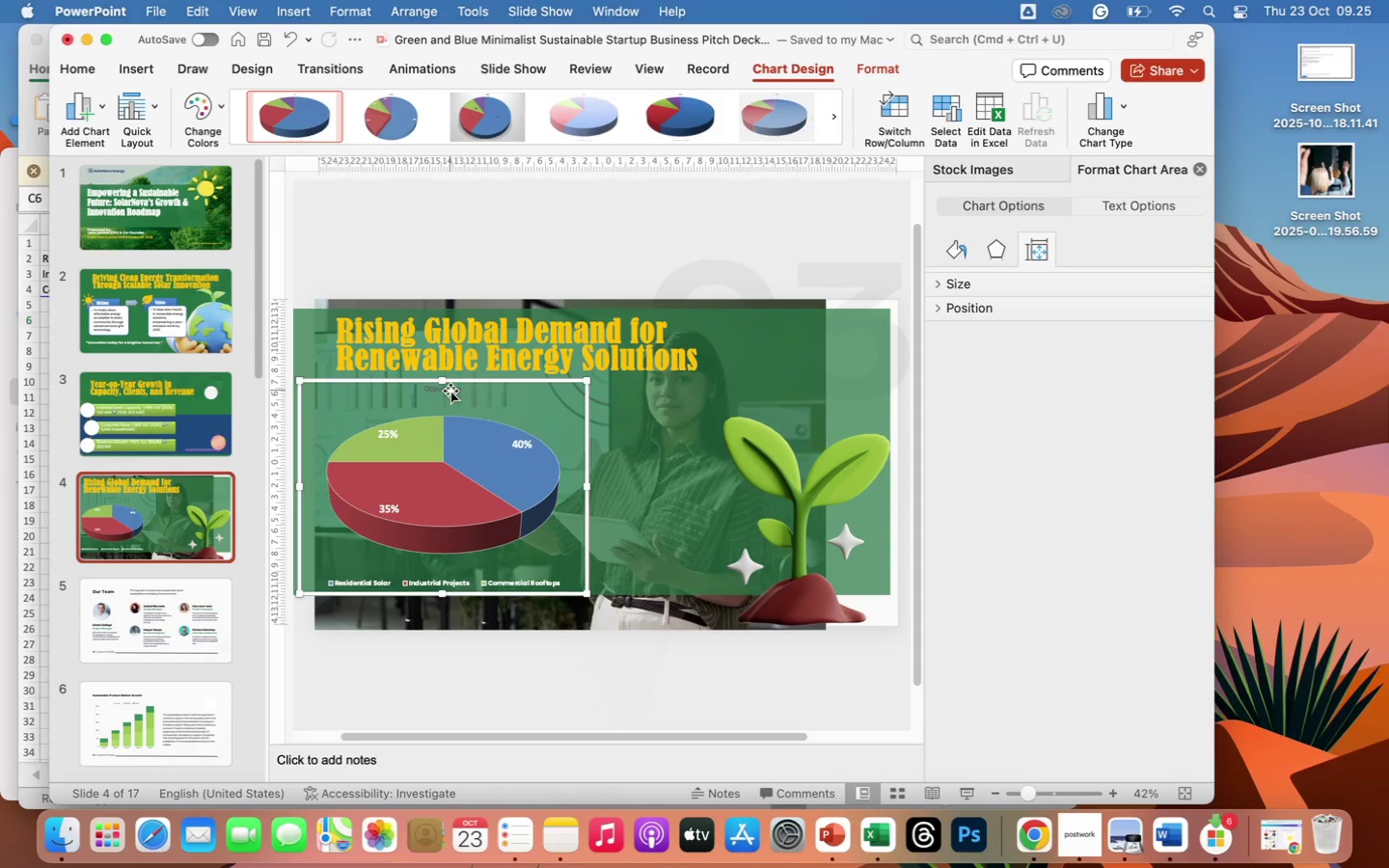 
left_click([450, 391])
 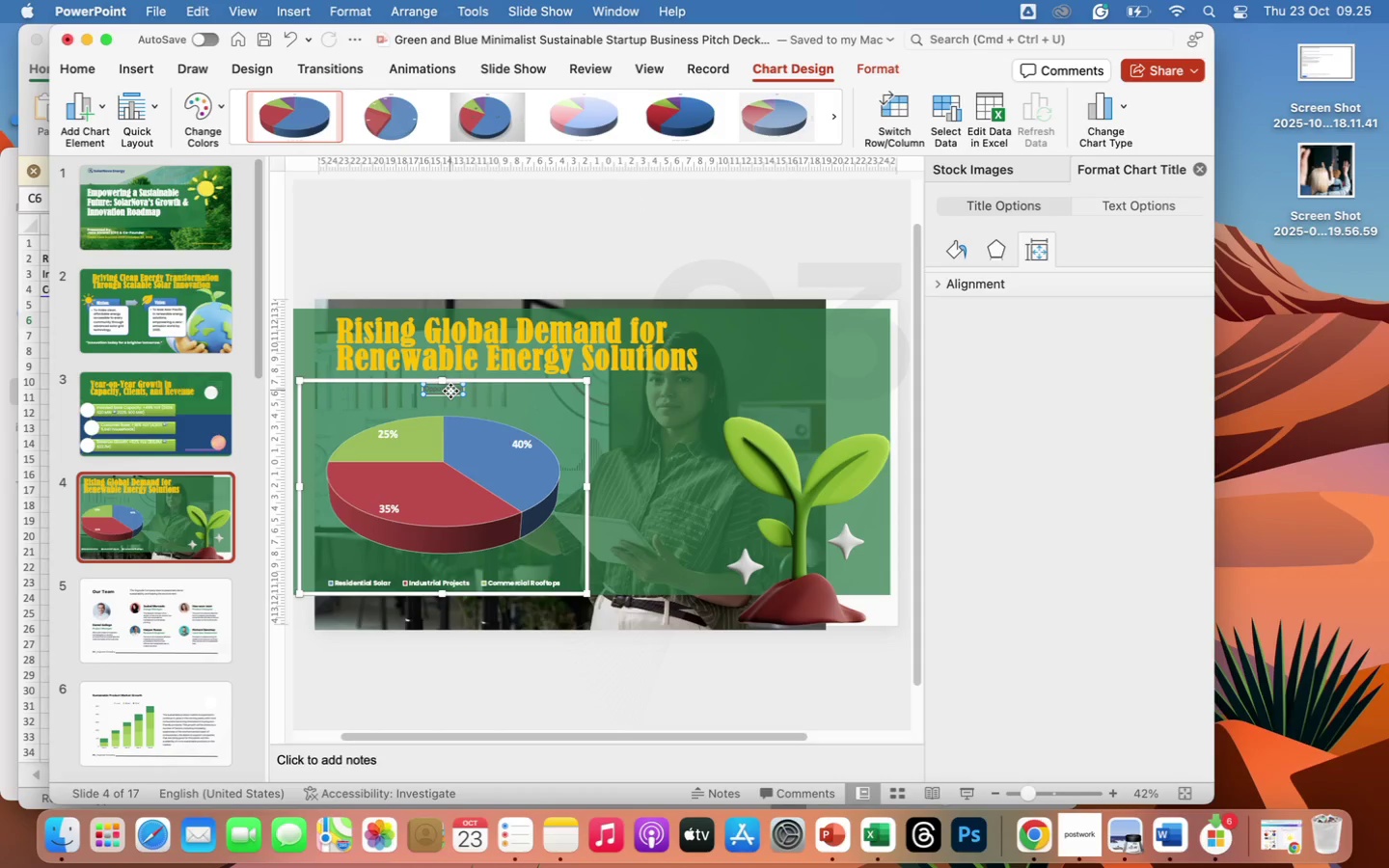 
key(Backspace)
 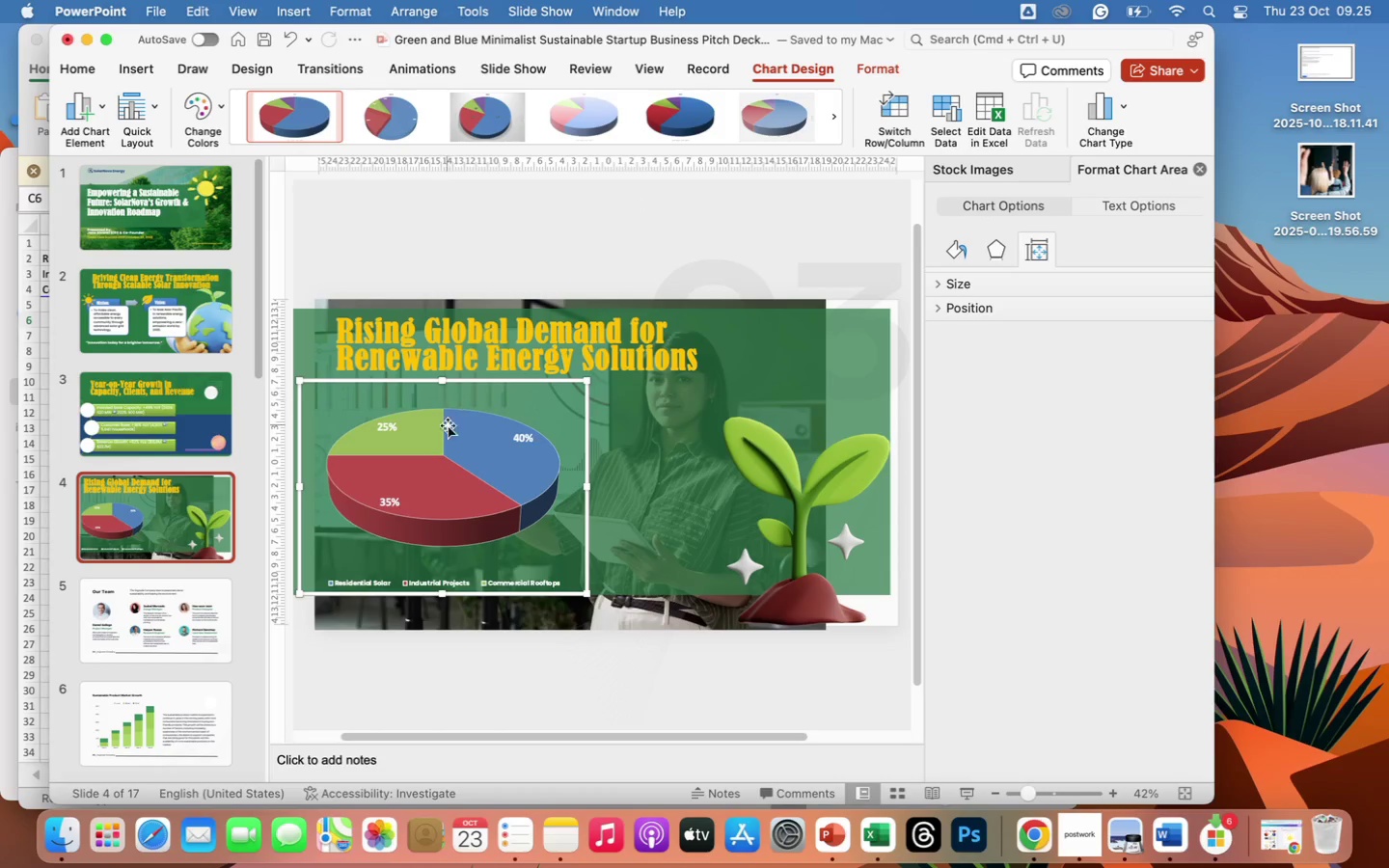 
mouse_move([506, 545])
 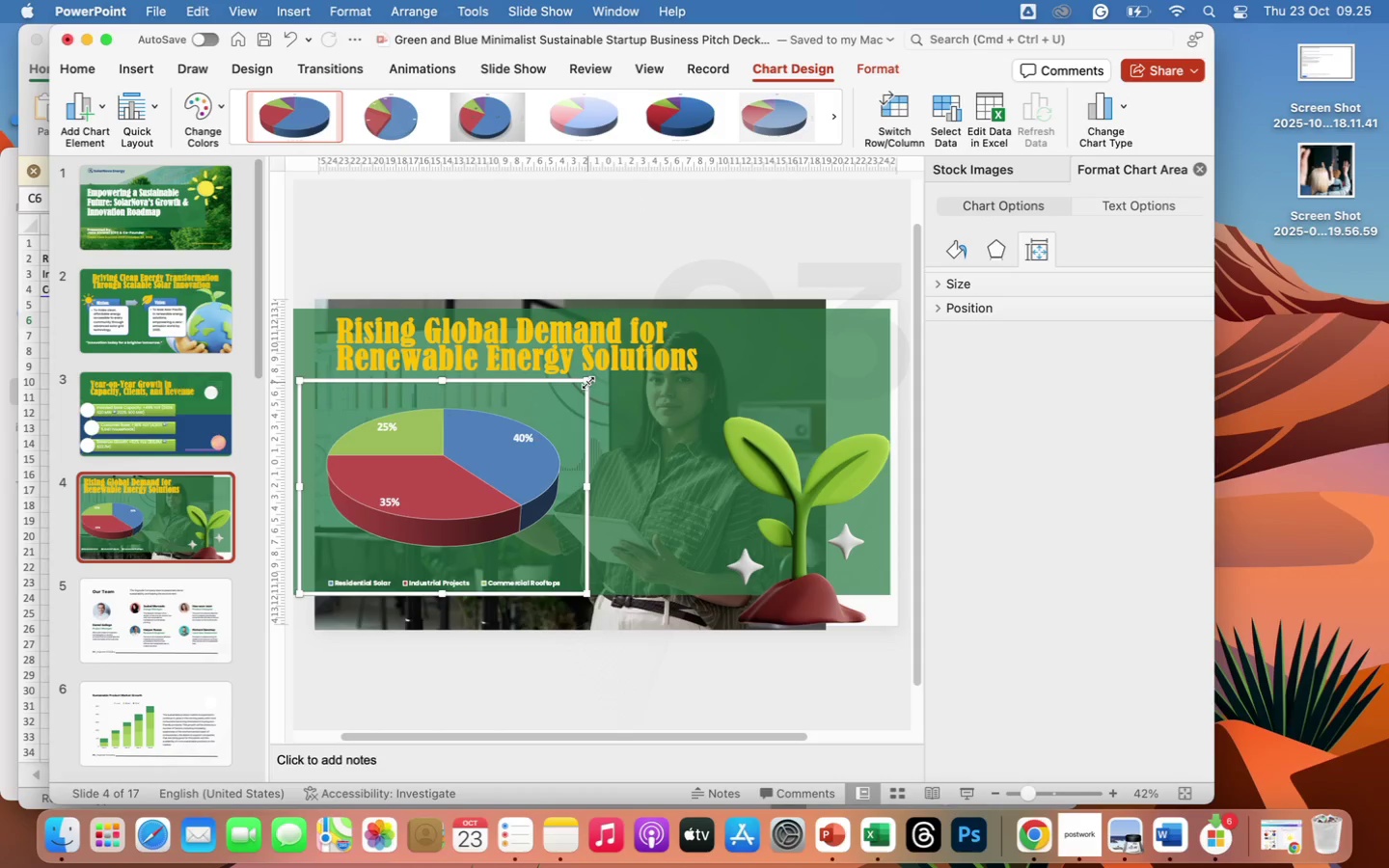 
left_click_drag(start_coordinate=[588, 382], to_coordinate=[572, 396])
 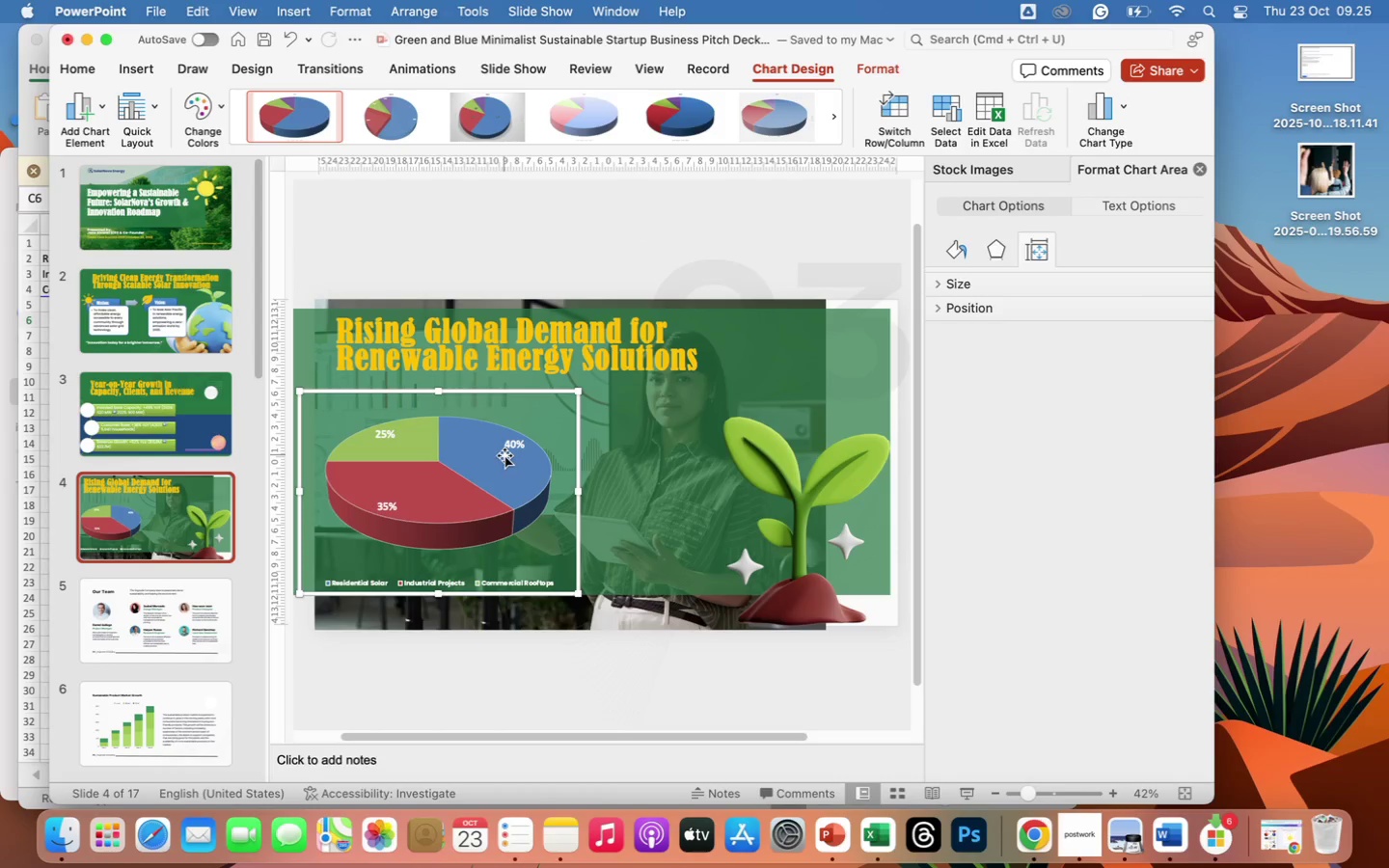 
left_click([504, 455])
 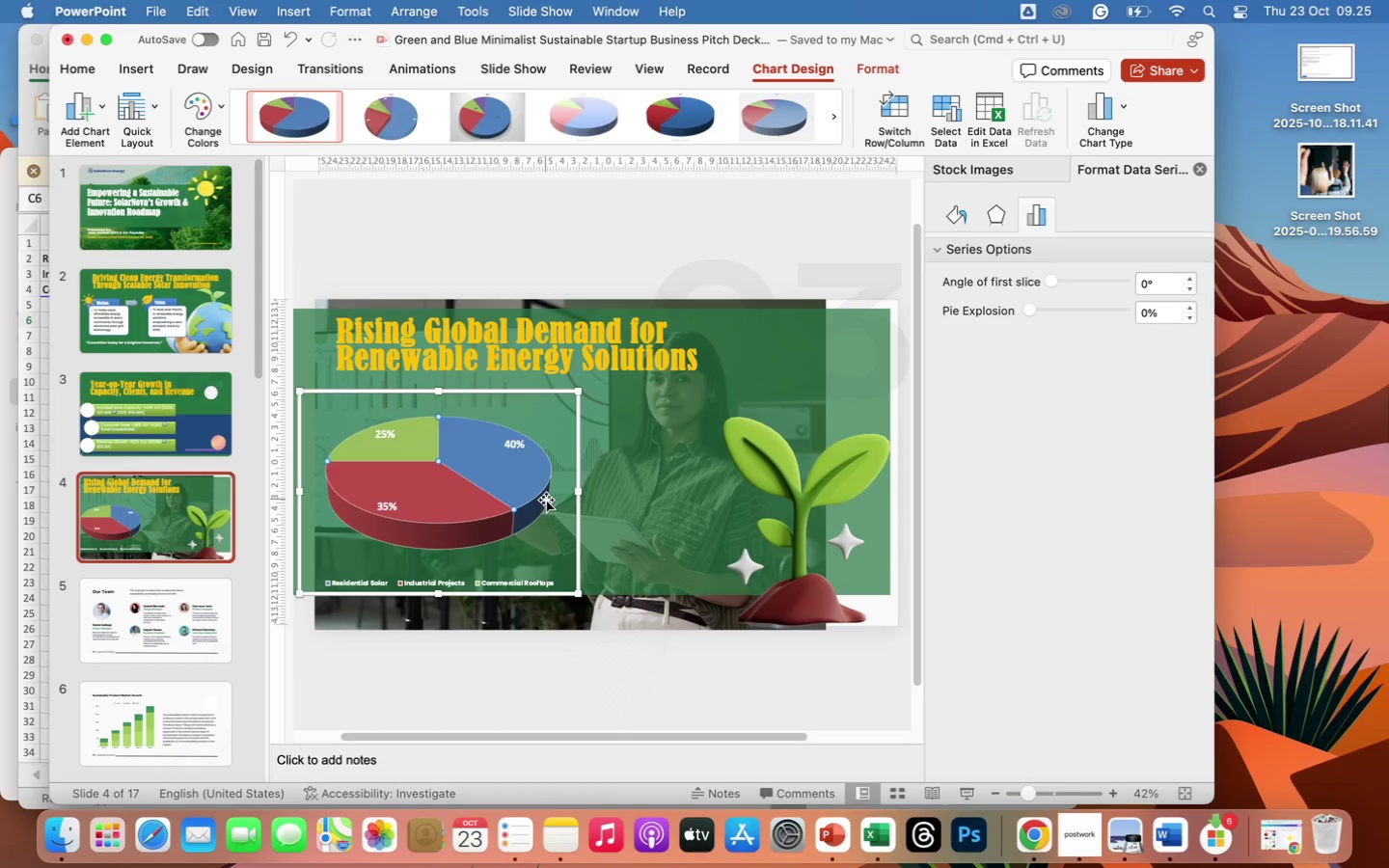 
left_click([546, 500])
 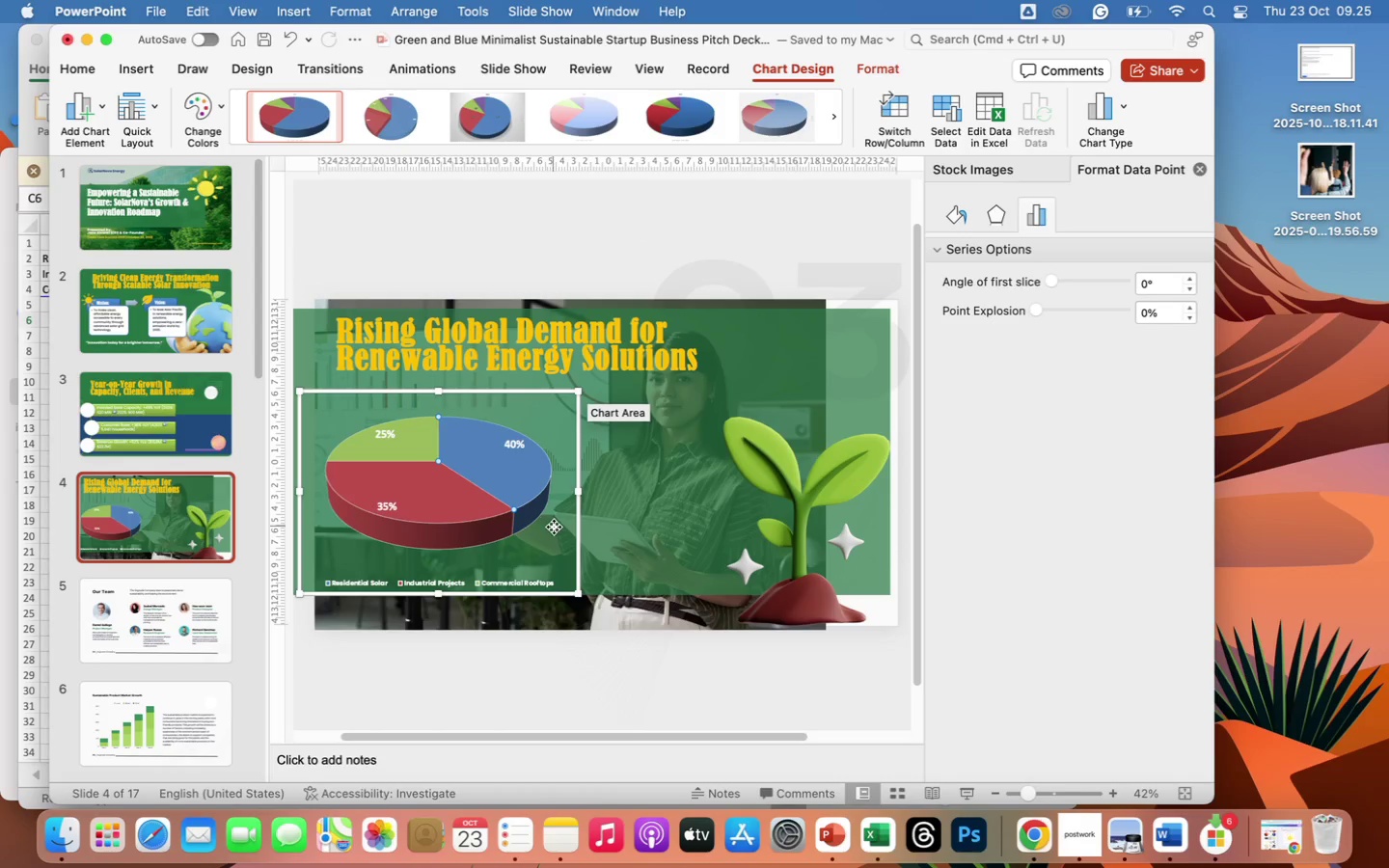 
left_click([554, 527])
 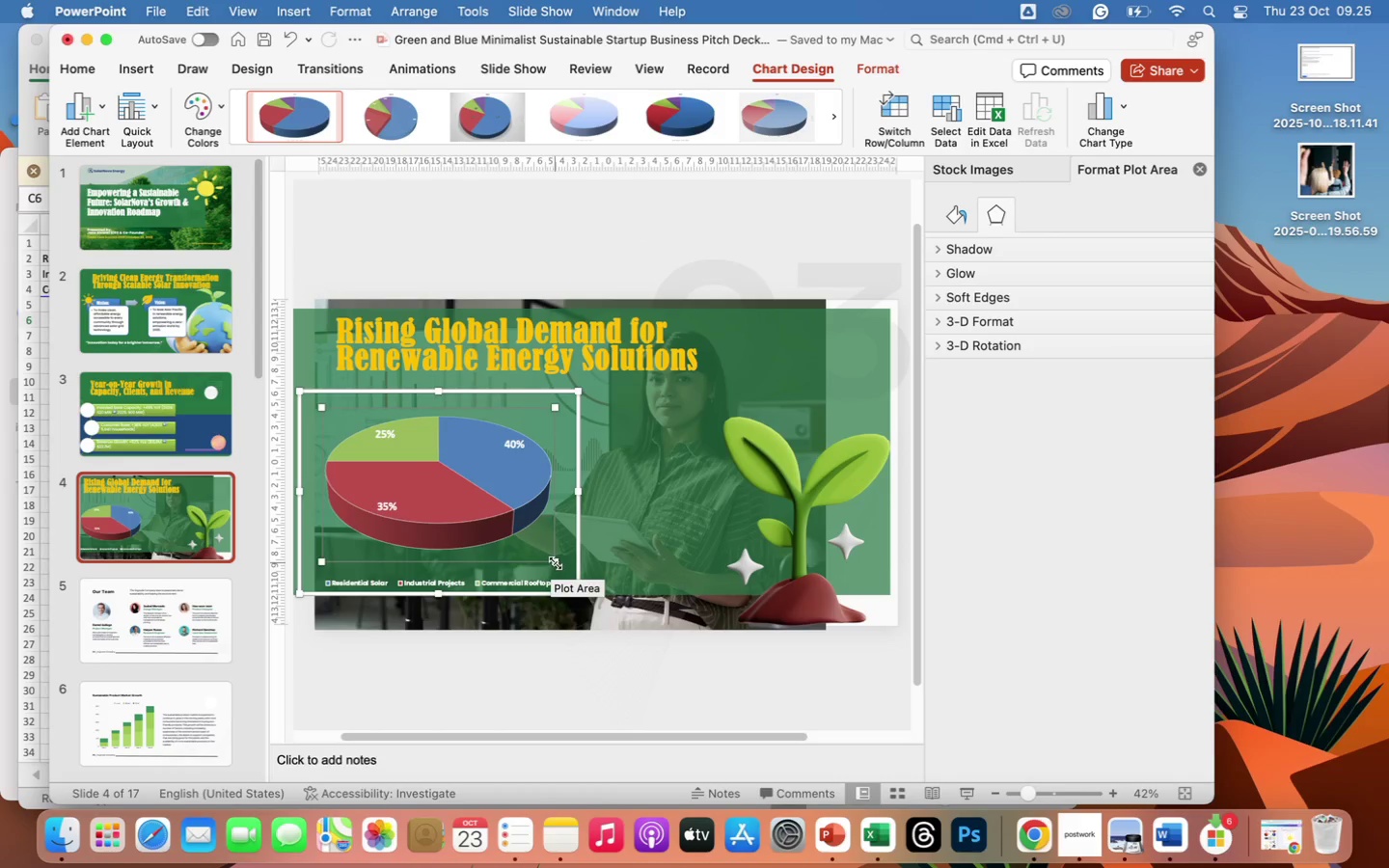 
left_click_drag(start_coordinate=[556, 562], to_coordinate=[582, 586])
 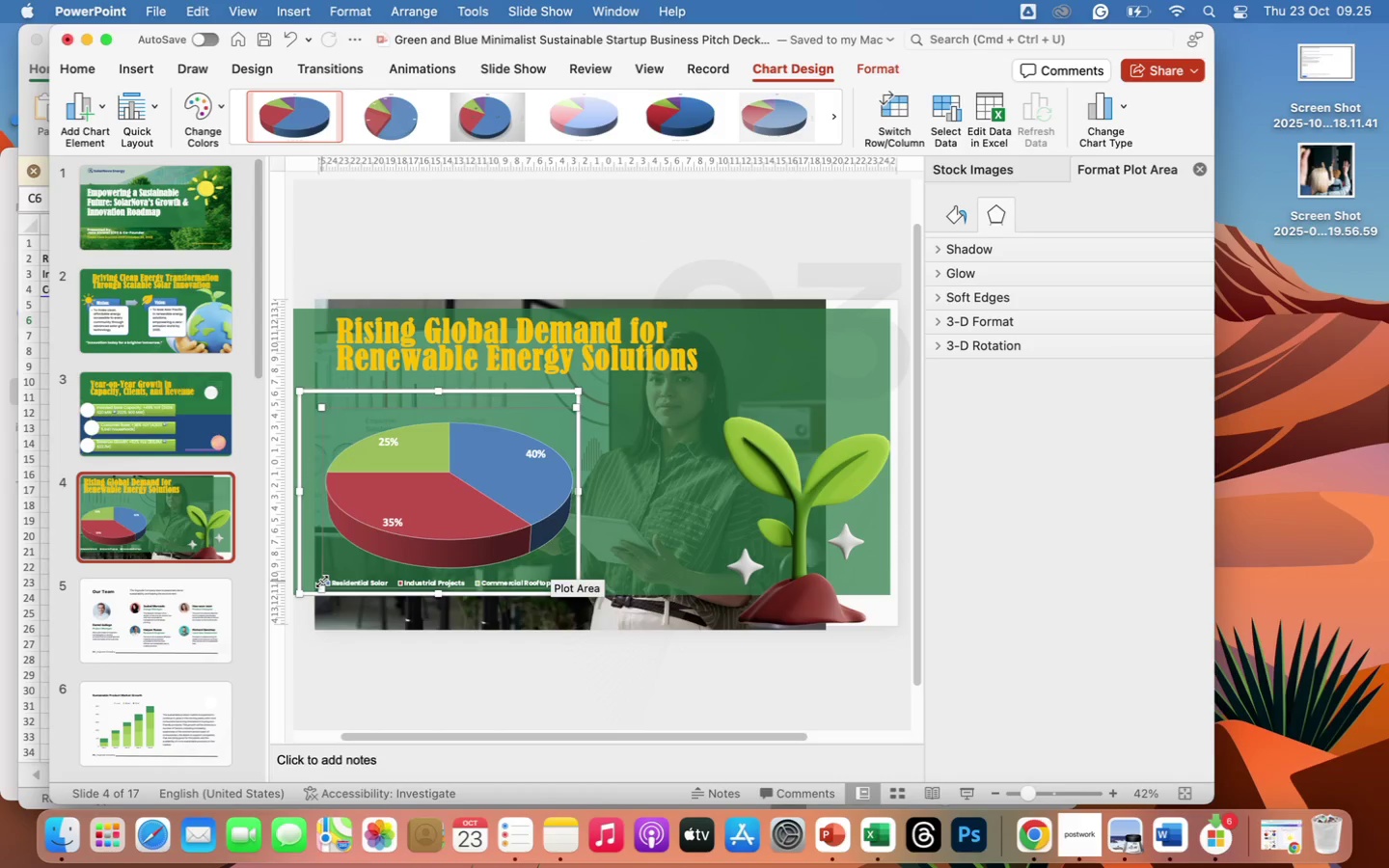 
left_click_drag(start_coordinate=[320, 584], to_coordinate=[306, 586])
 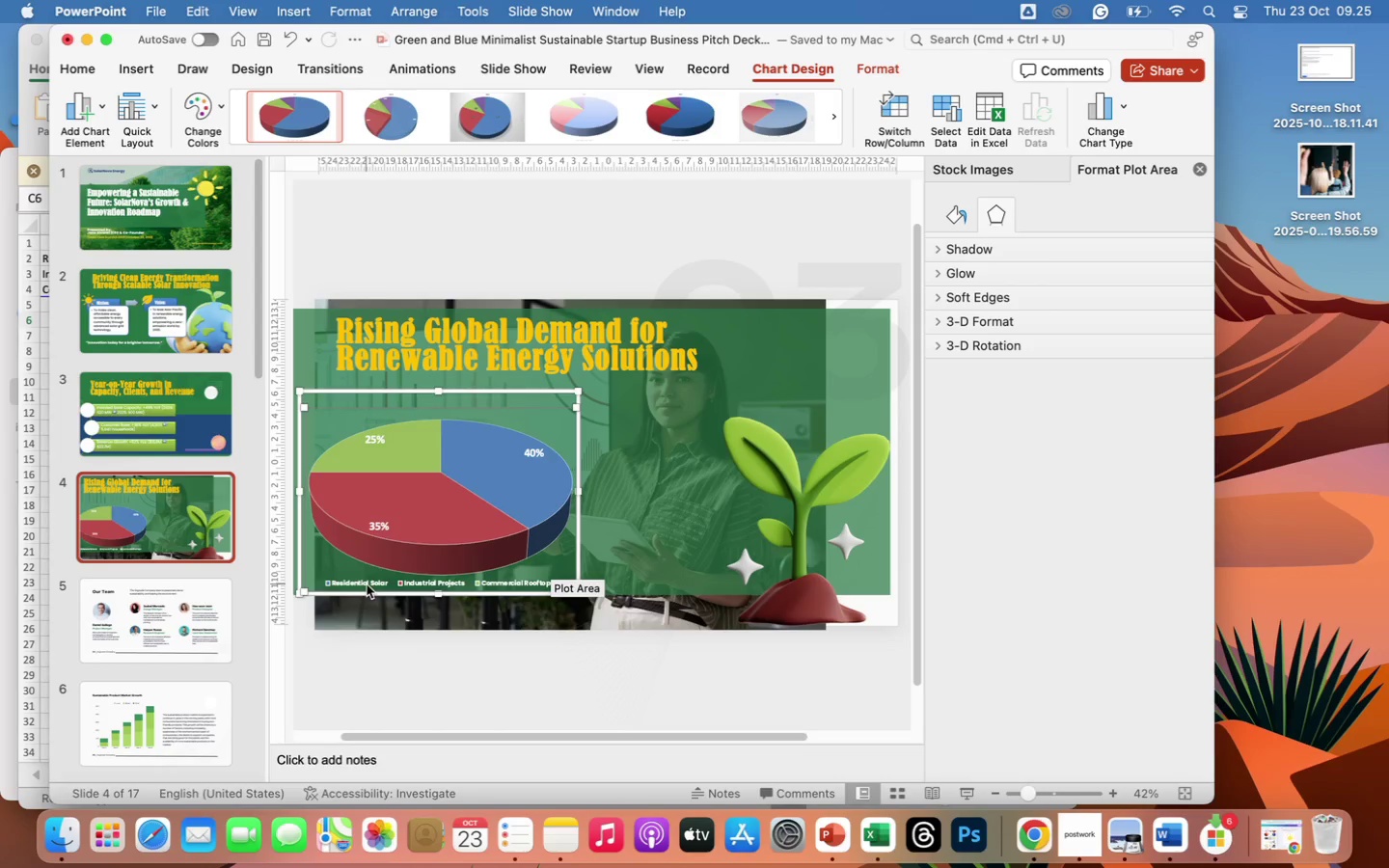 
wait(5.23)
 